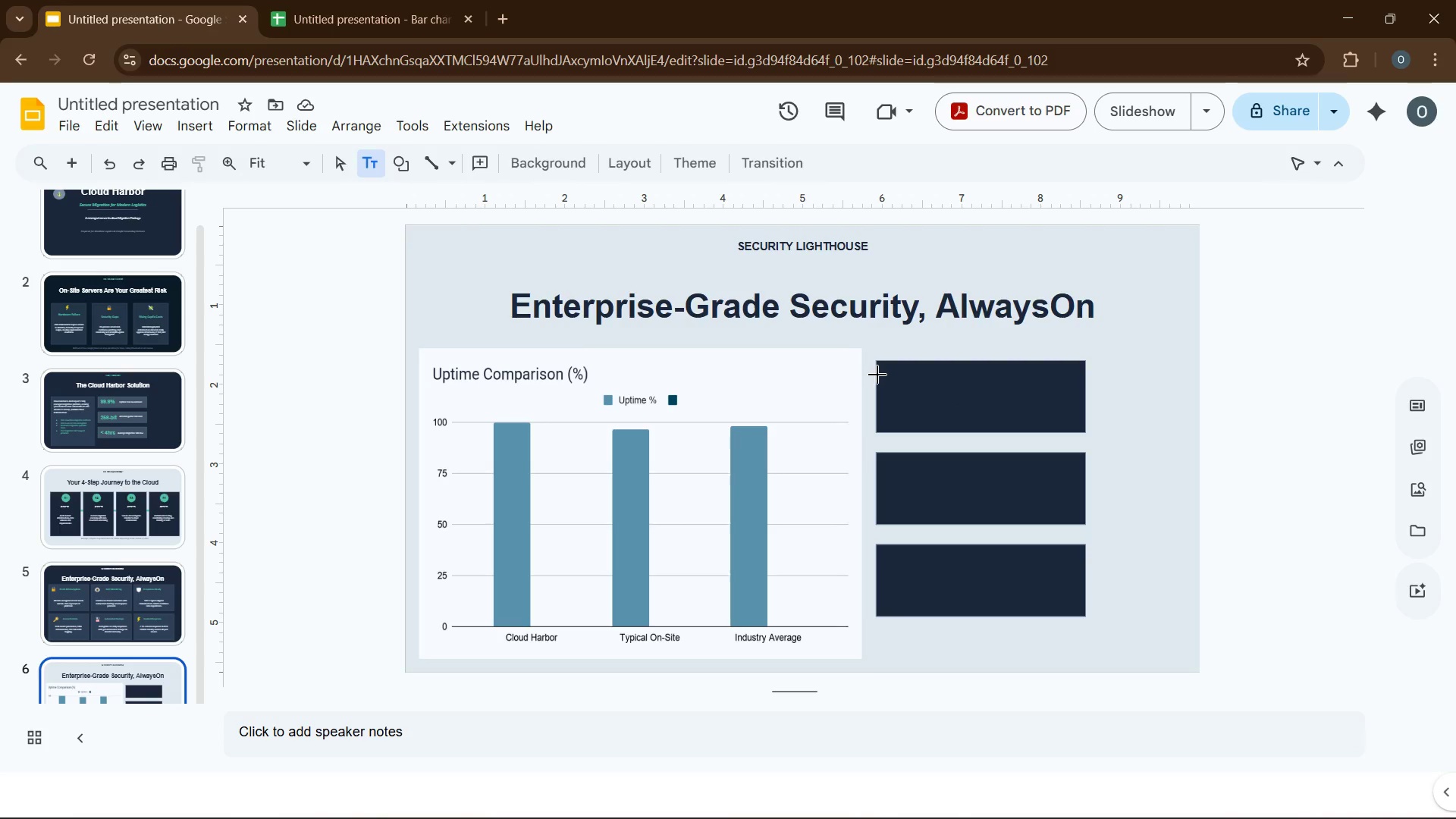 
left_click_drag(start_coordinate=[888, 373], to_coordinate=[957, 418])
 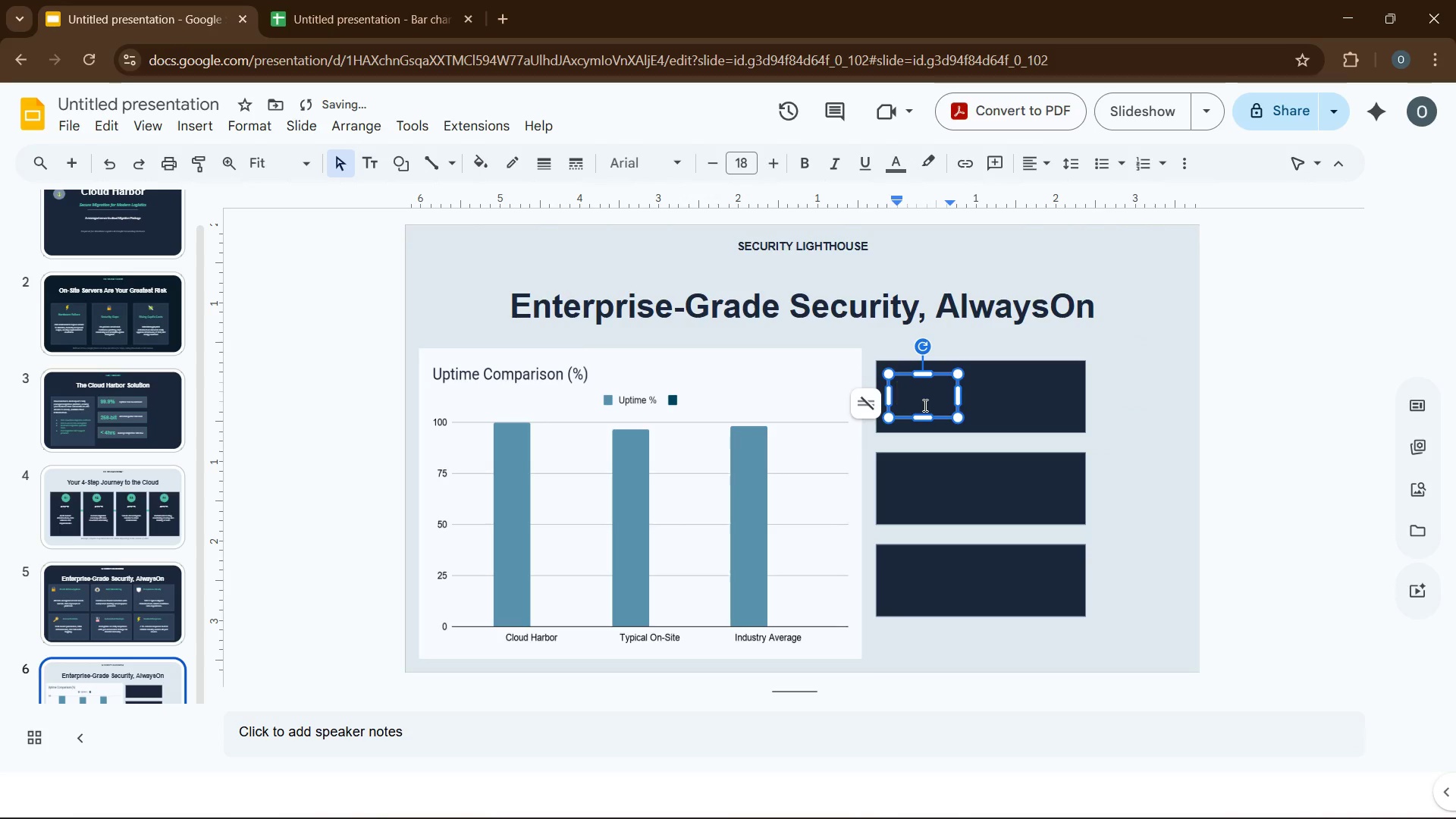 
left_click([929, 406])
 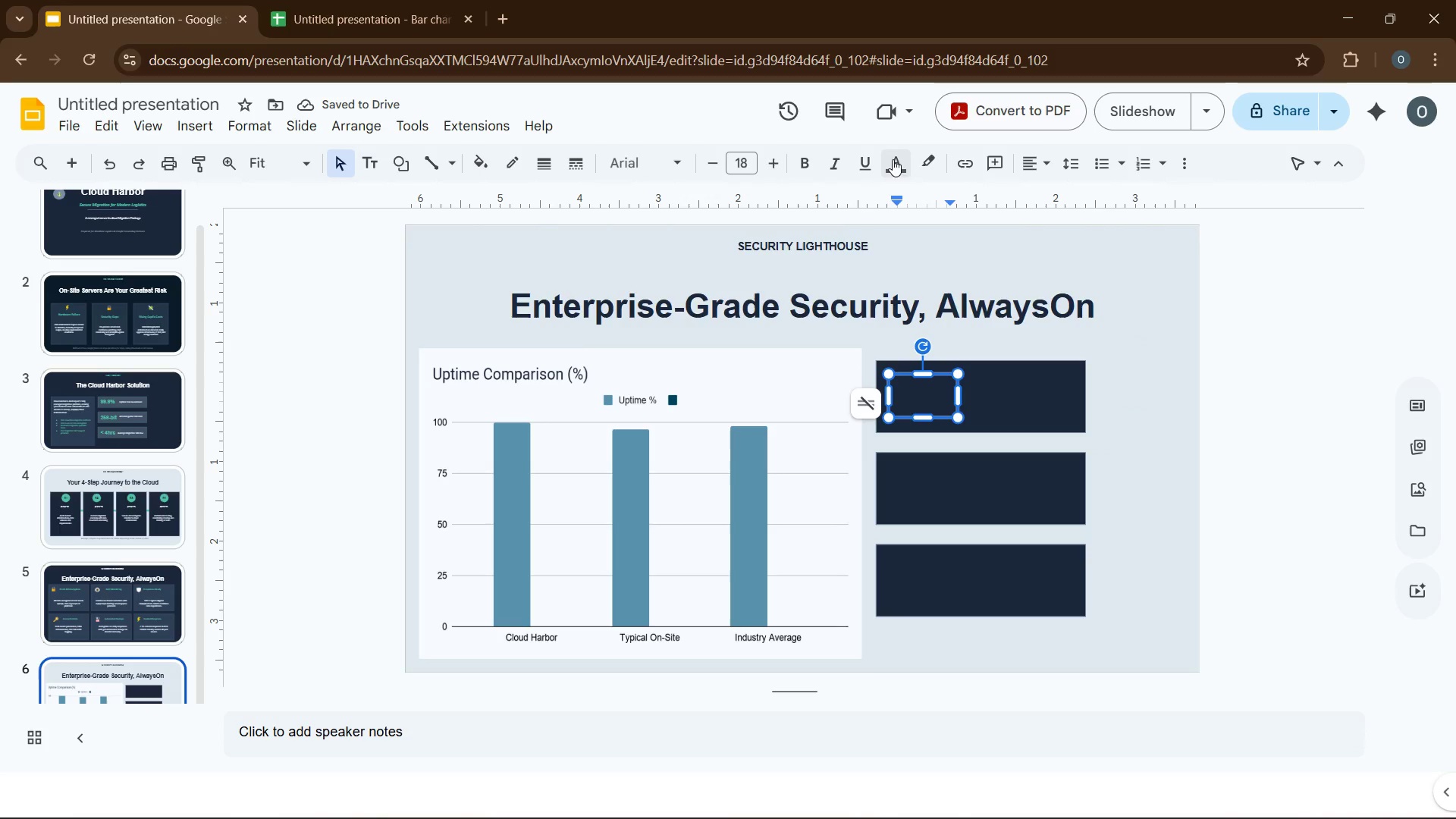 
left_click([897, 160])
 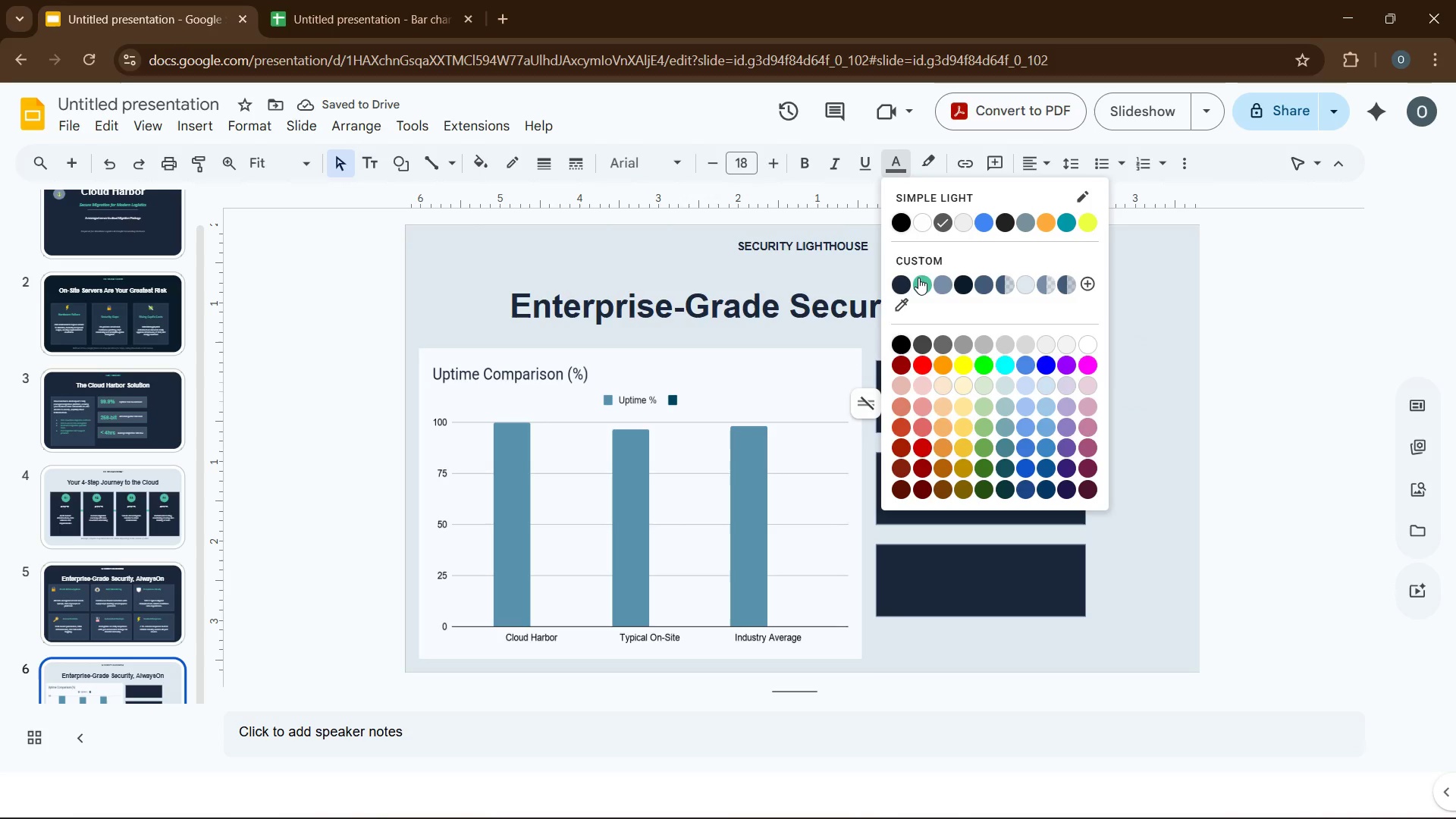 
left_click([918, 279])
 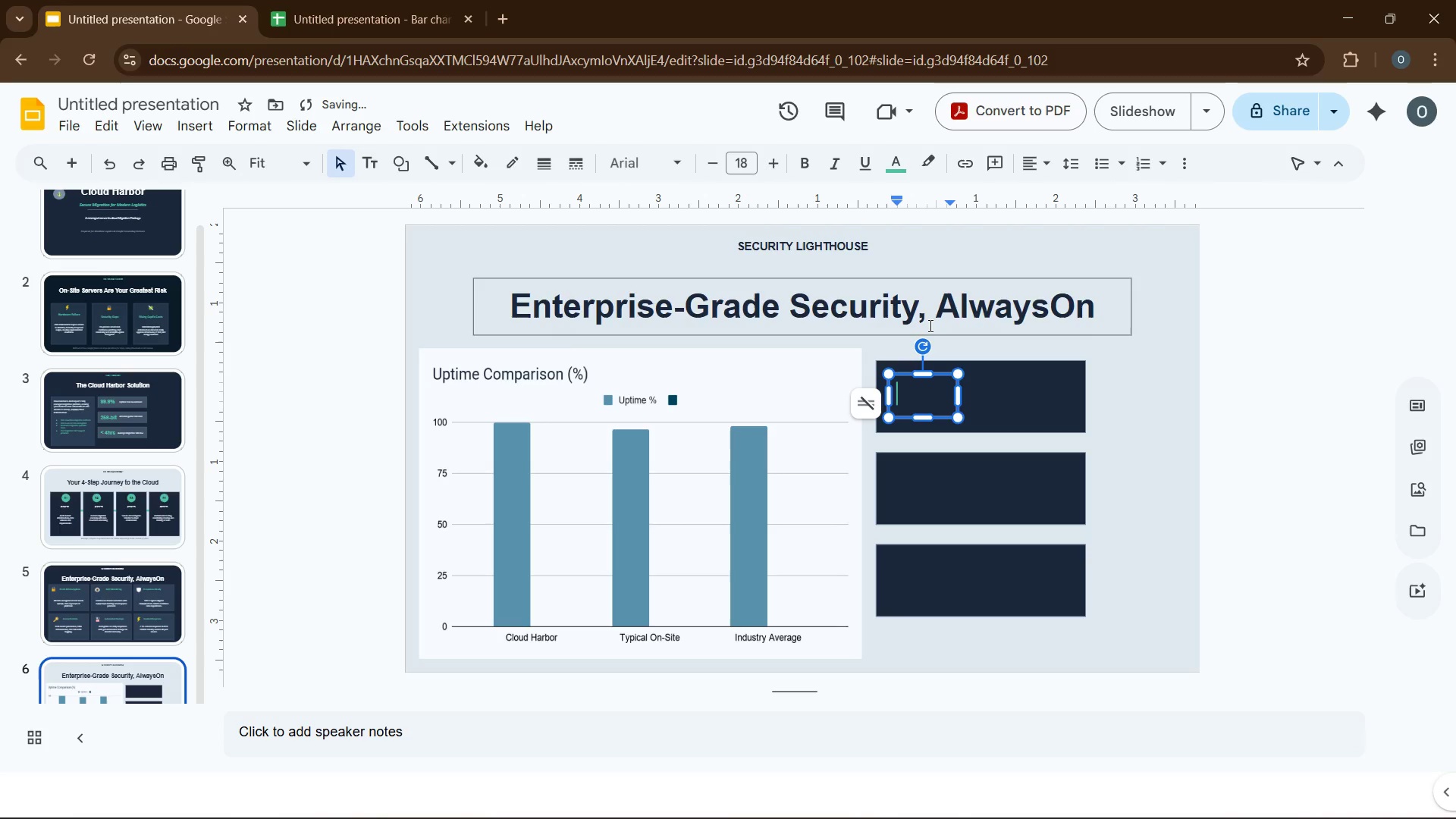 
key(Numpad9)
 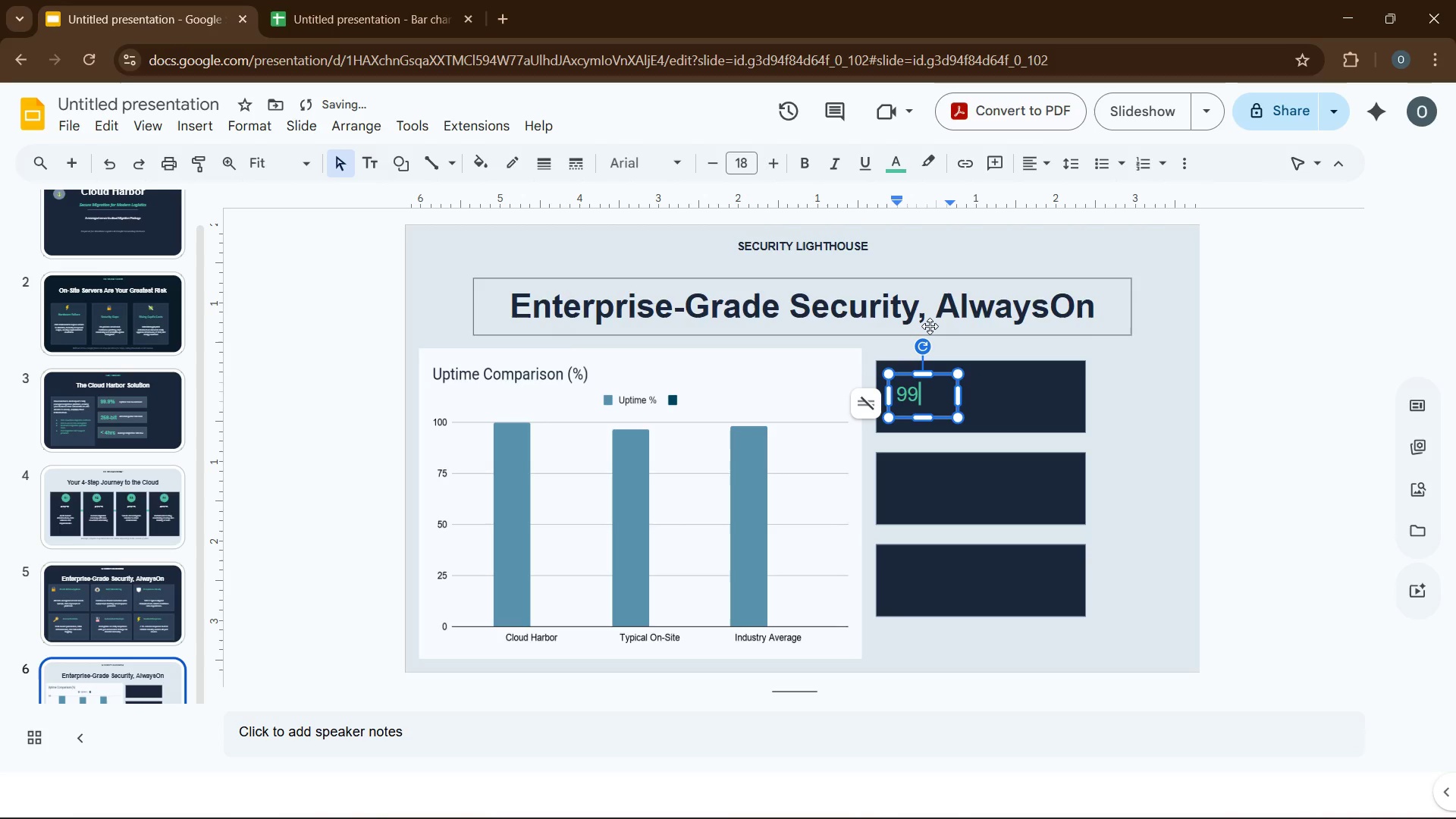 
key(Numpad9)
 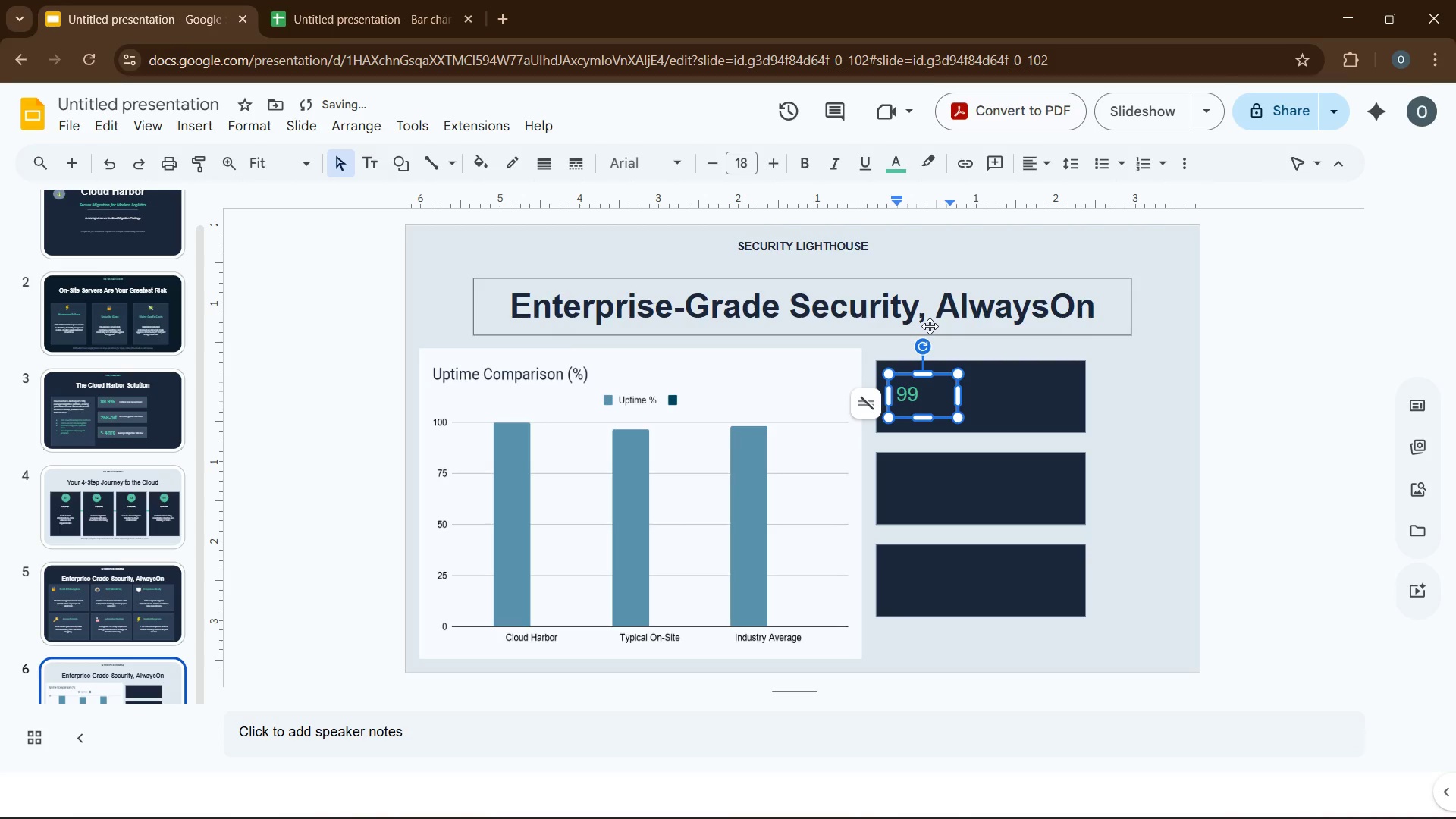 
key(NumpadDecimal)
 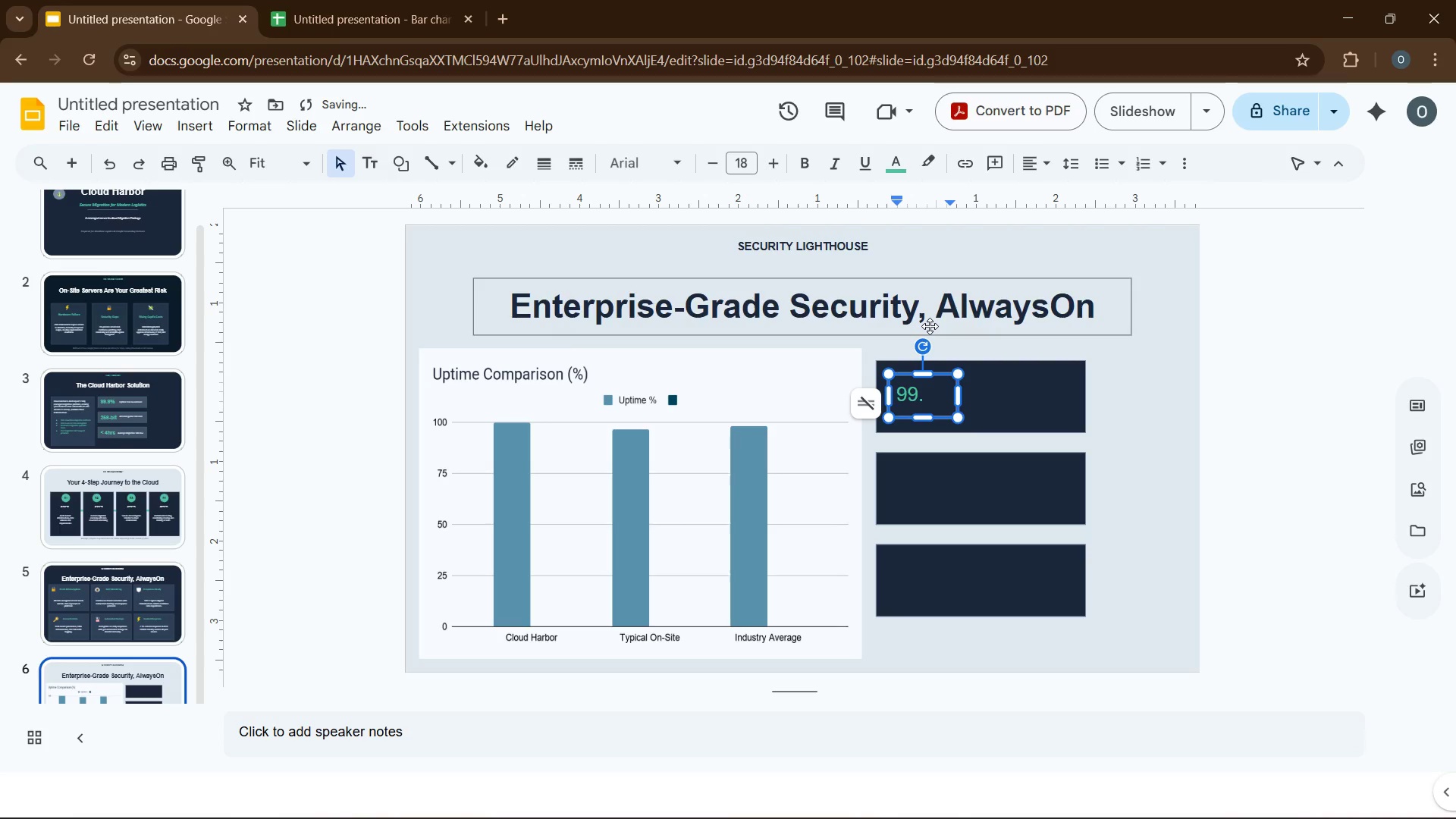 
key(Numpad9)
 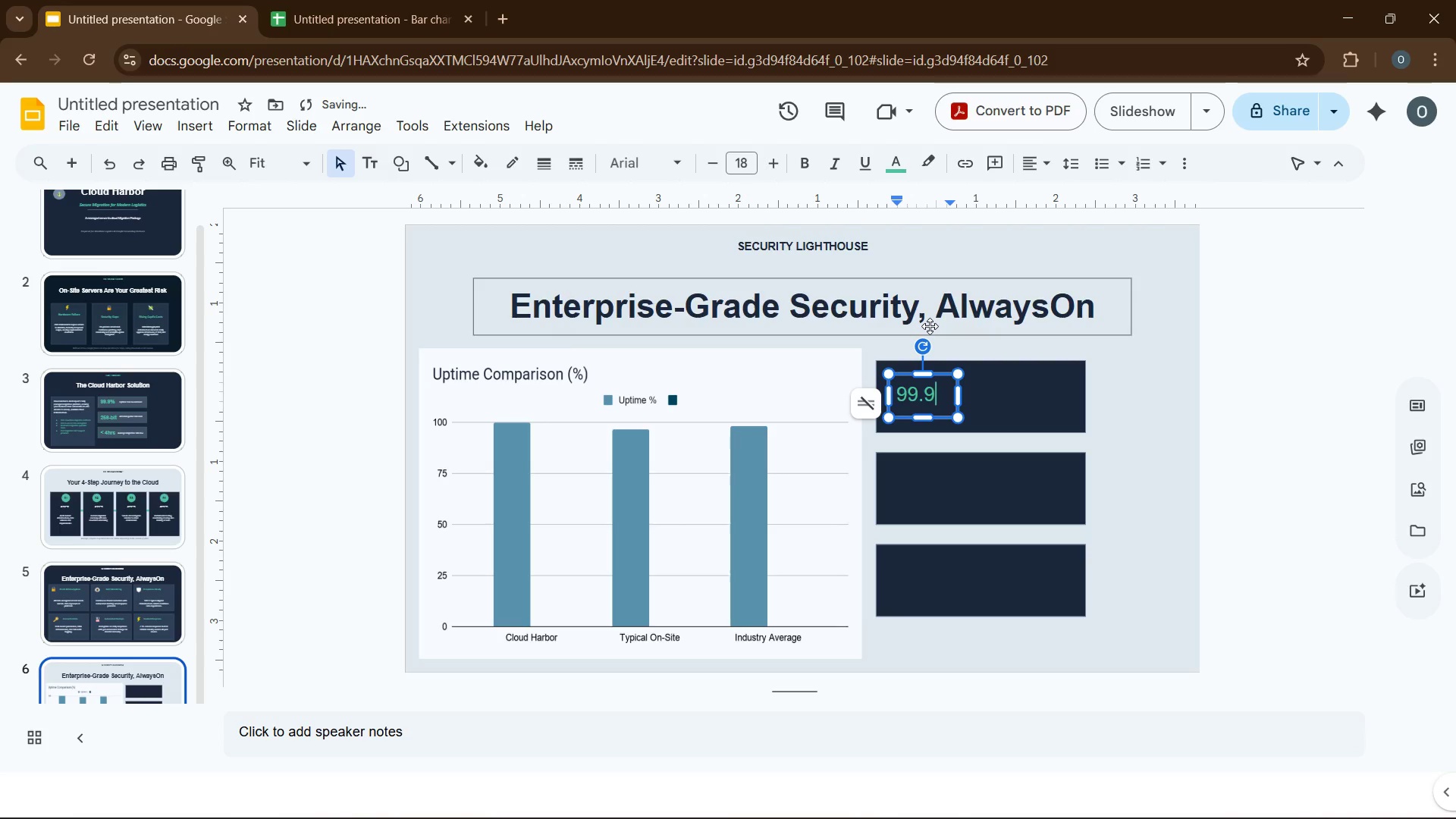 
key(Shift+5)
 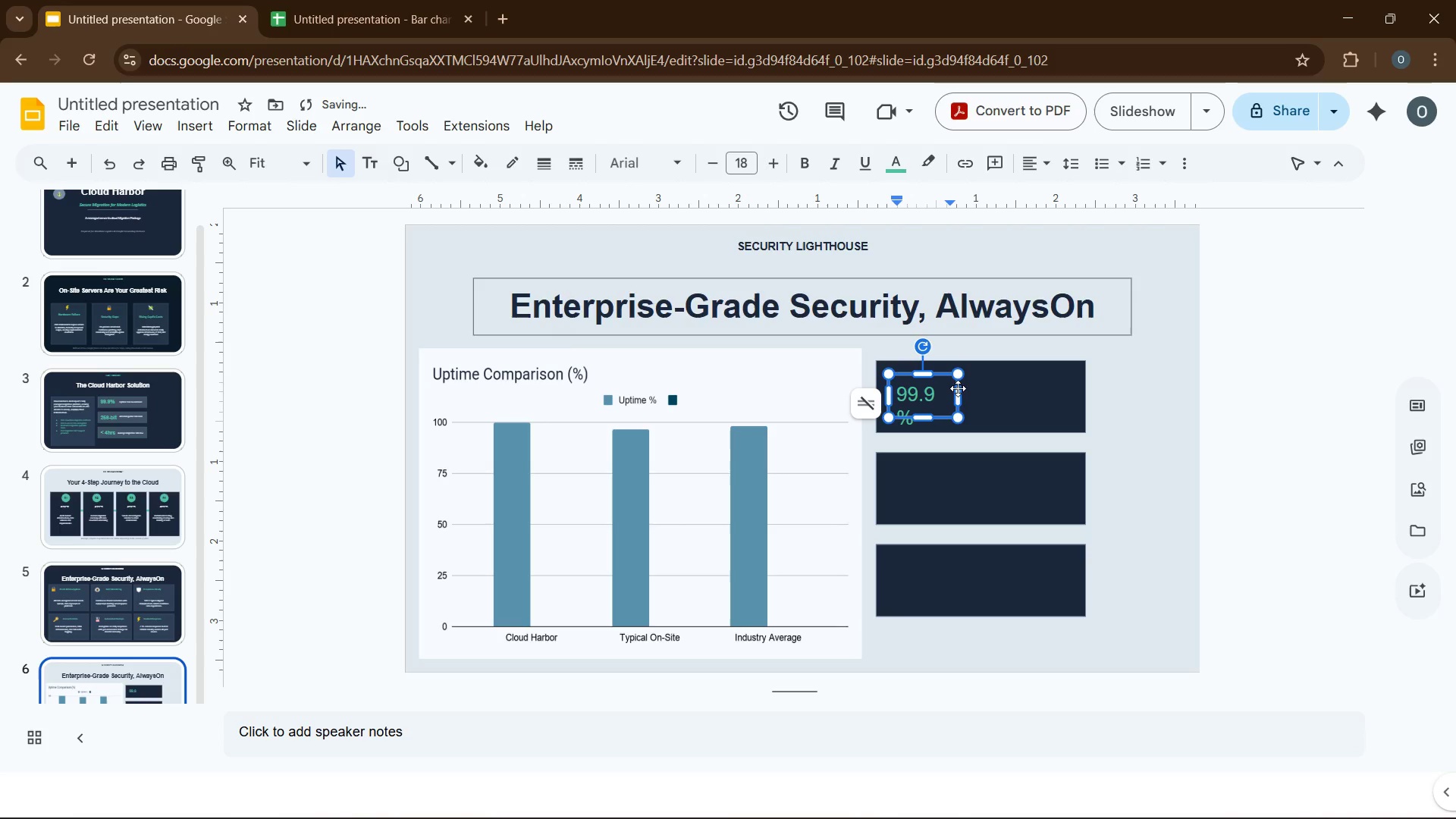 
left_click([927, 397])
 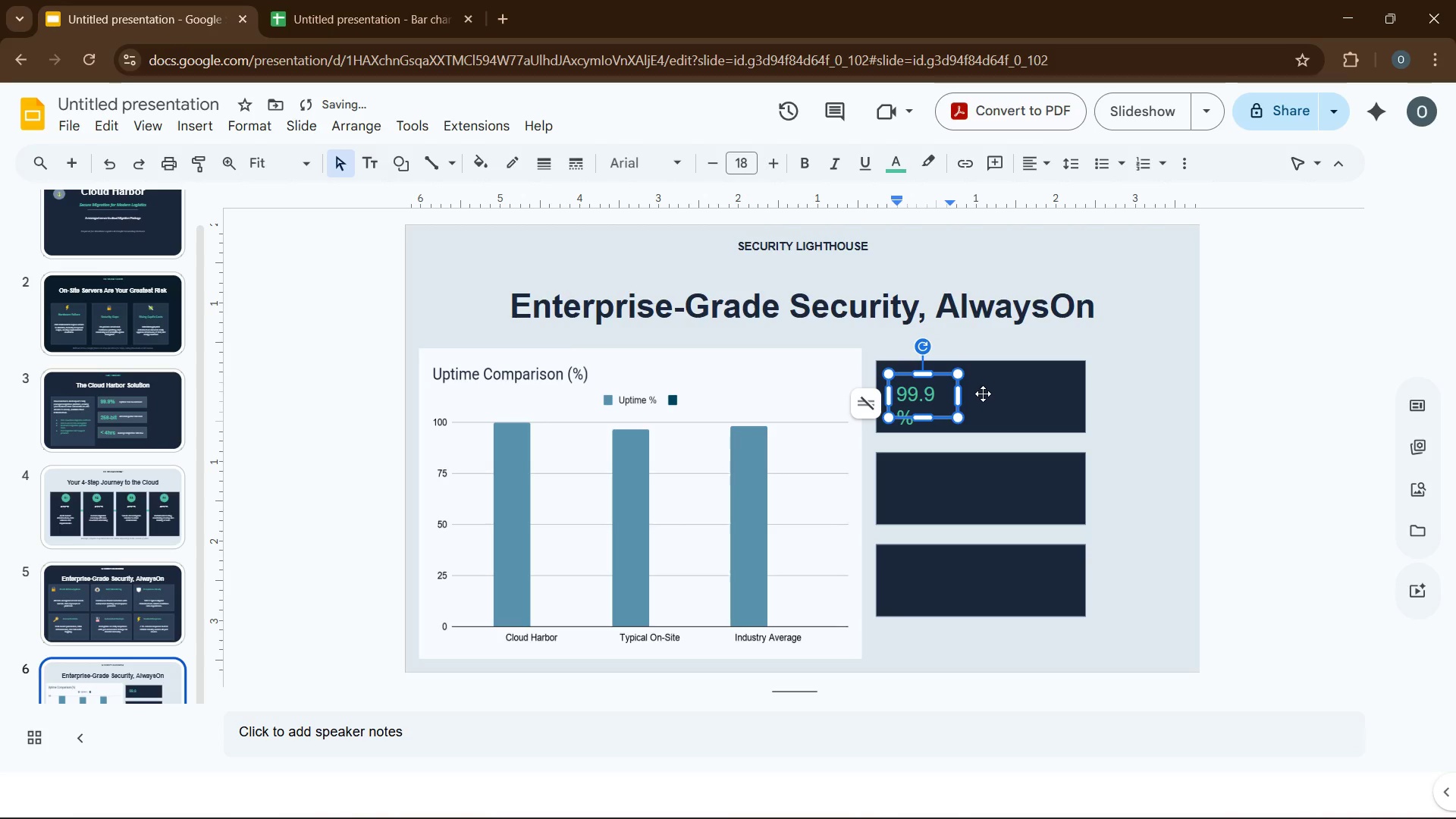 
key(Control+A)
 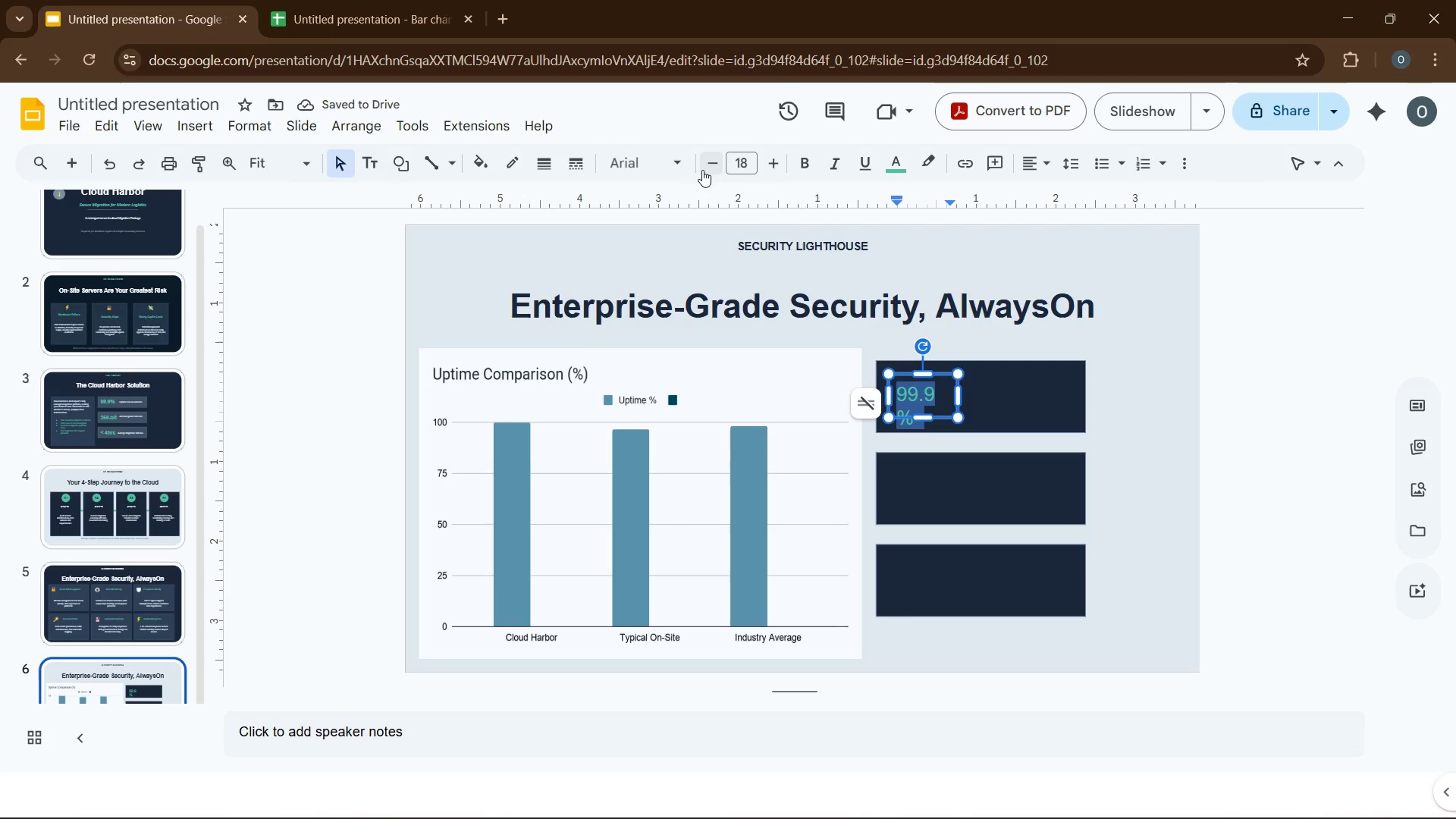 
left_click([681, 165])
 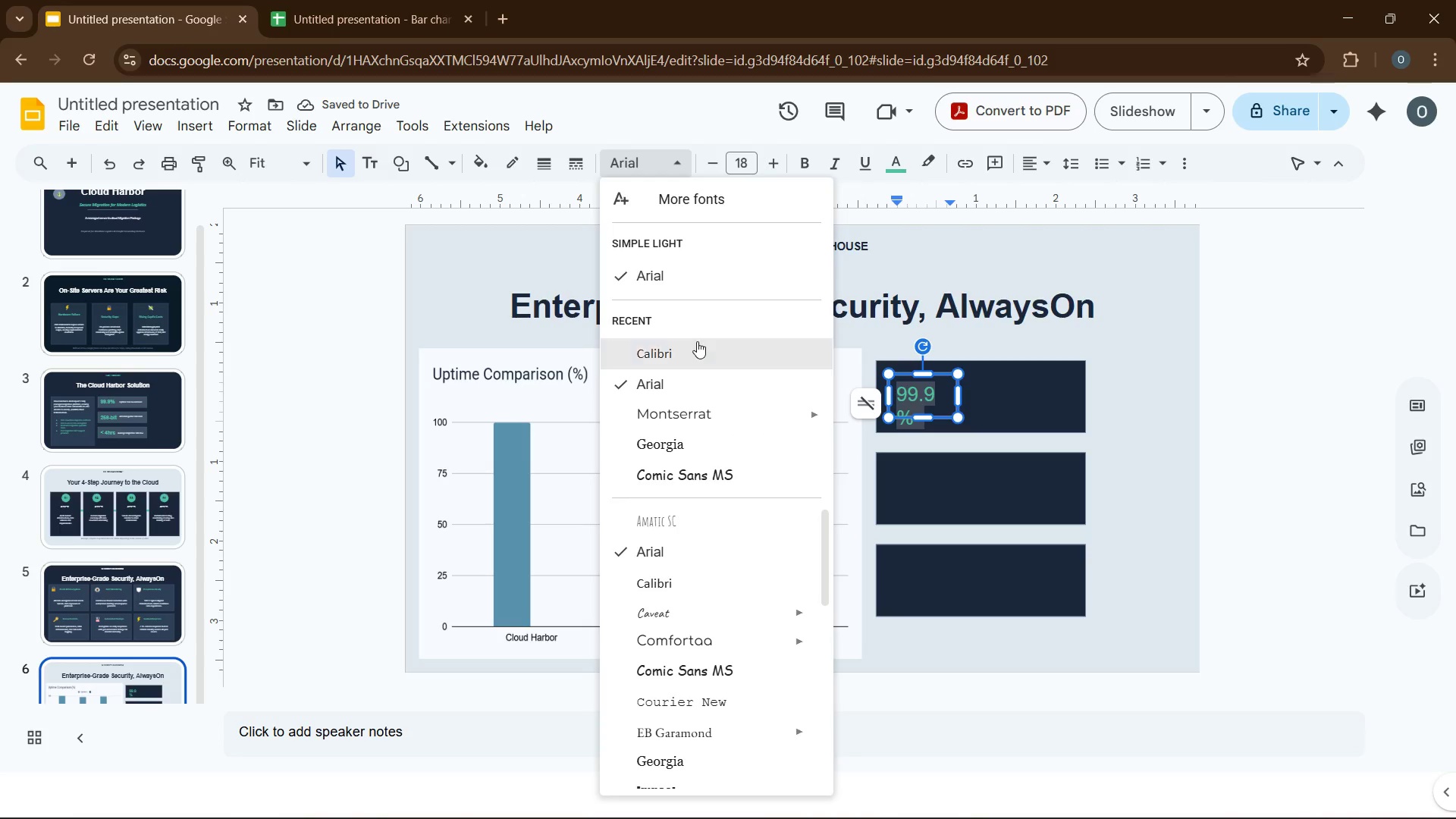 
left_click([697, 345])
 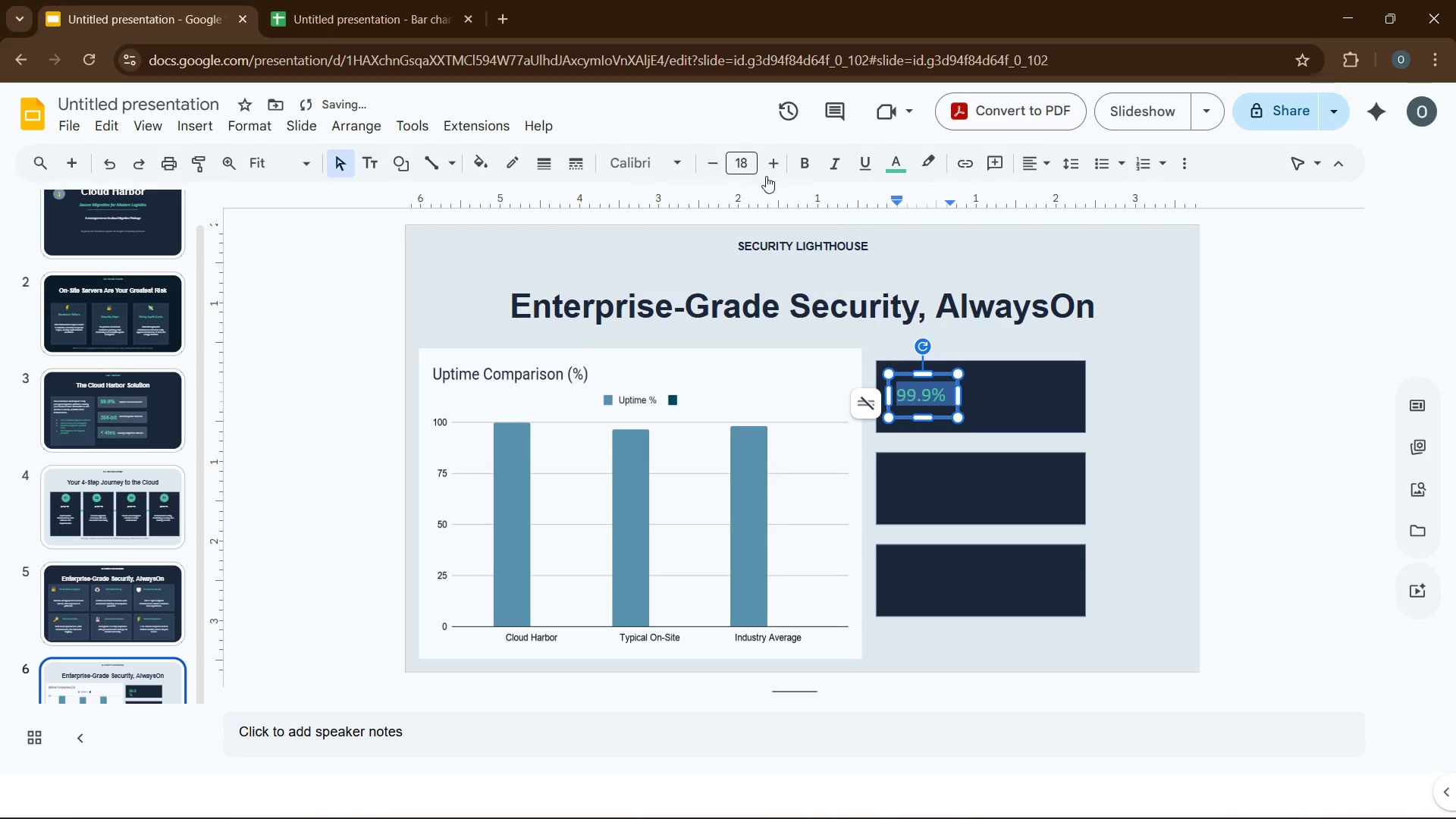 
left_click([780, 172])
 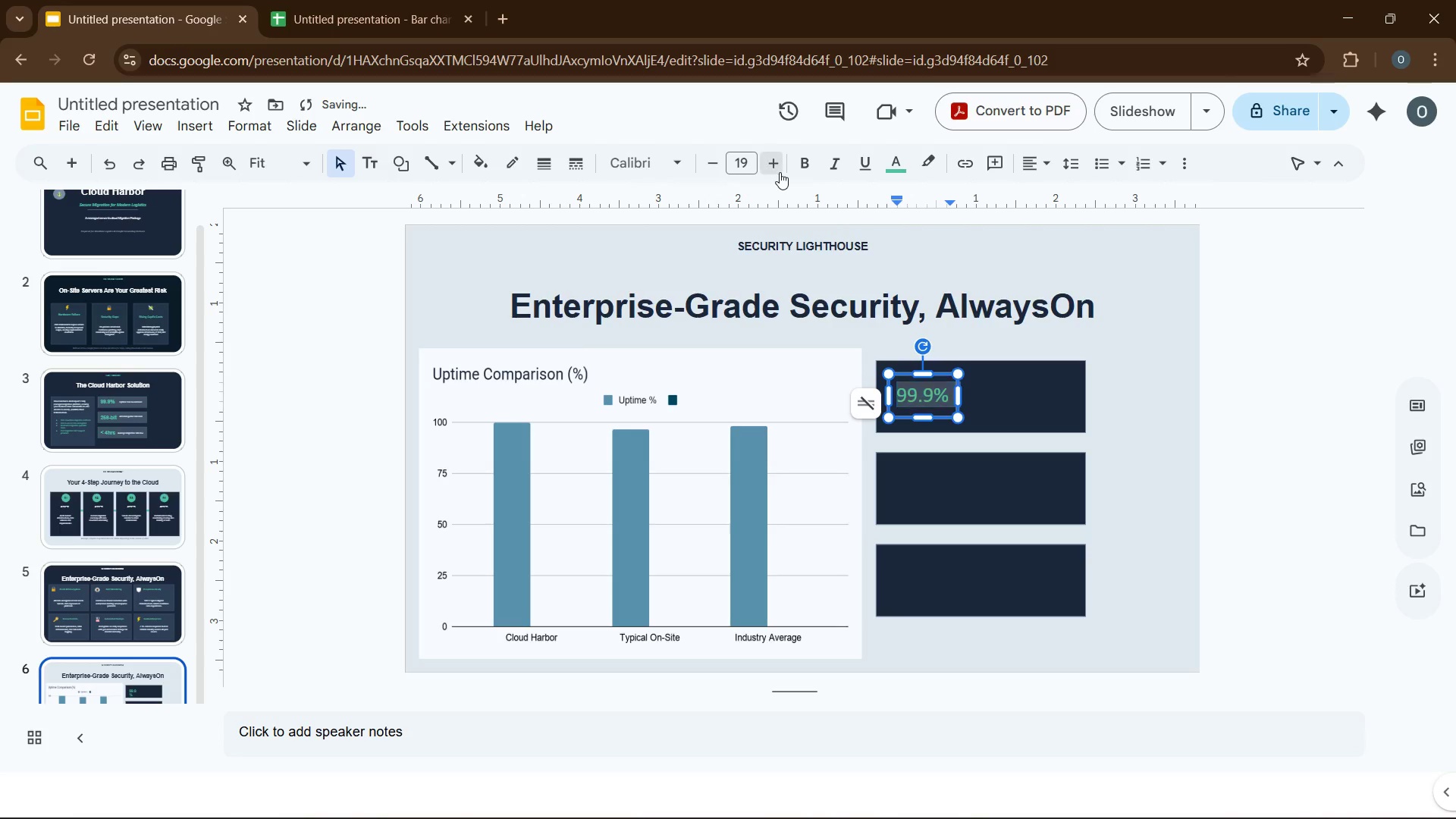 
left_click([780, 172])
 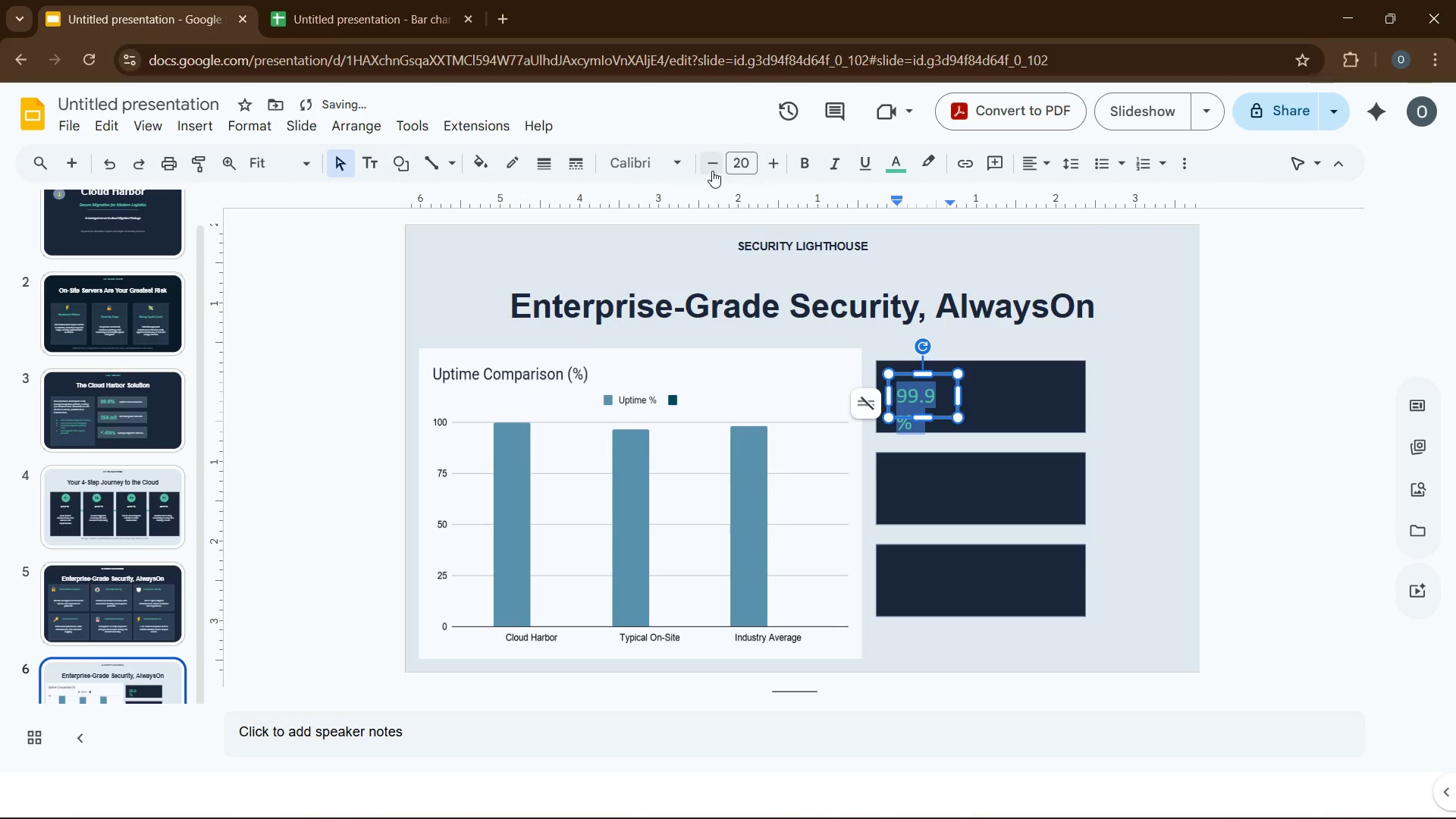 
left_click([709, 168])
 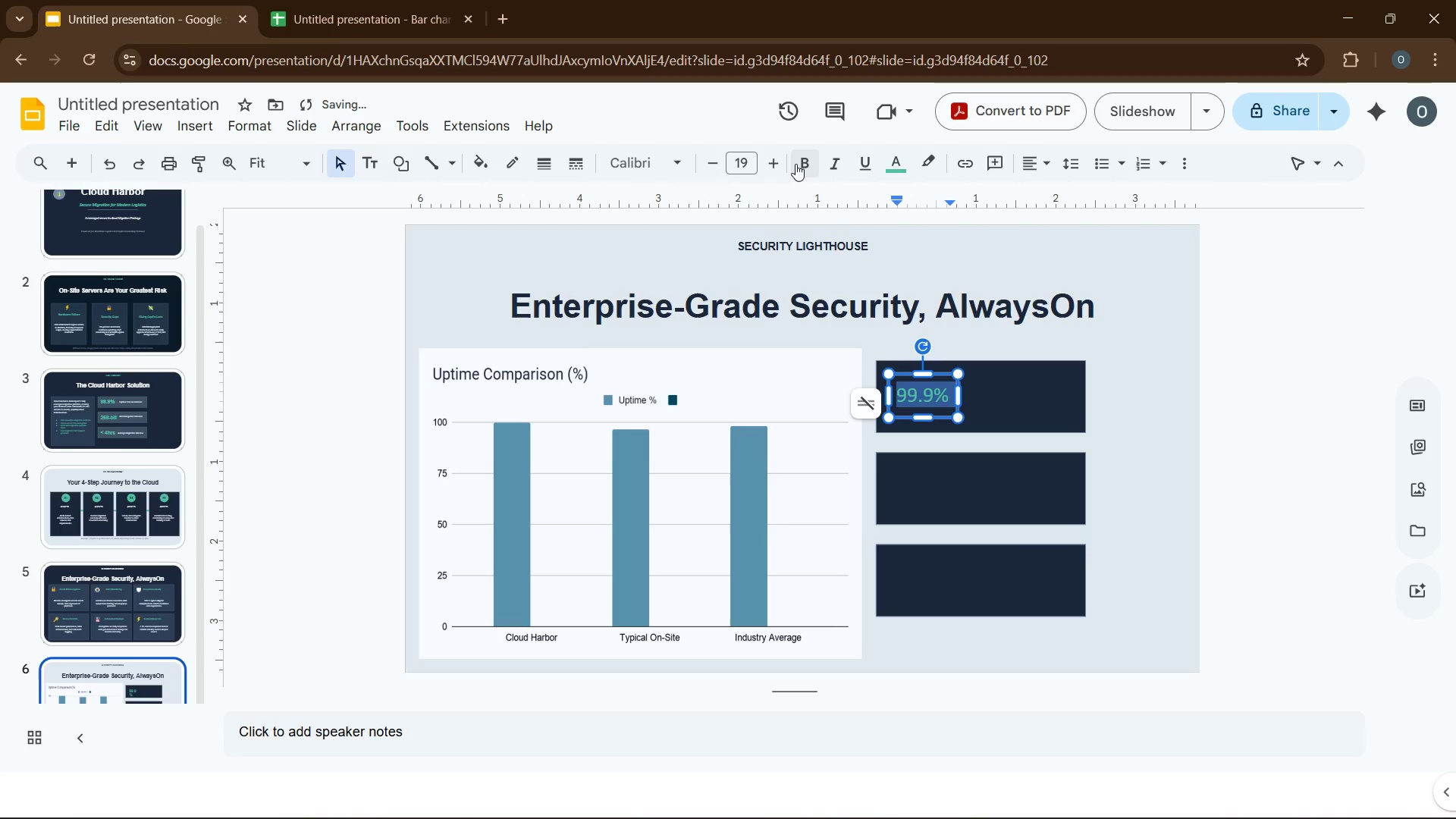 
left_click([795, 165])
 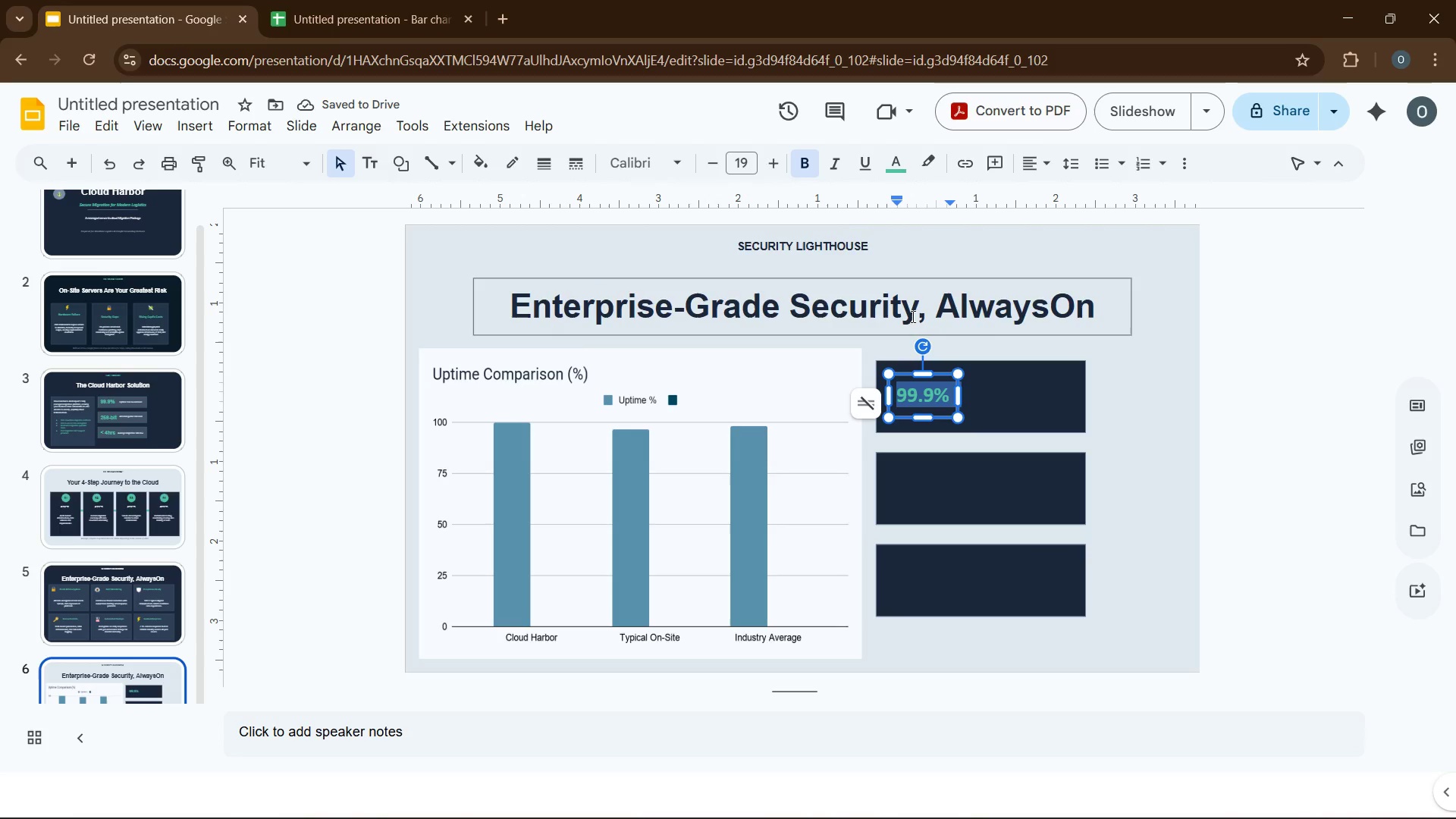 
left_click([1040, 413])
 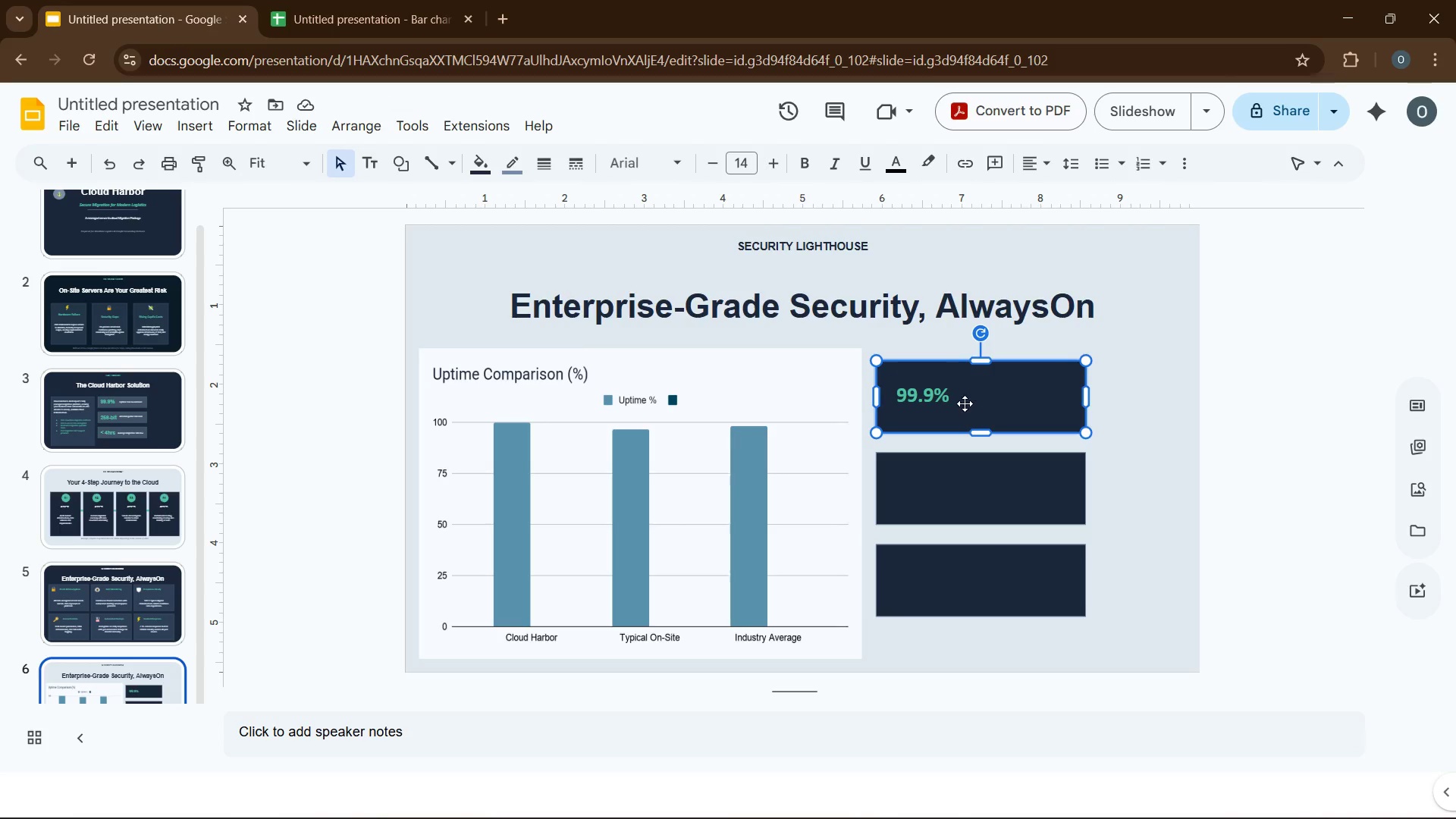 
left_click([944, 404])
 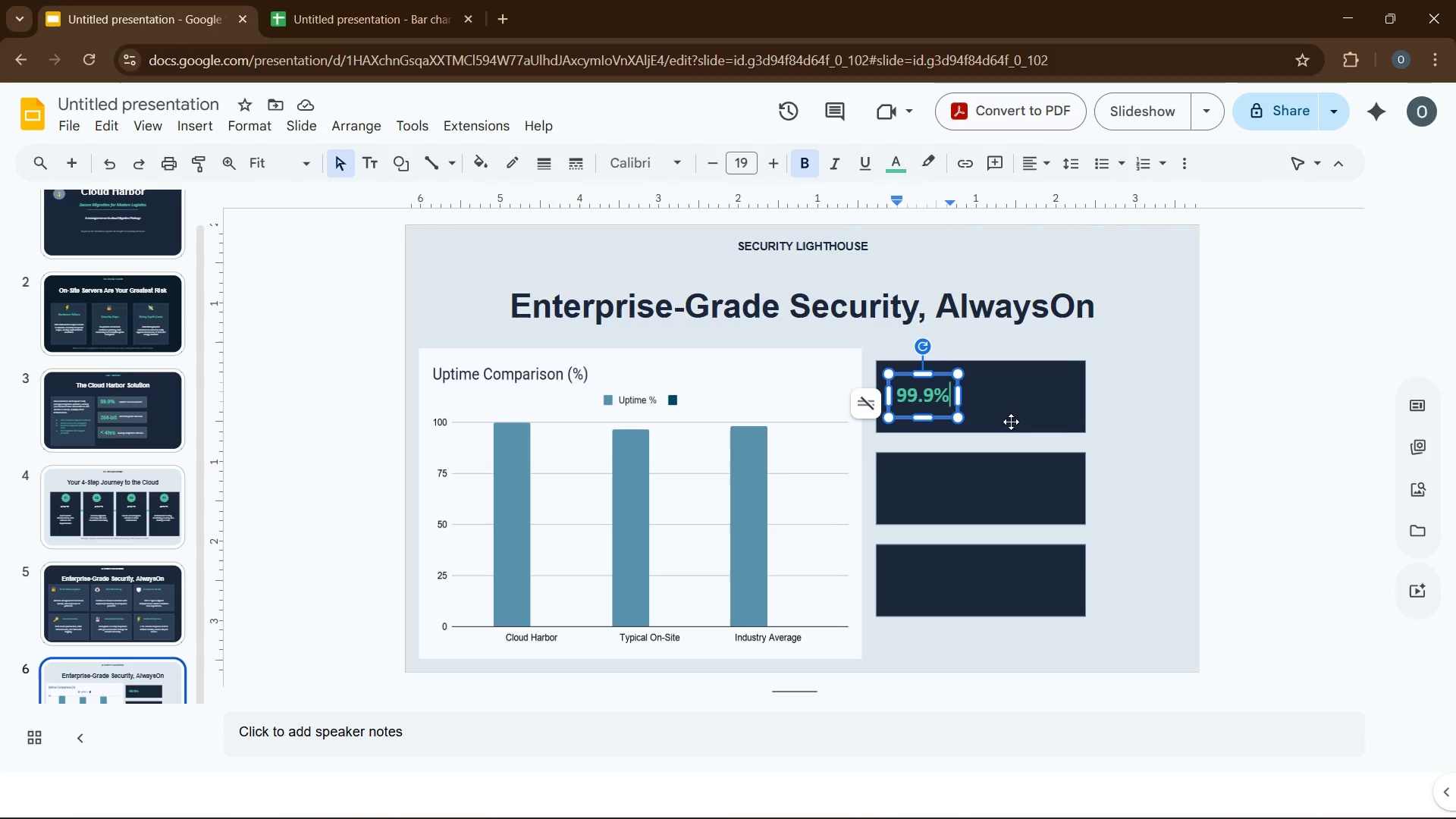 
left_click([1016, 409])
 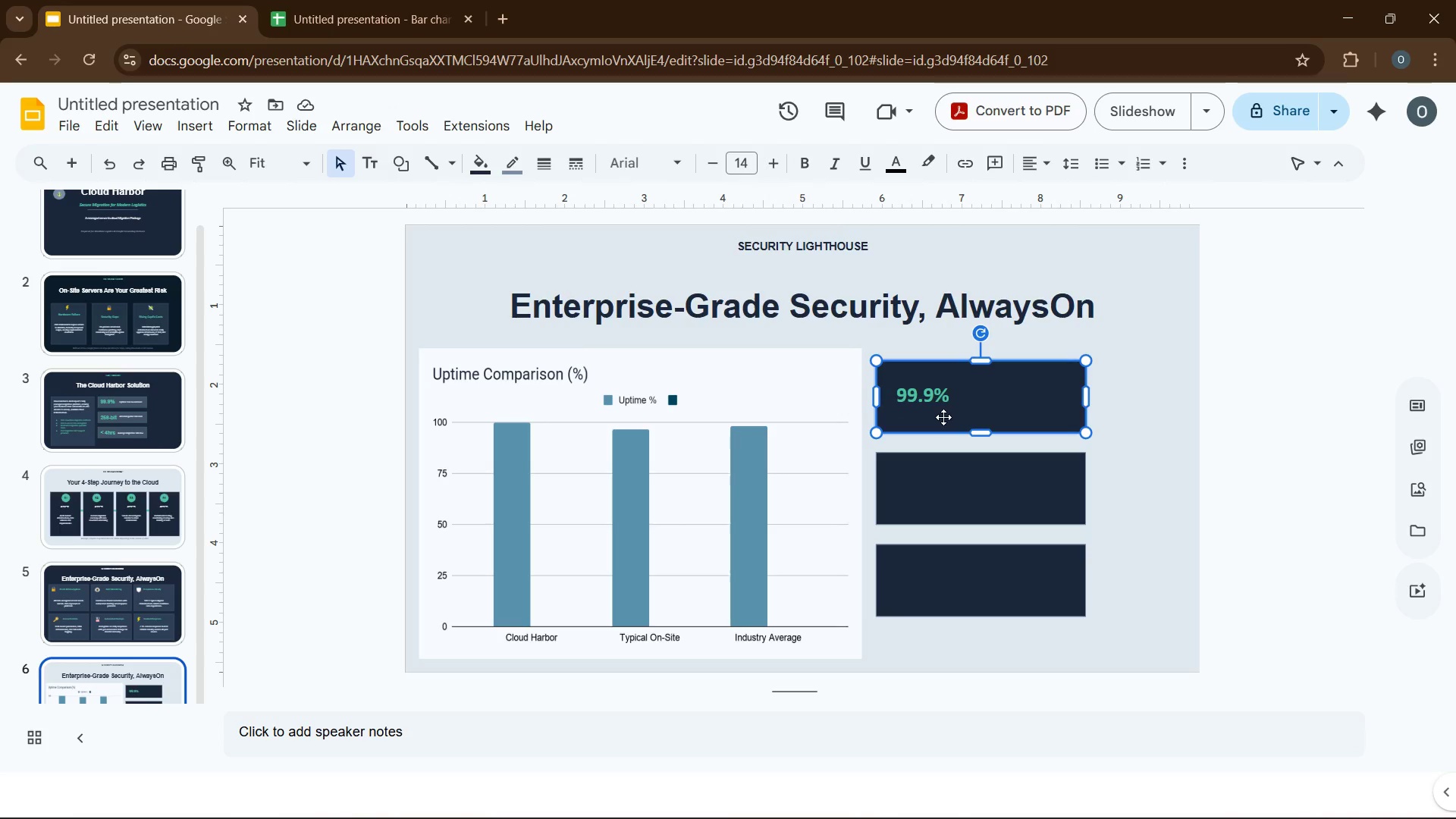 
left_click([943, 417])
 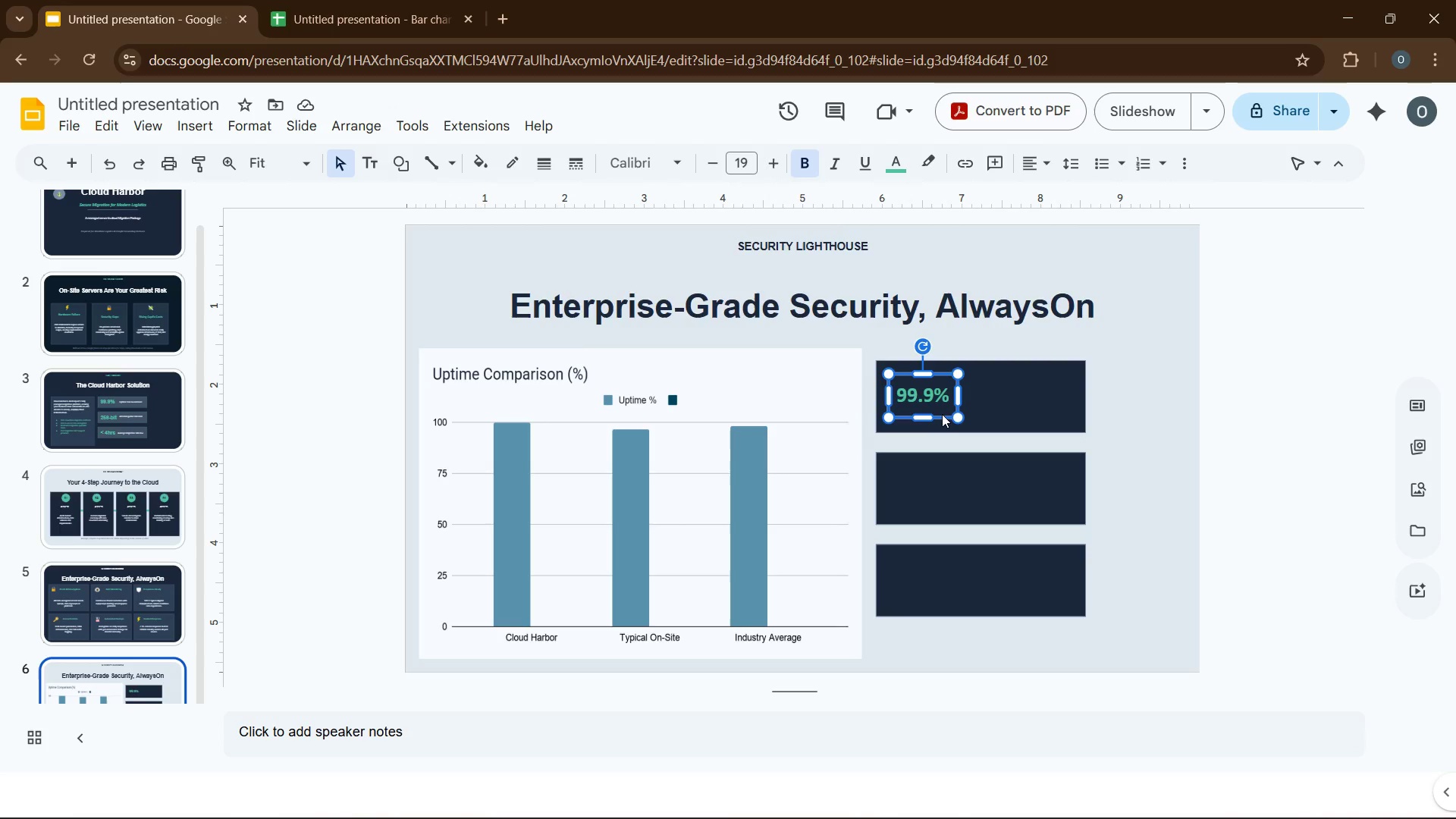 
key(Control+D)
 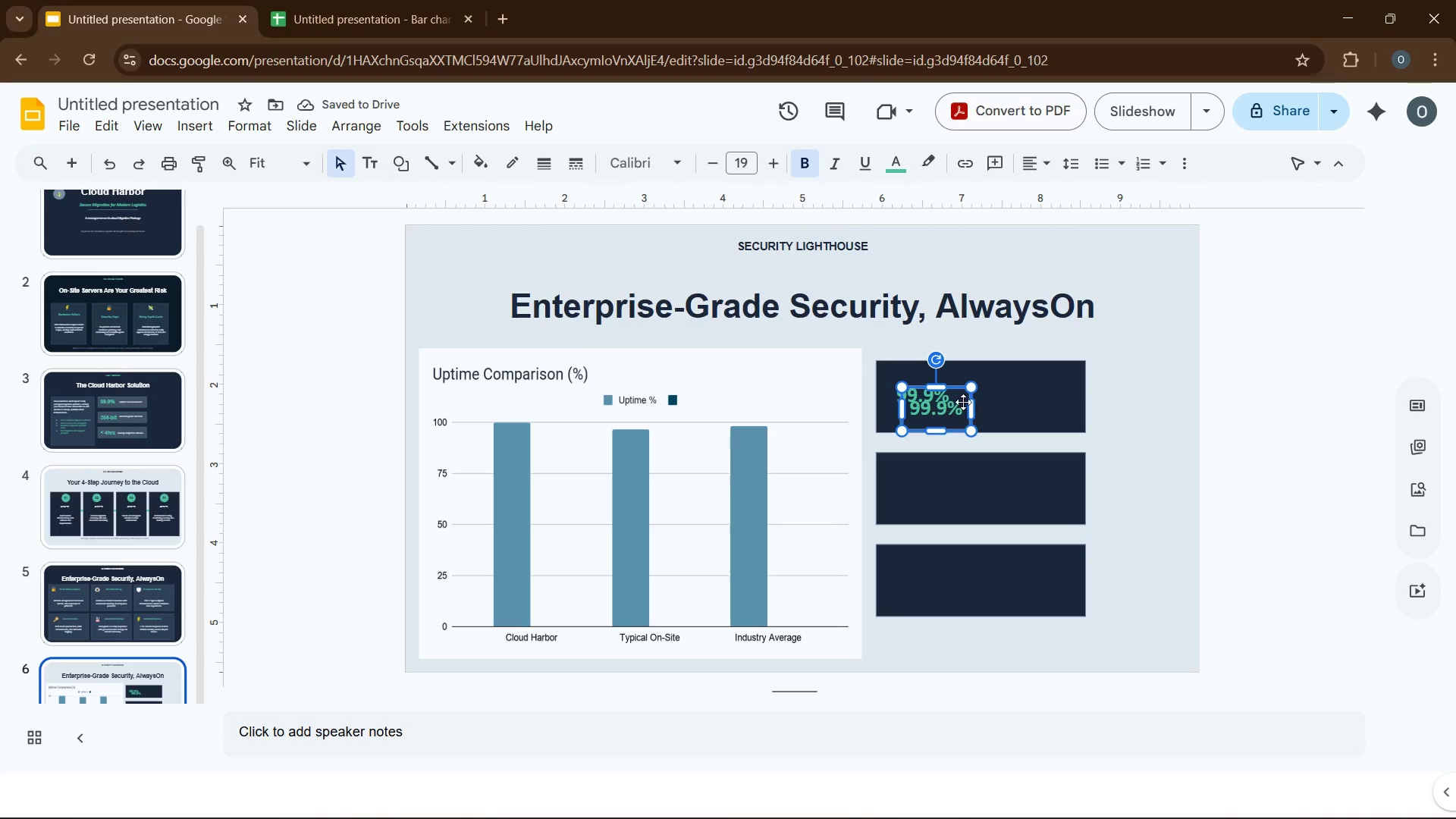 
left_click_drag(start_coordinate=[963, 406], to_coordinate=[952, 483])
 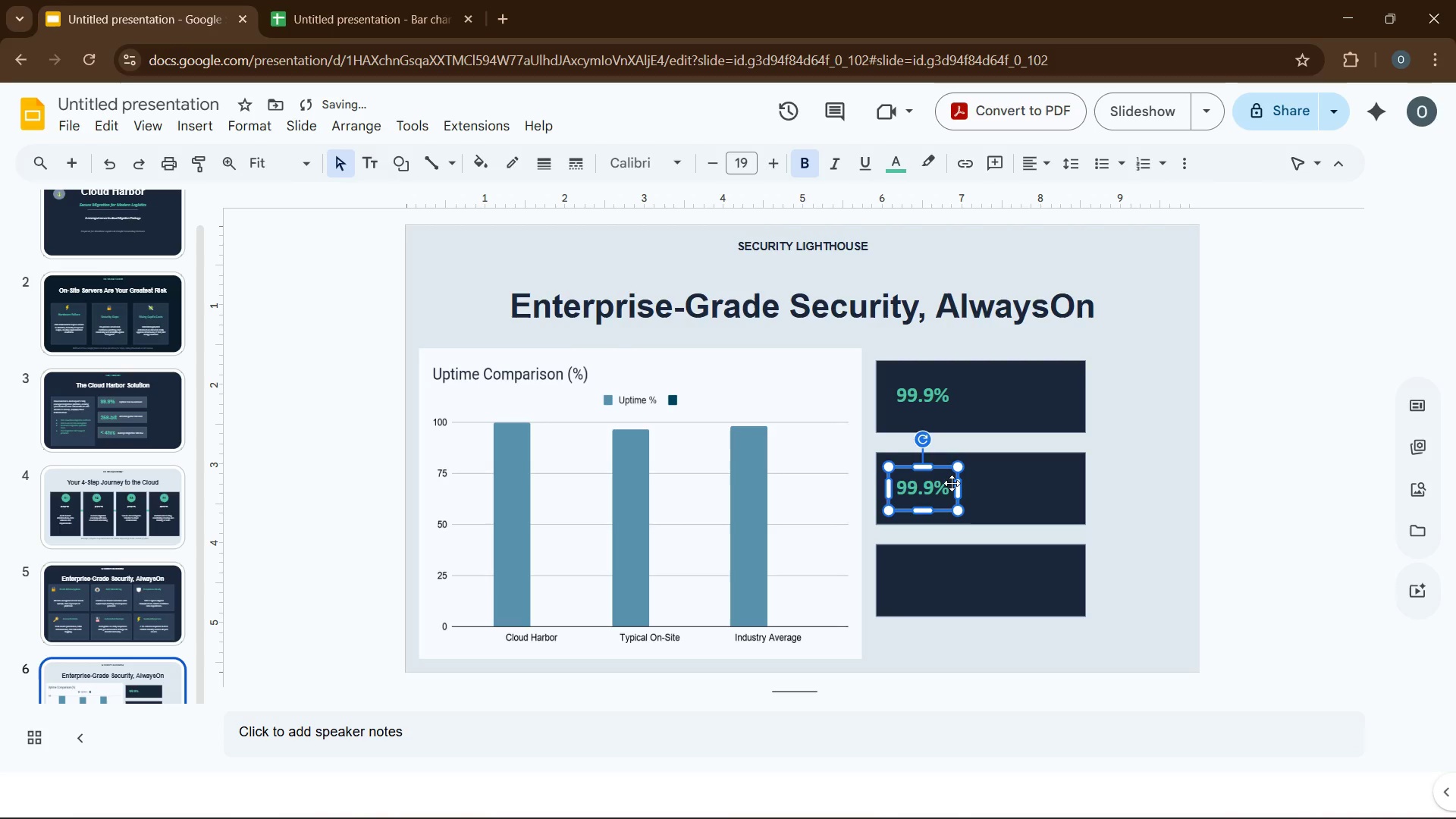 
key(Control+D)
 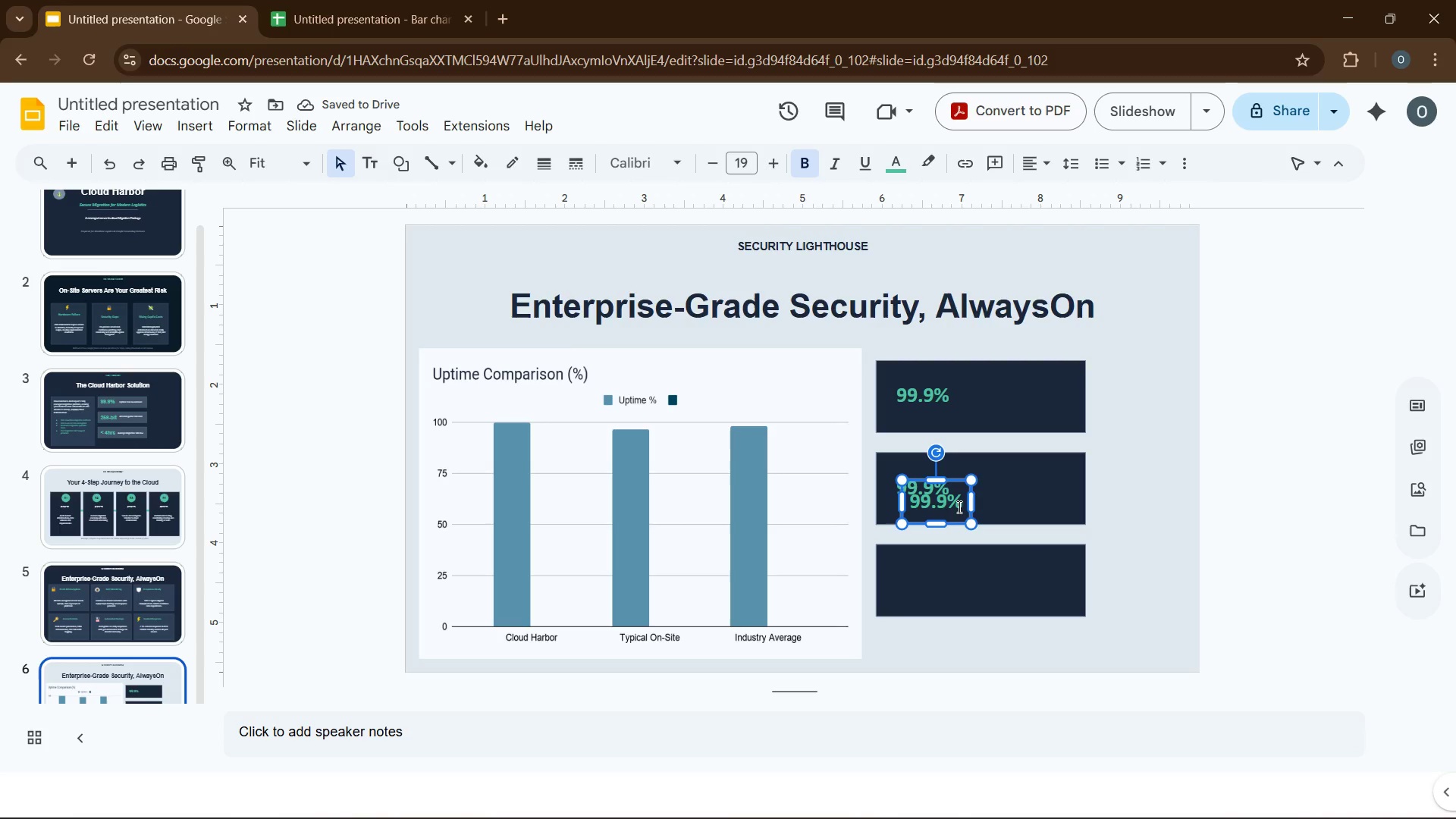 
left_click_drag(start_coordinate=[952, 520], to_coordinate=[937, 595])
 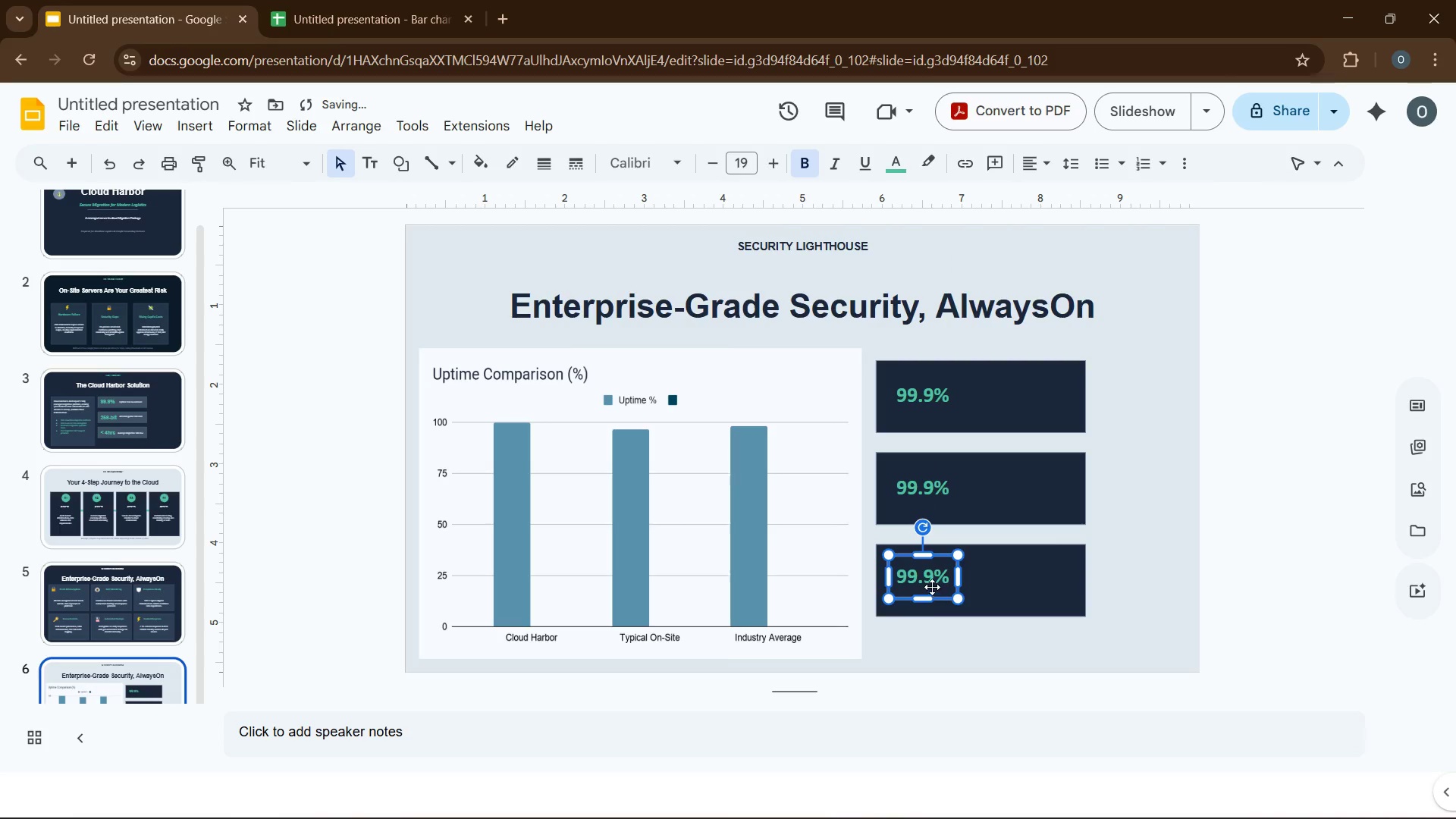 
left_click([930, 584])
 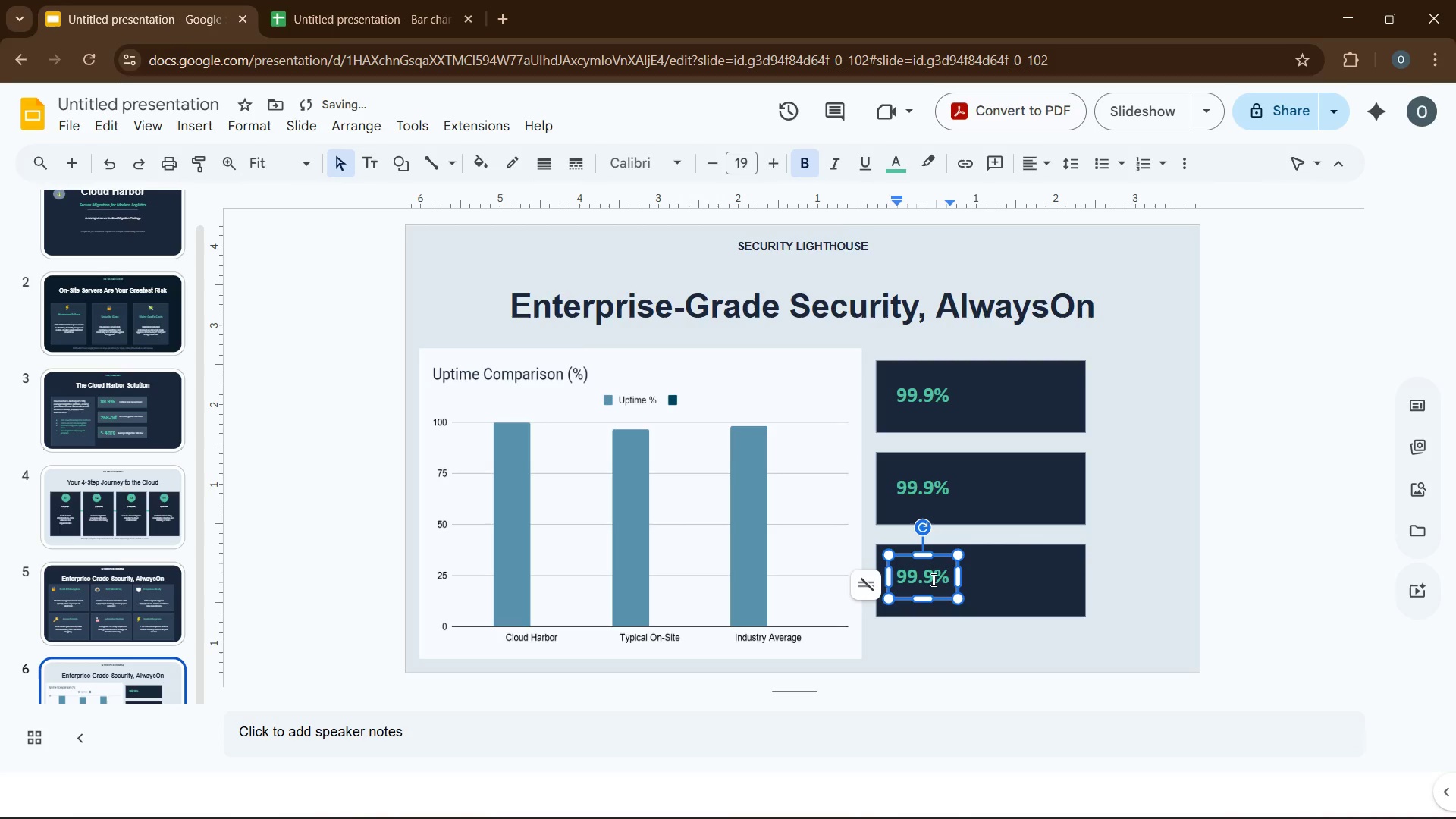 
key(Control+A)
 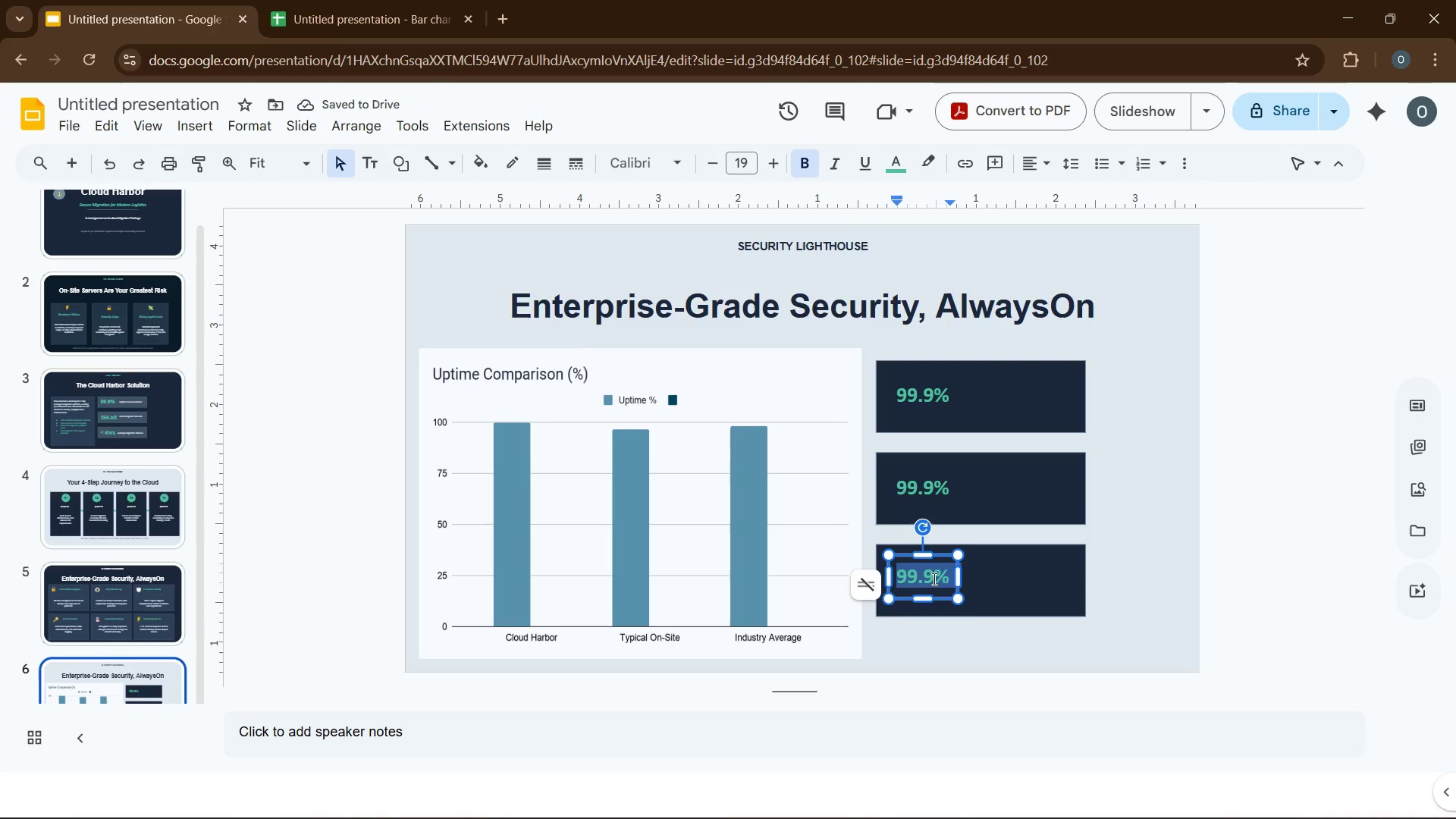 
type(87 hrs)
 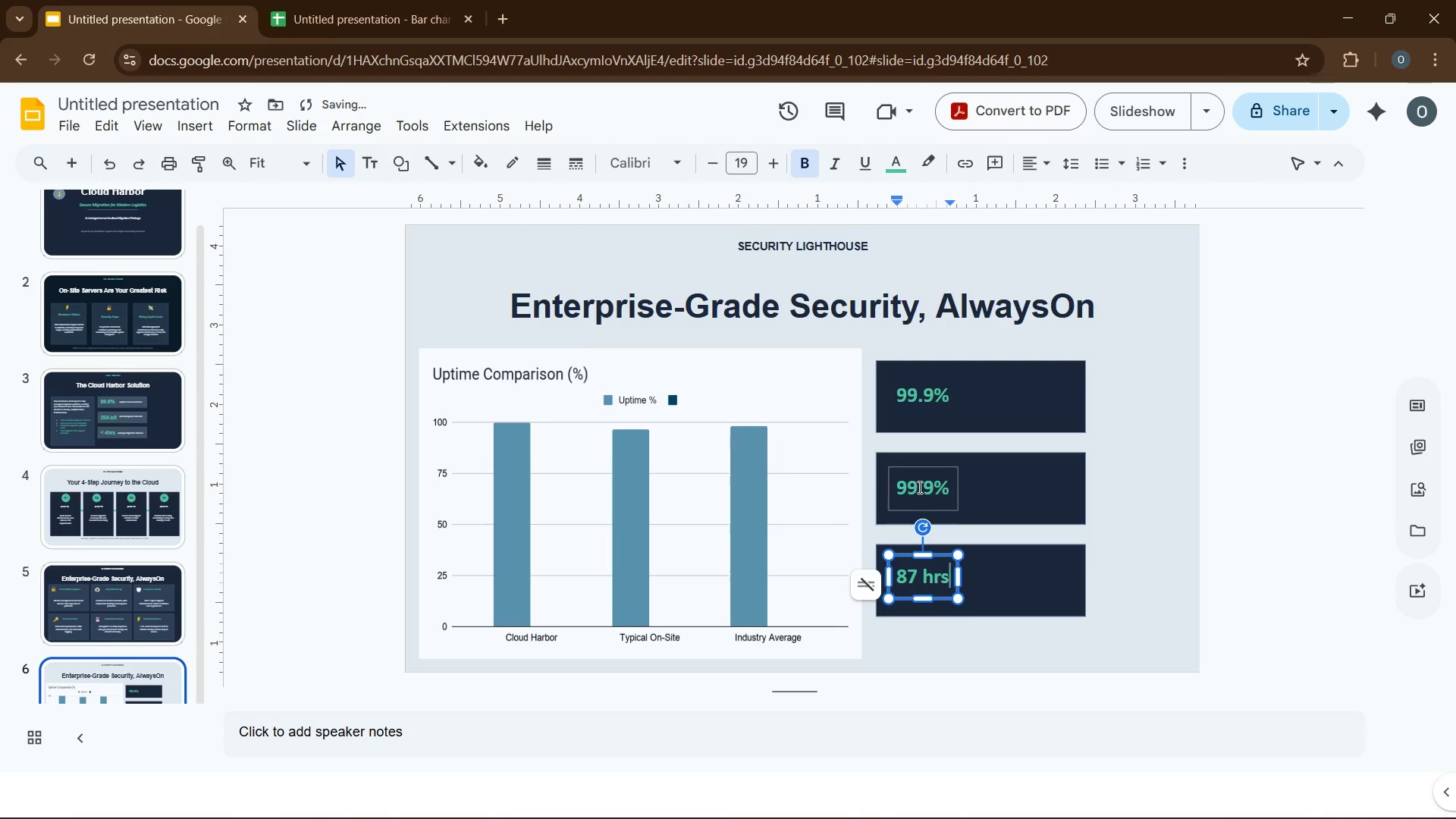 
left_click([918, 487])
 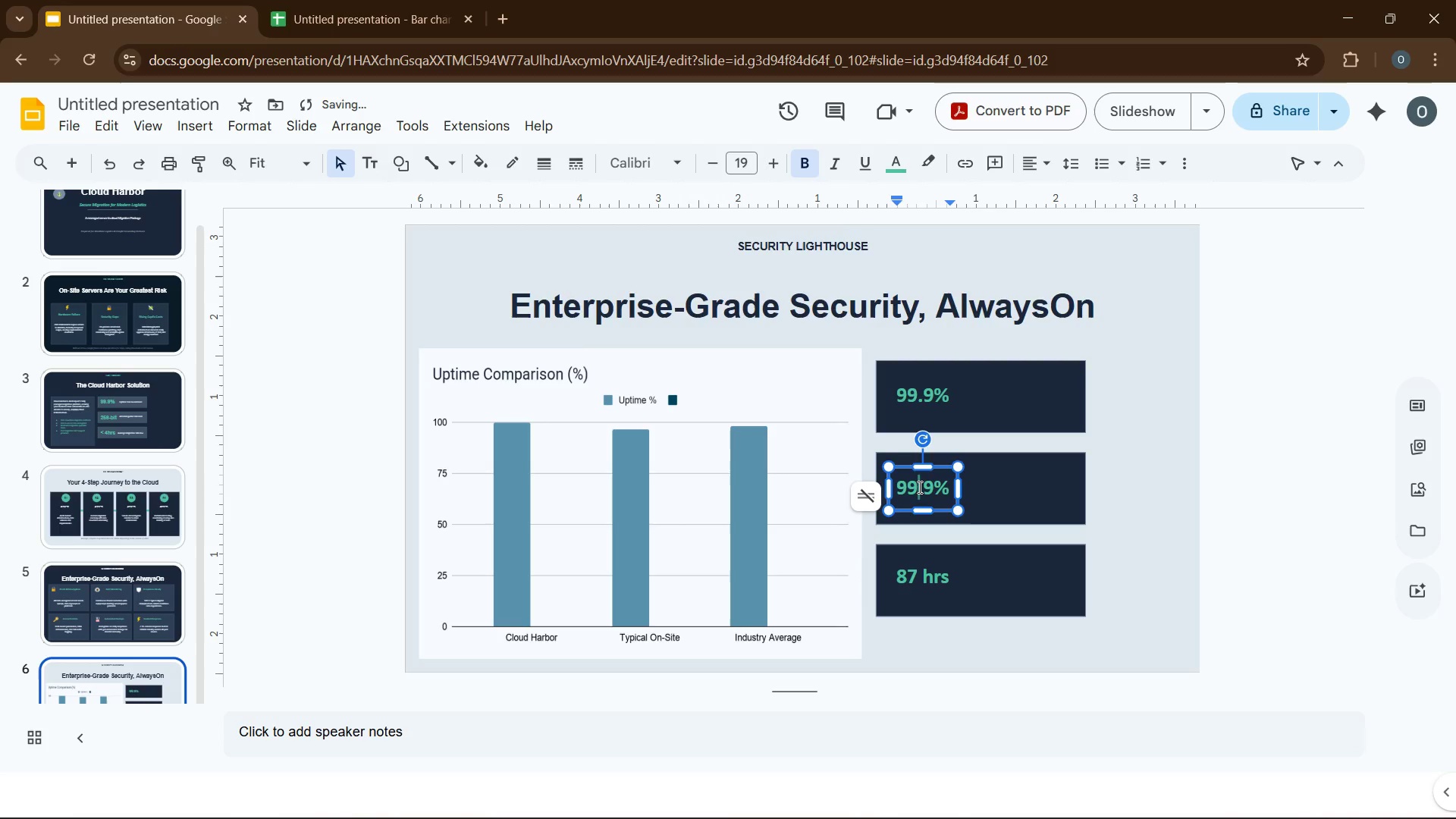 
key(Control+A)
 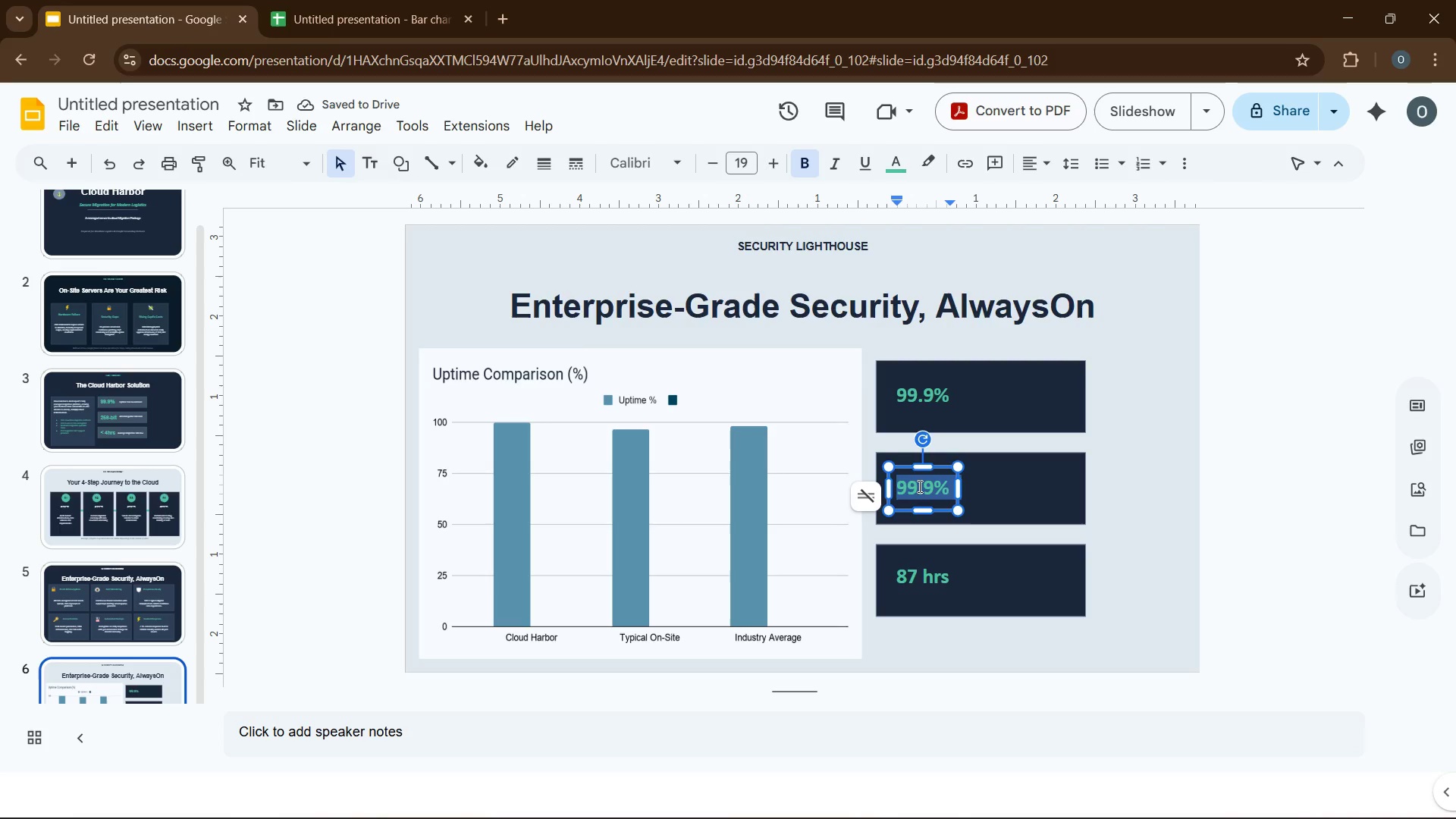 
key(Numpad3)
 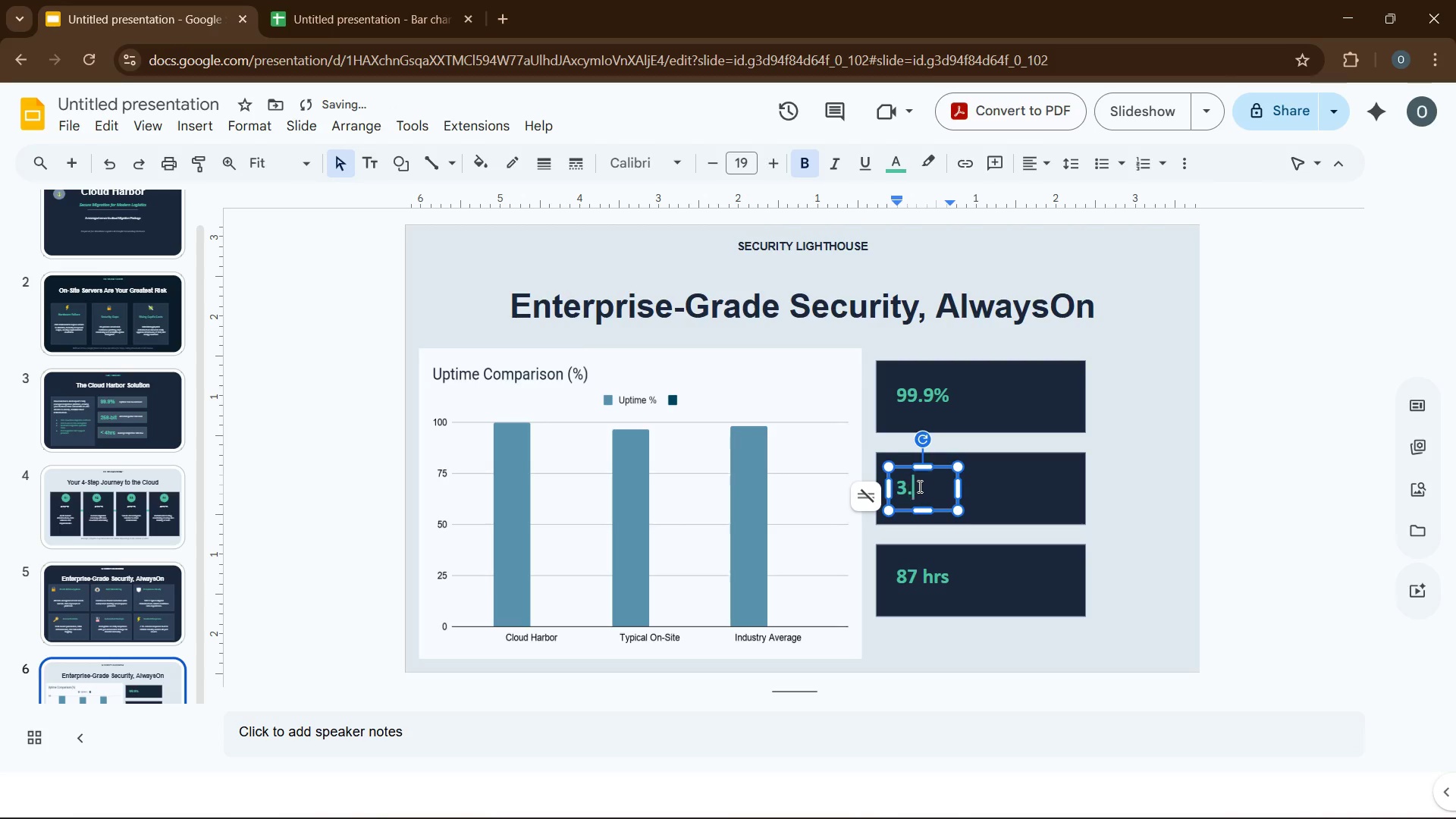 
key(NumpadDecimal)
 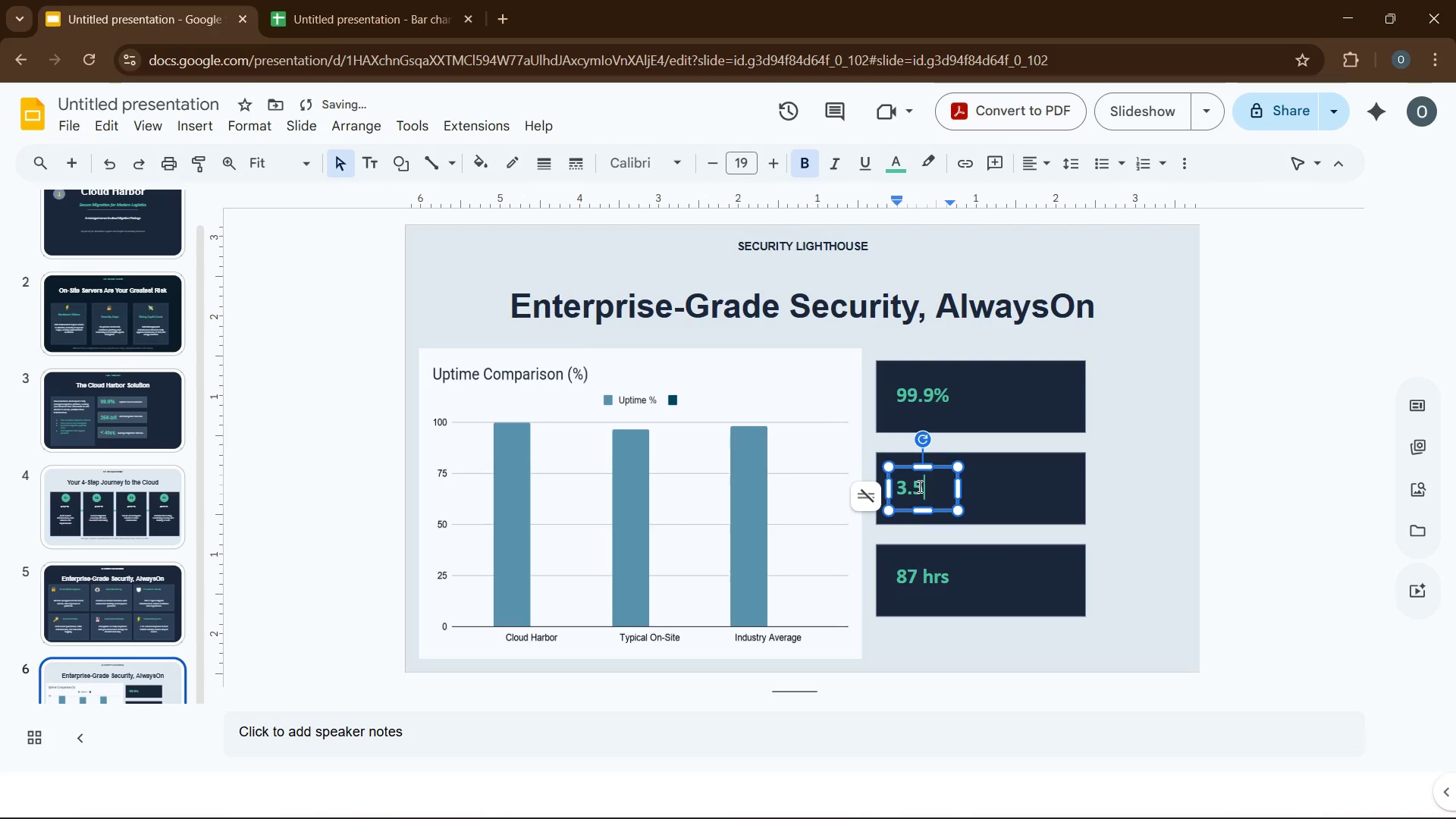 
key(Numpad5)
 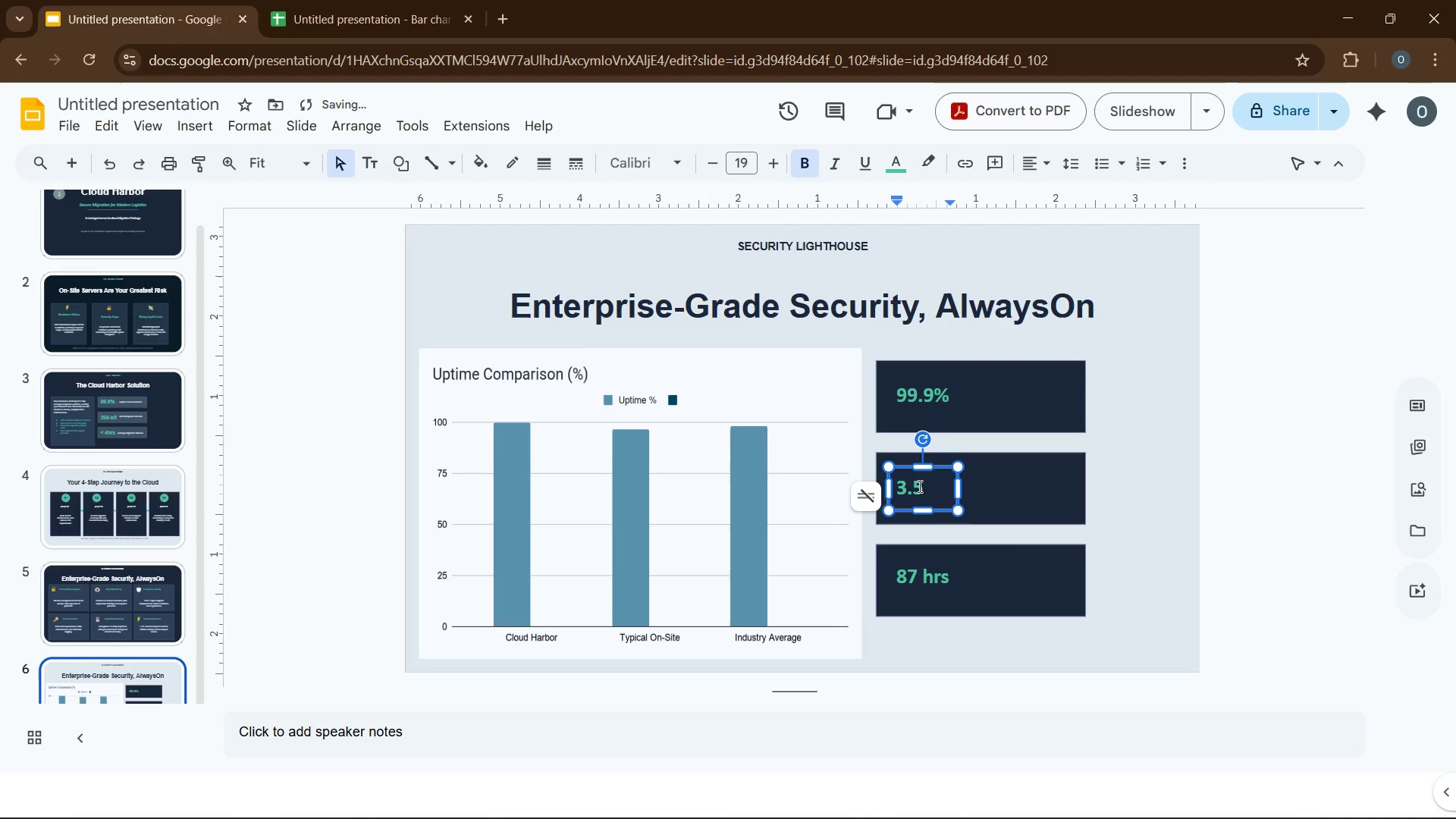 
key(Shift+5)
 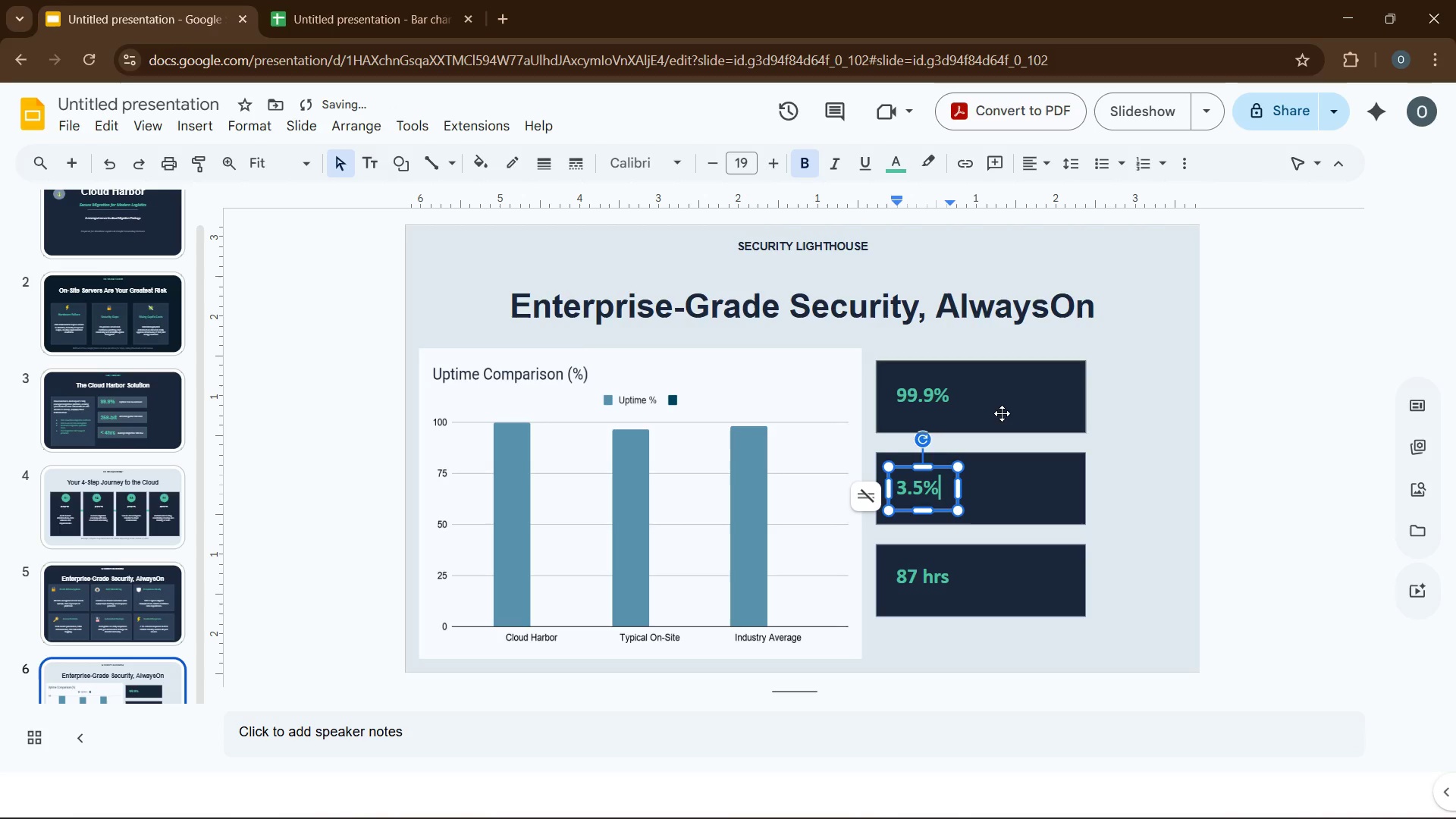 
left_click([1002, 413])
 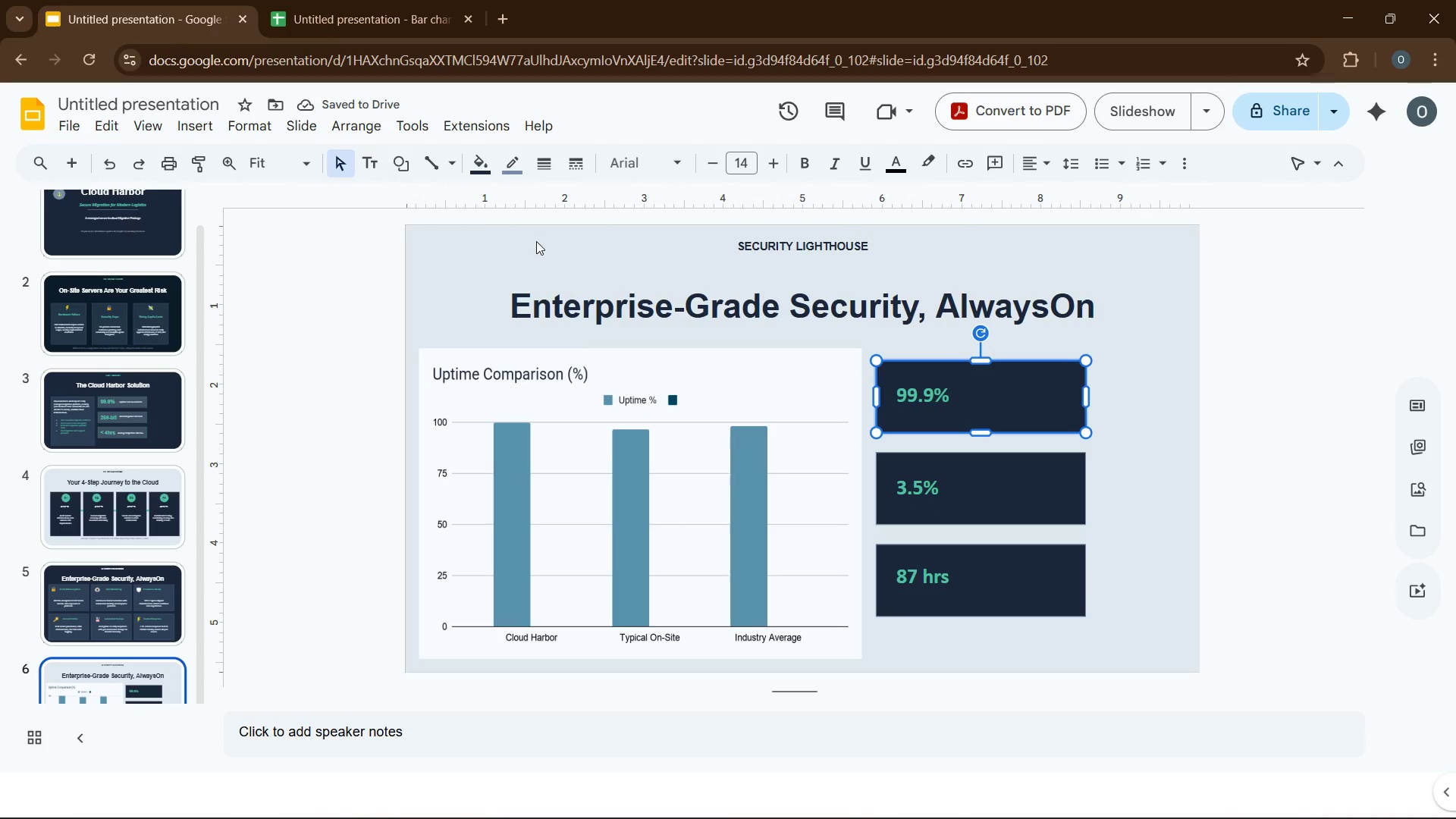 
left_click([207, 132])
 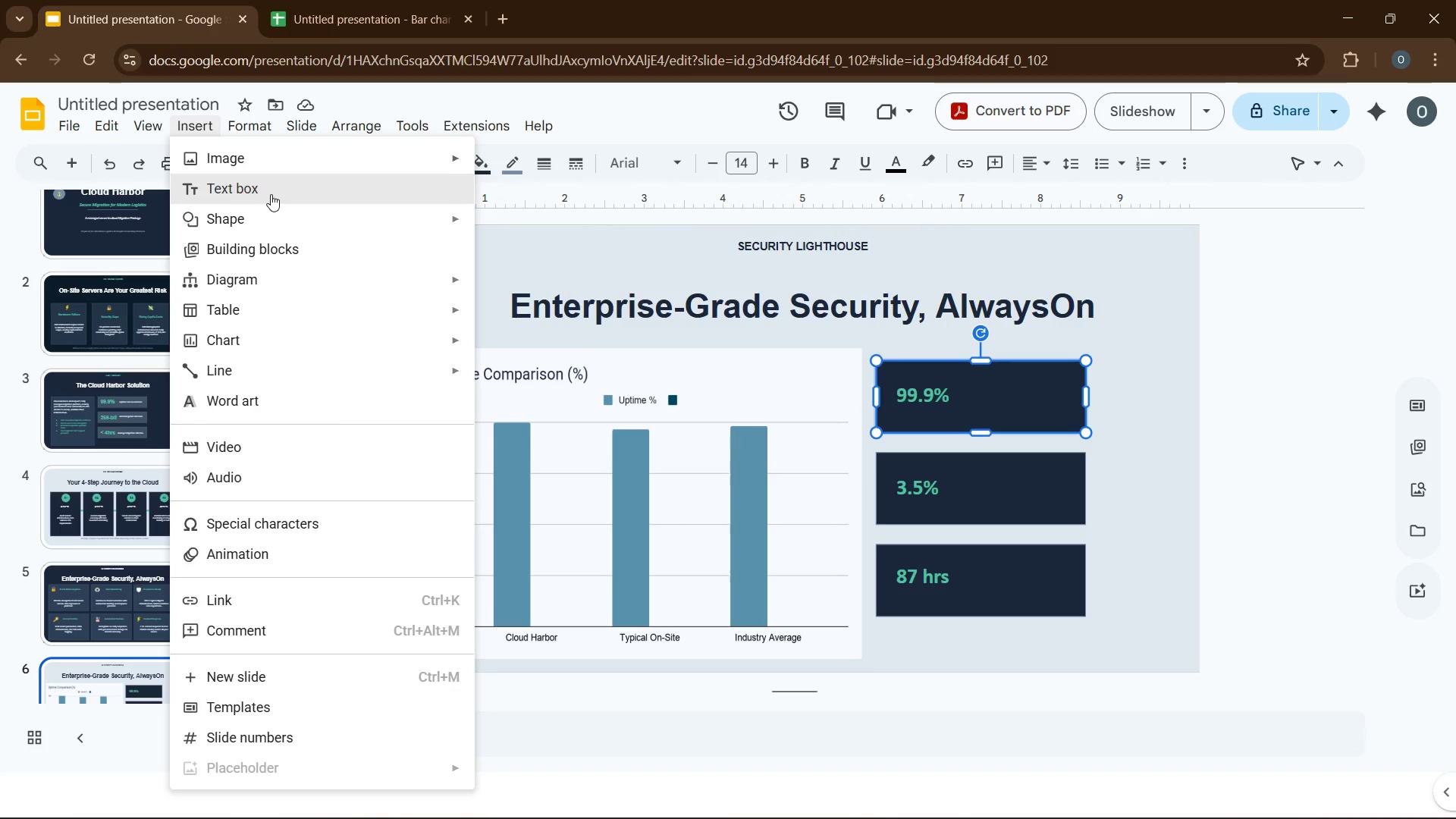 
left_click([271, 194])
 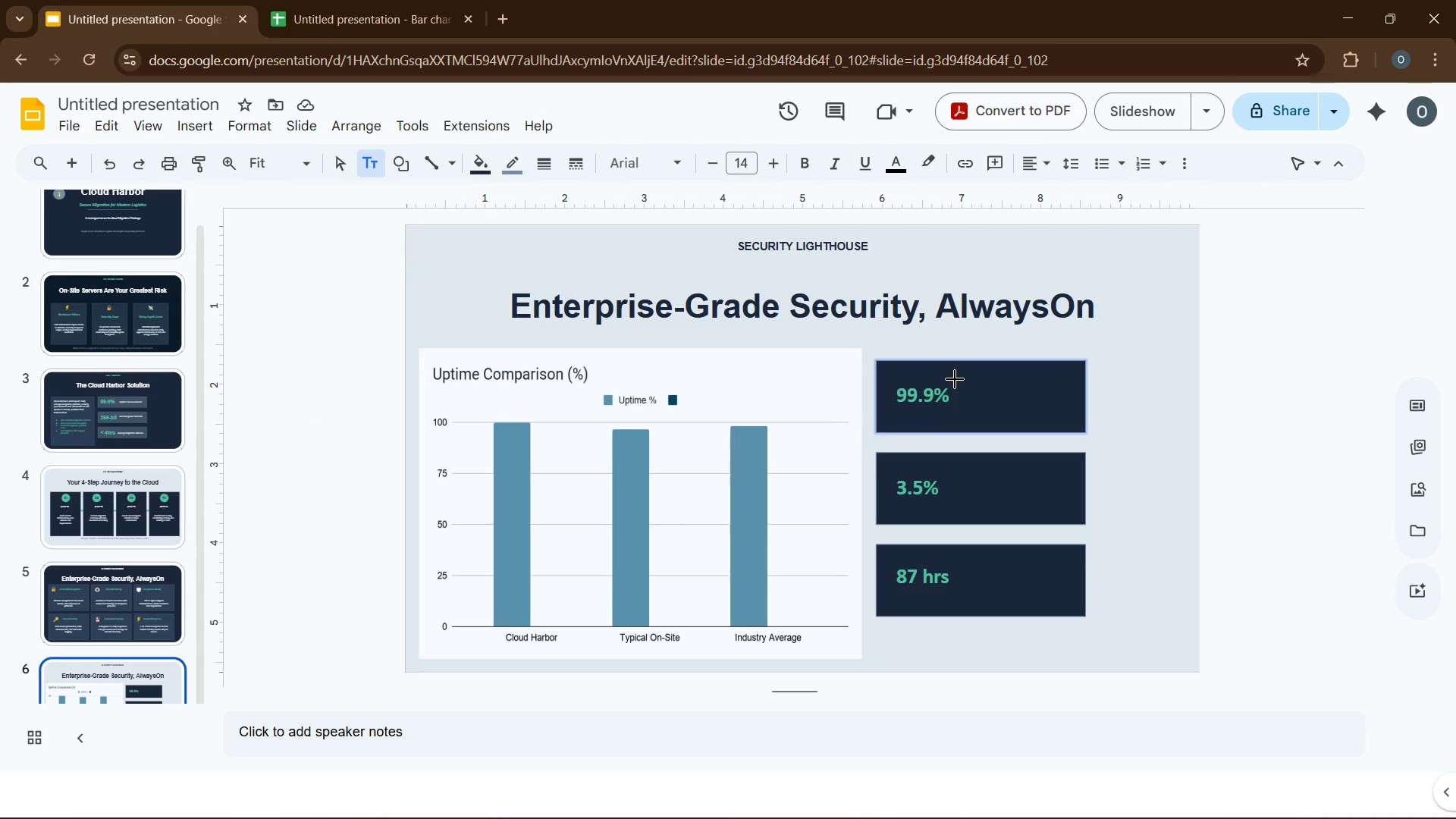 
left_click_drag(start_coordinate=[958, 375], to_coordinate=[1081, 414])
 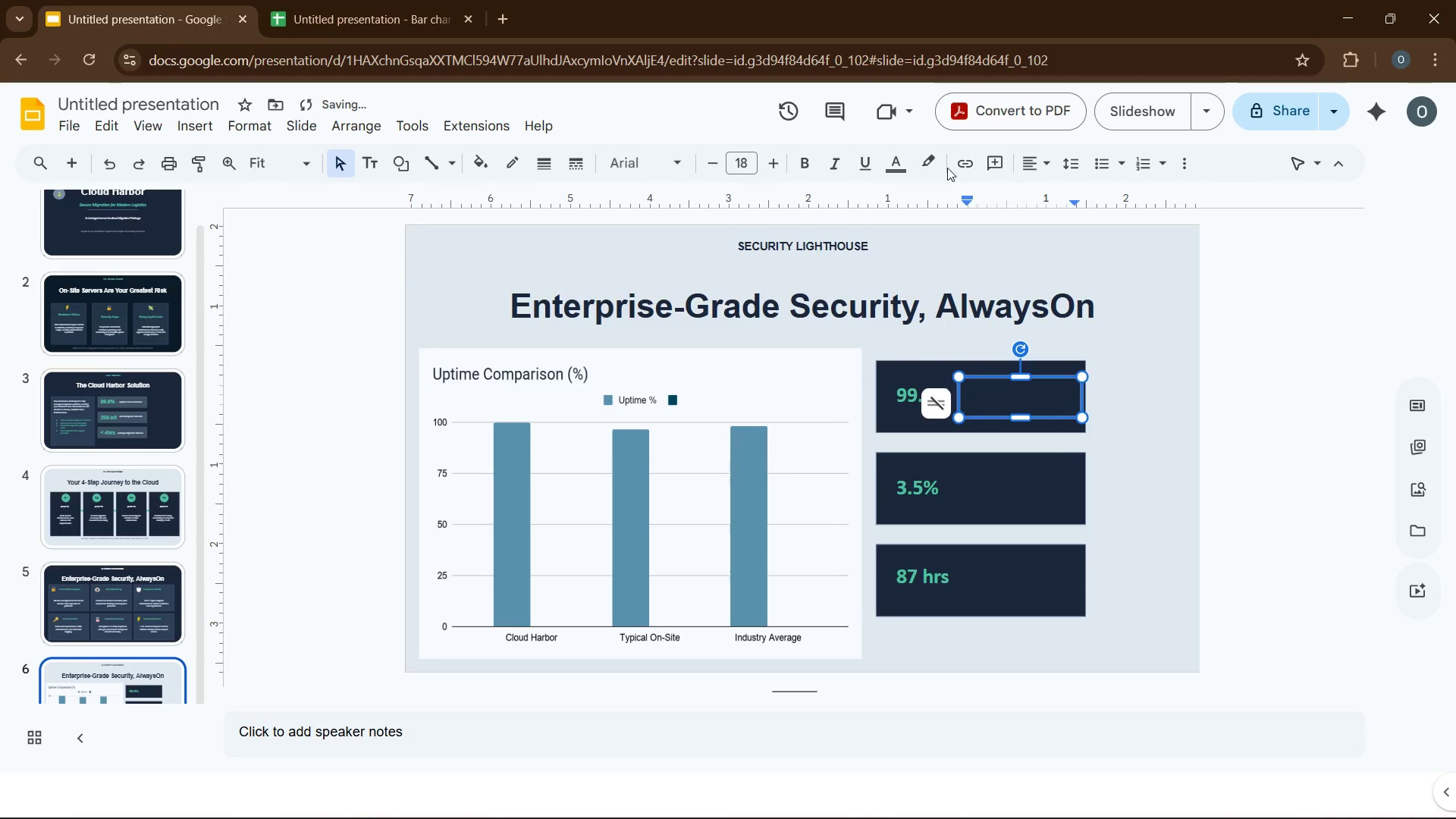 
mouse_move([861, 159])
 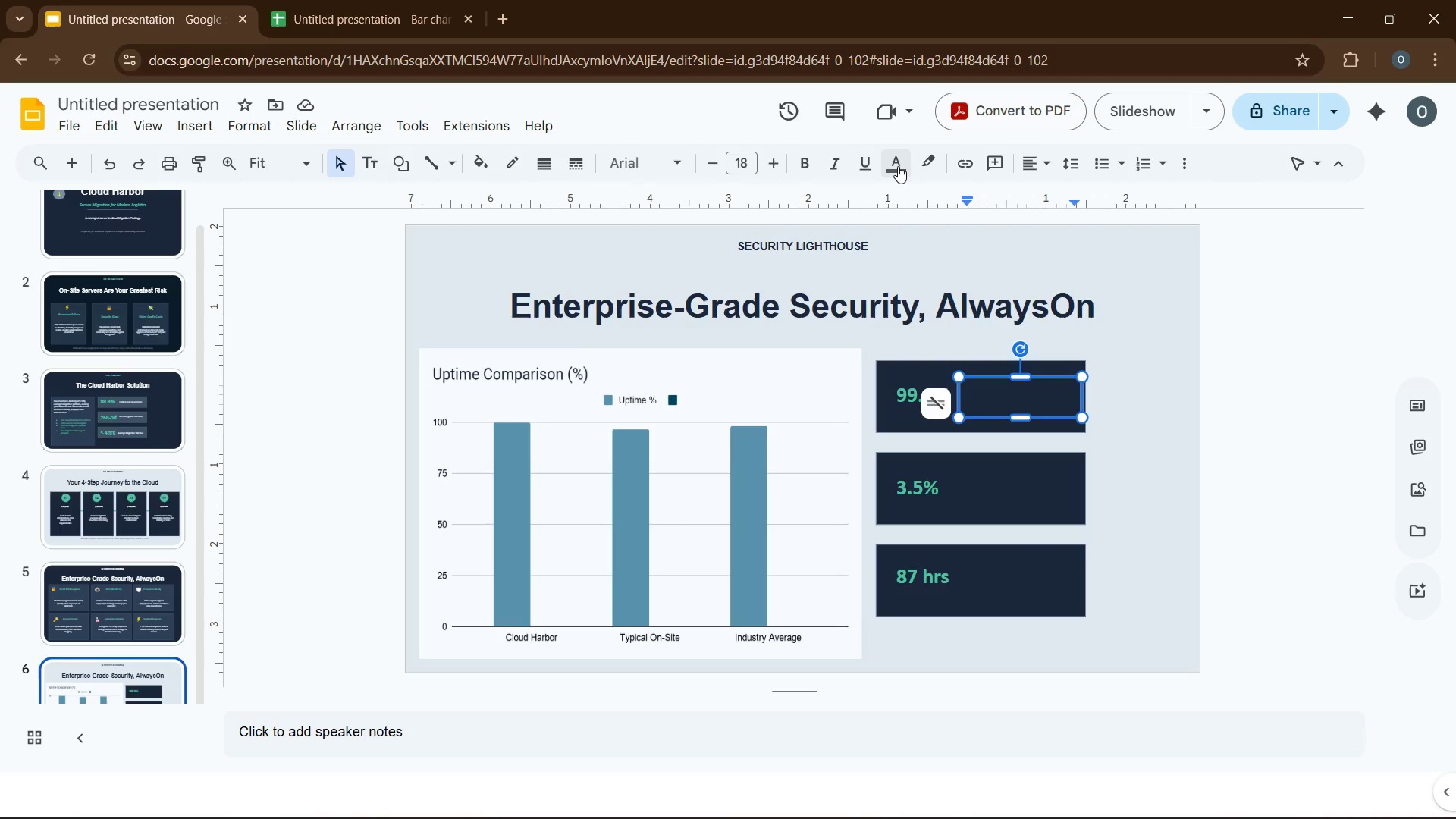 
wait(6.37)
 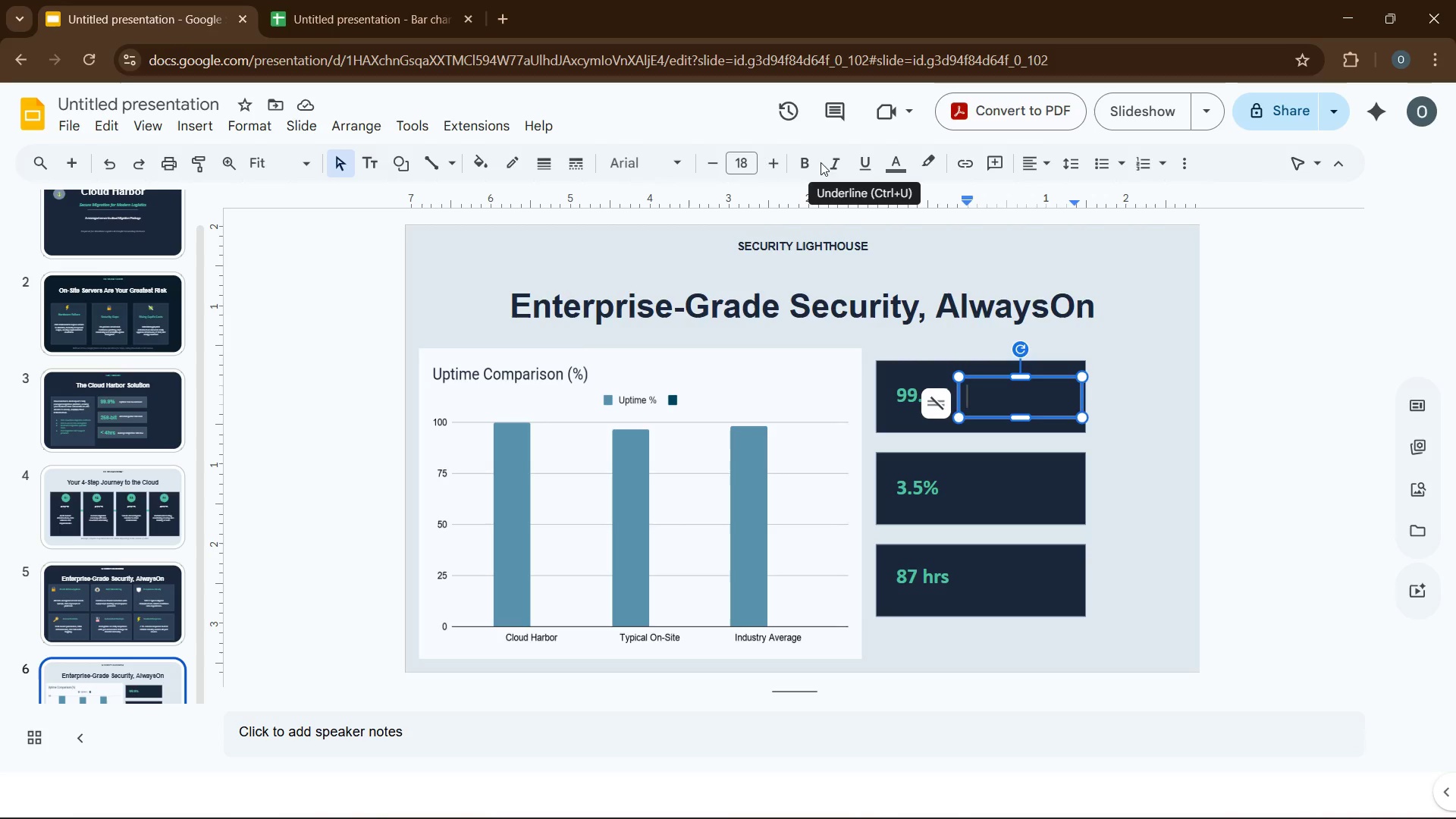 
mouse_move([921, 211])
 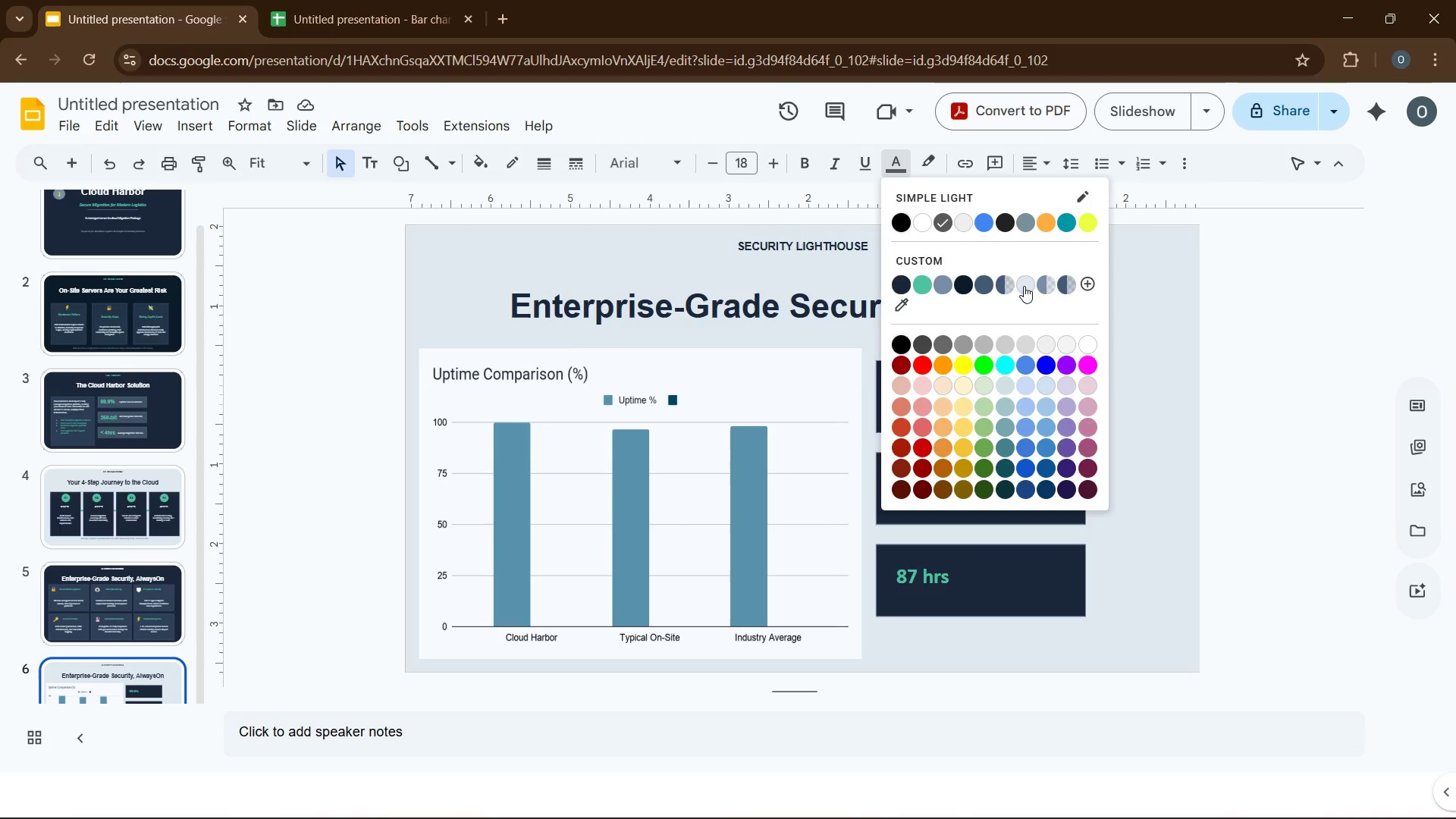 
left_click([1024, 286])
 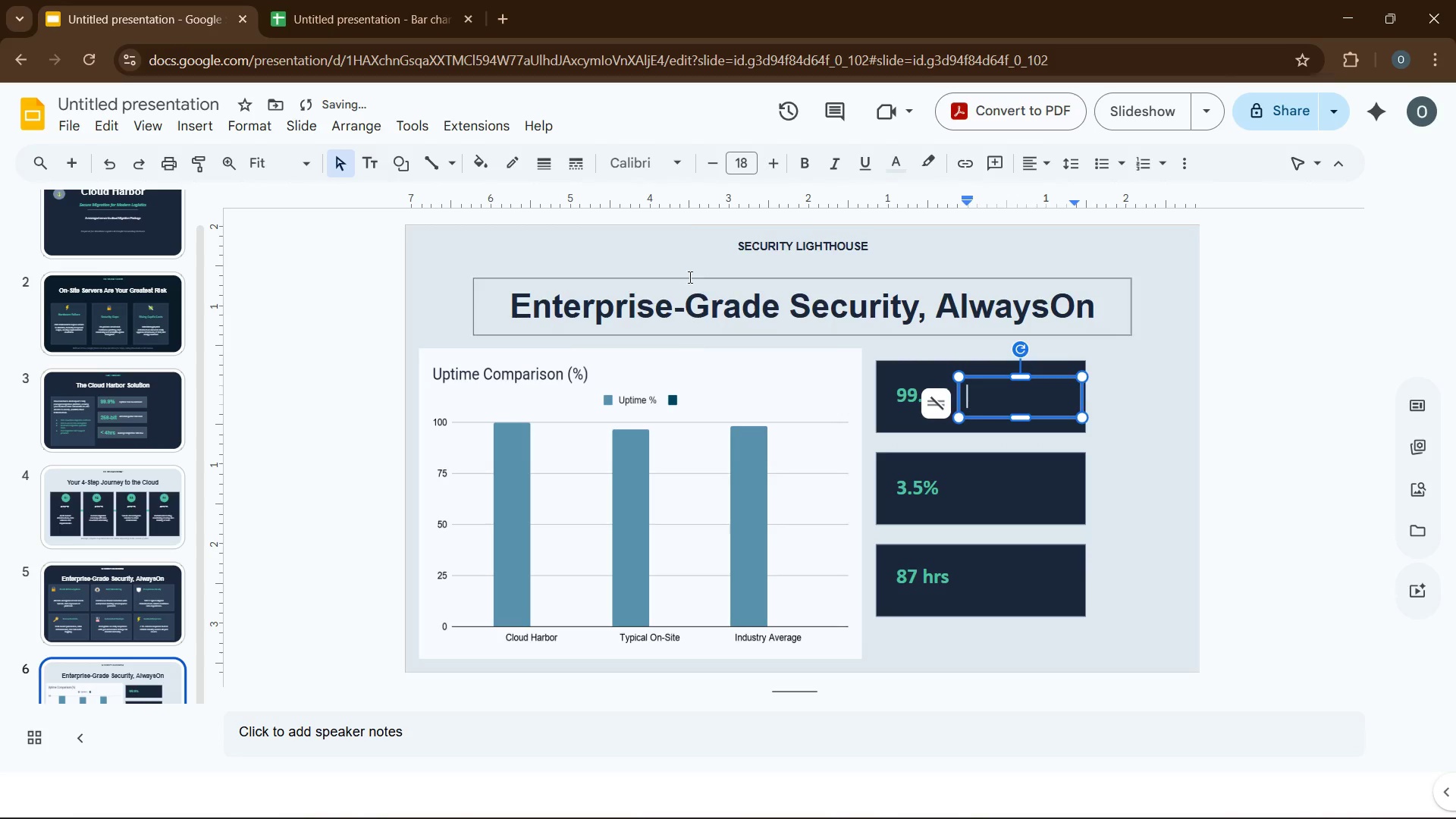 
left_click([752, 155])
 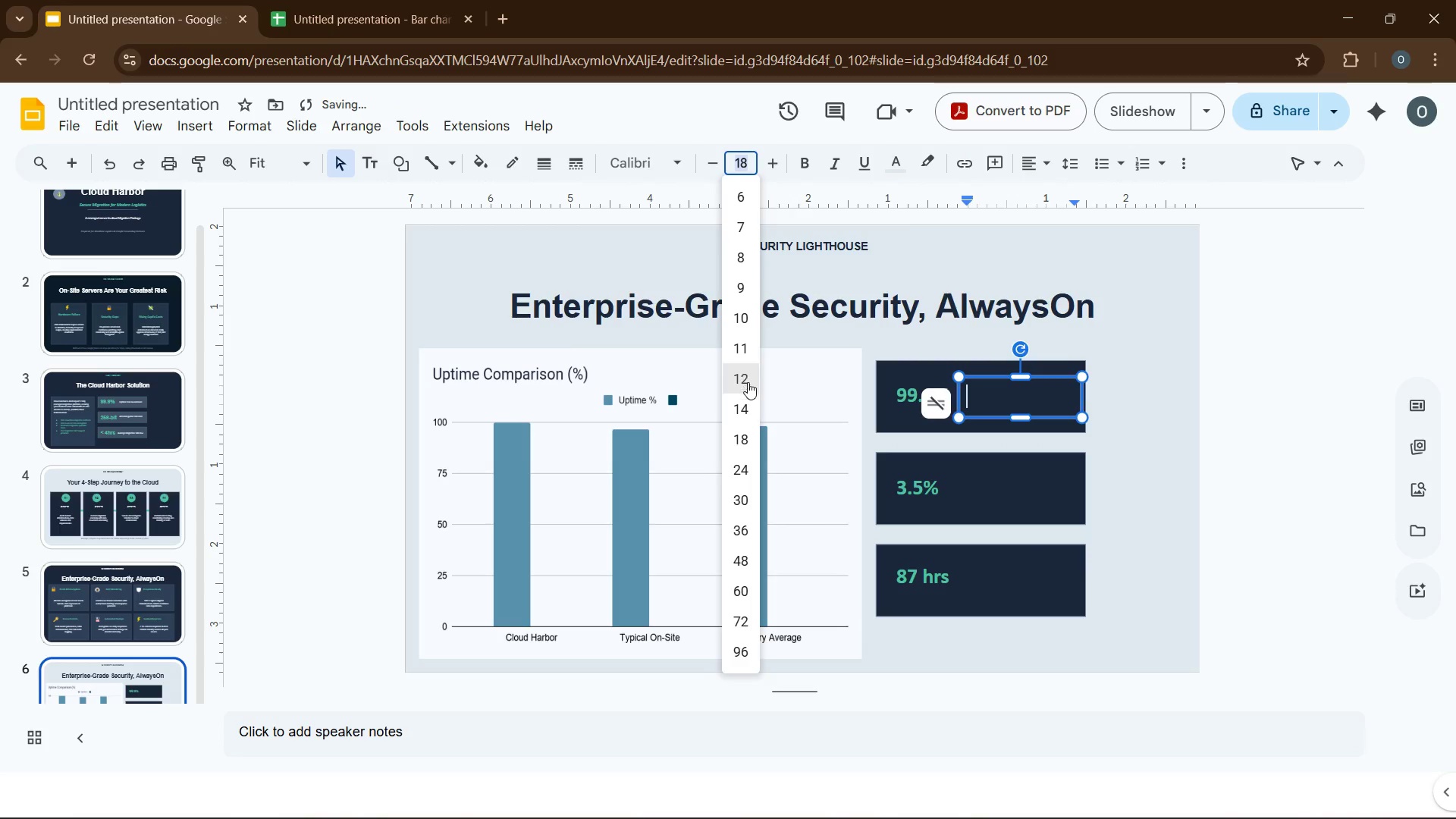 
left_click([742, 400])
 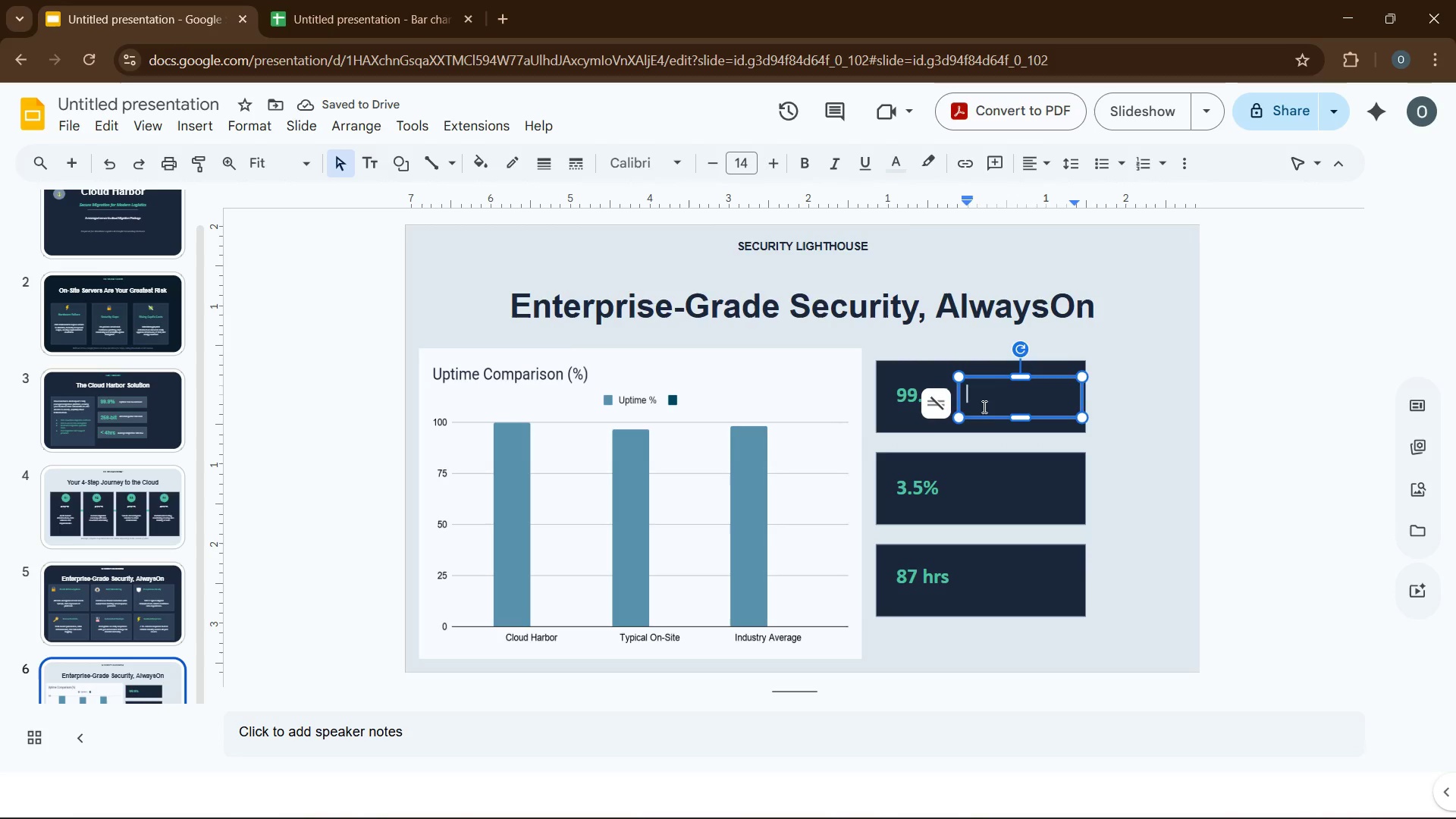 
type(Cloud Harbor)
 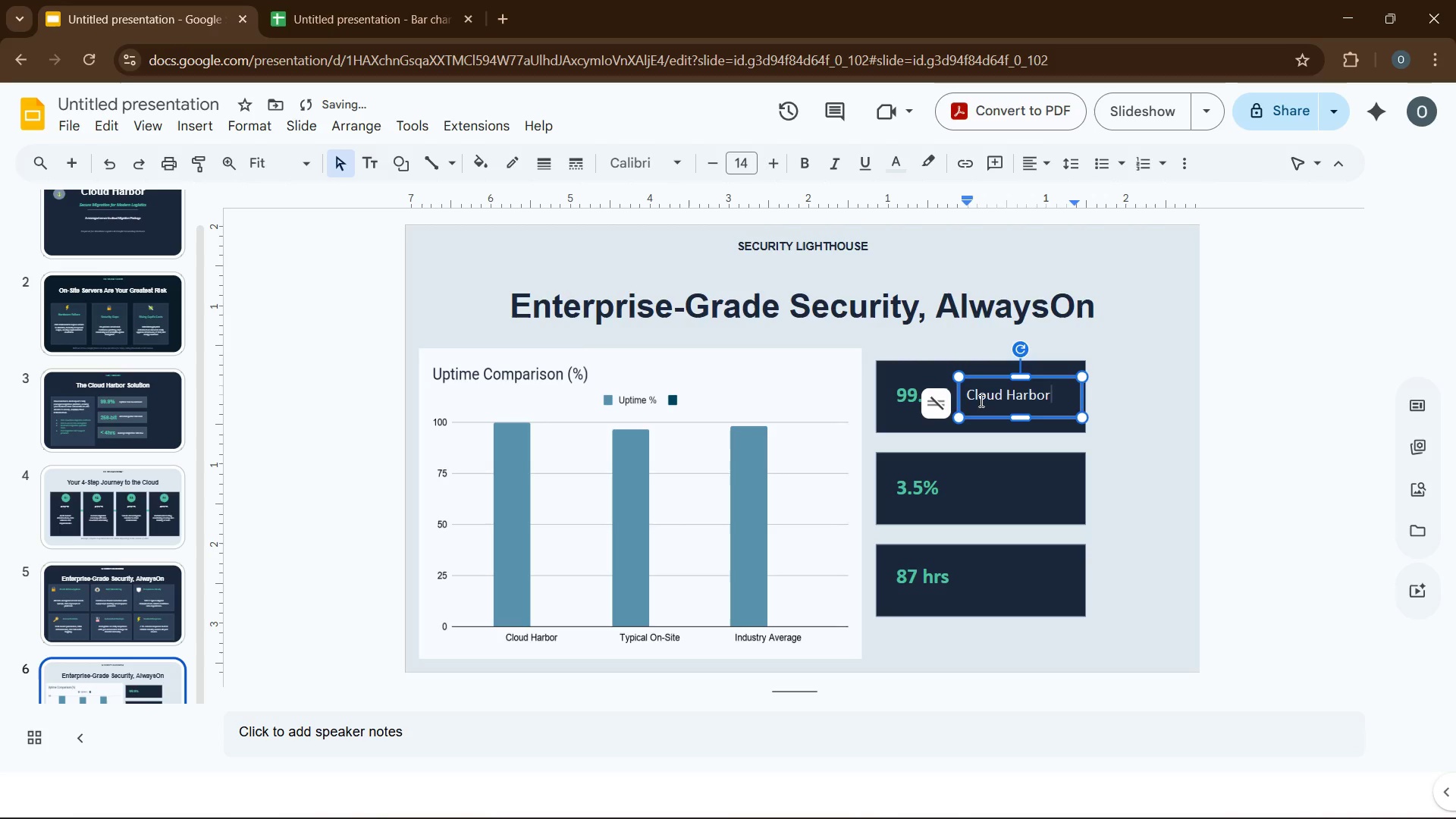 
key(Enter)
 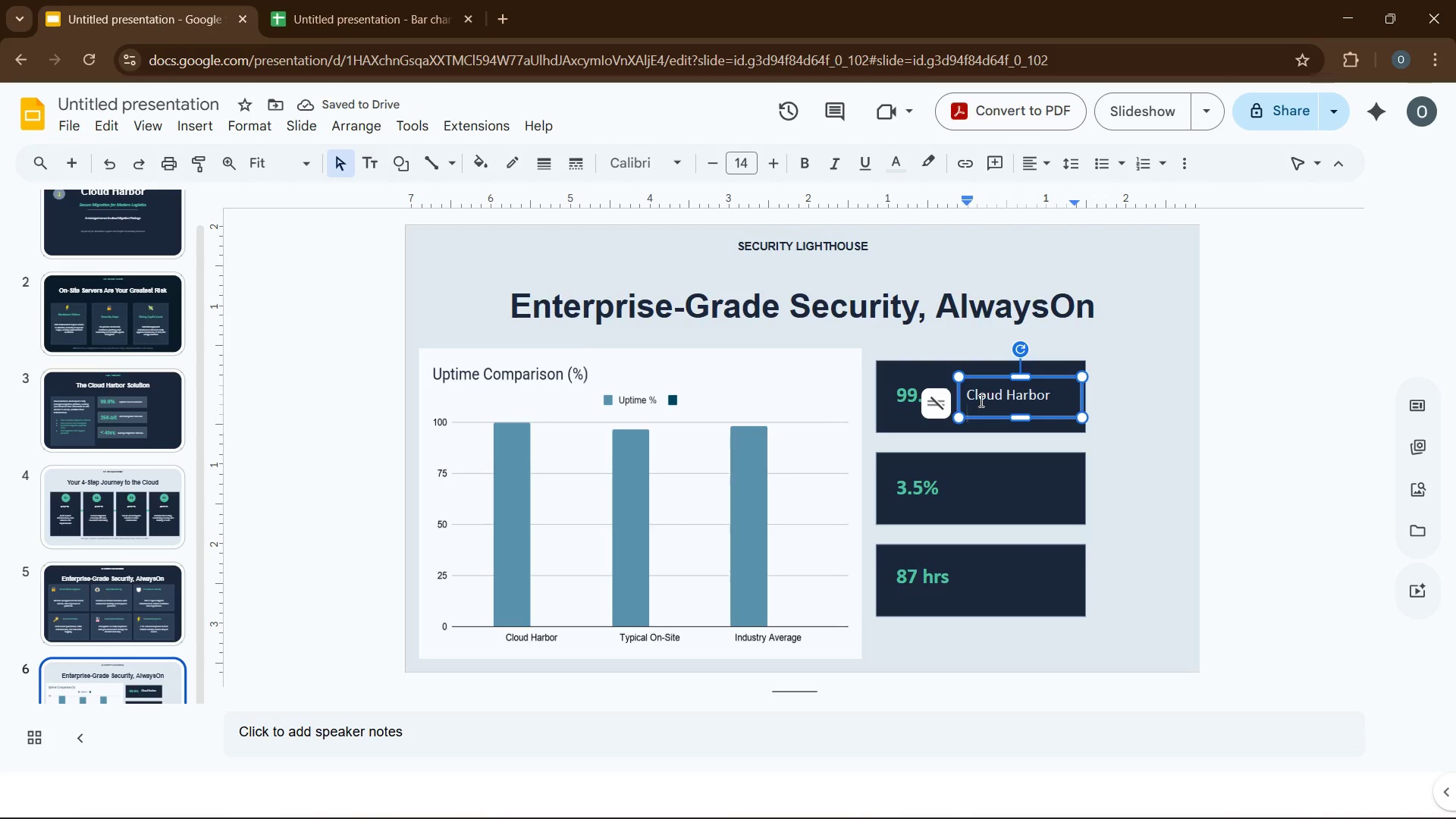 
type(Uptime SLA)
 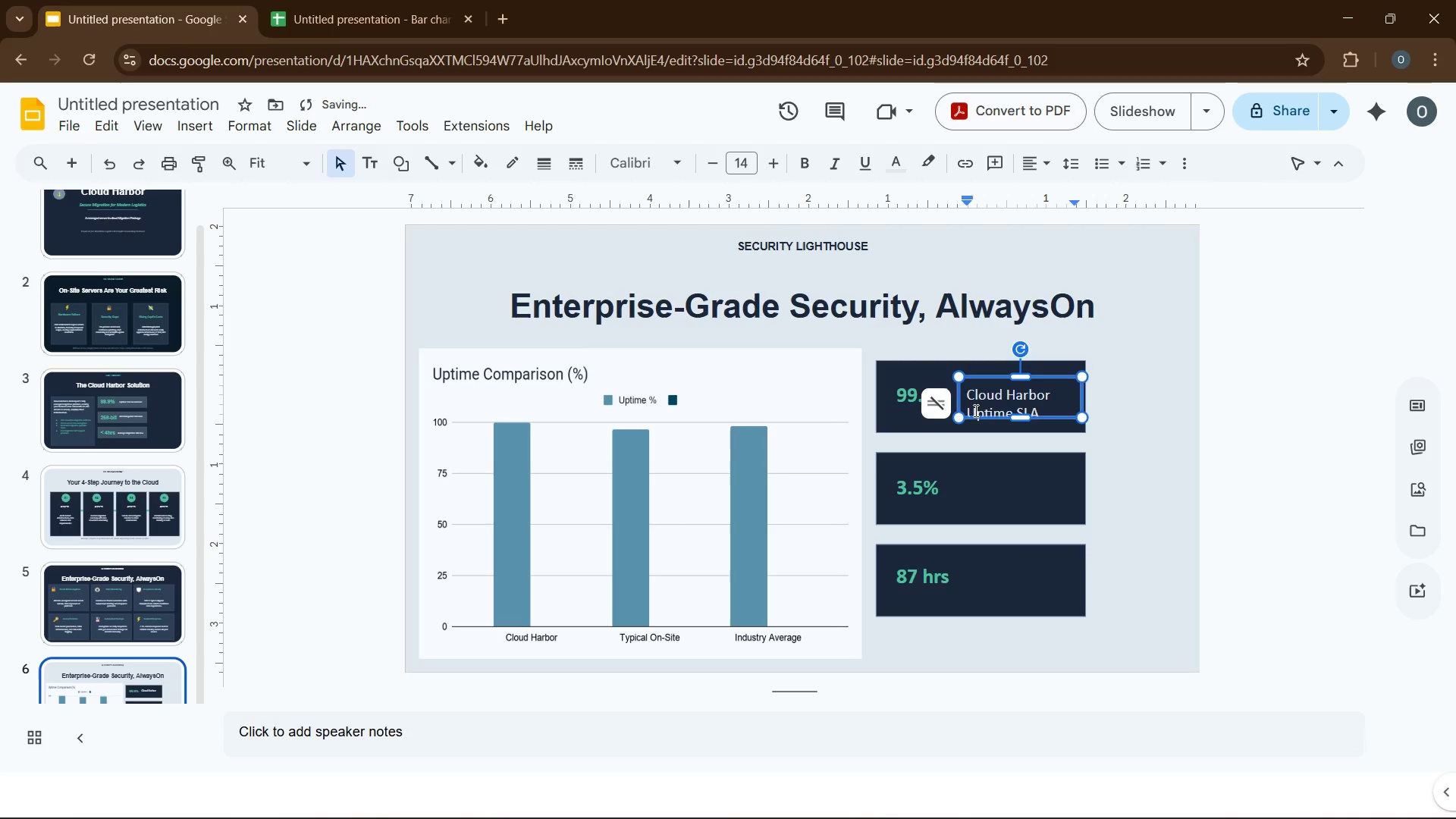 
left_click([977, 413])
 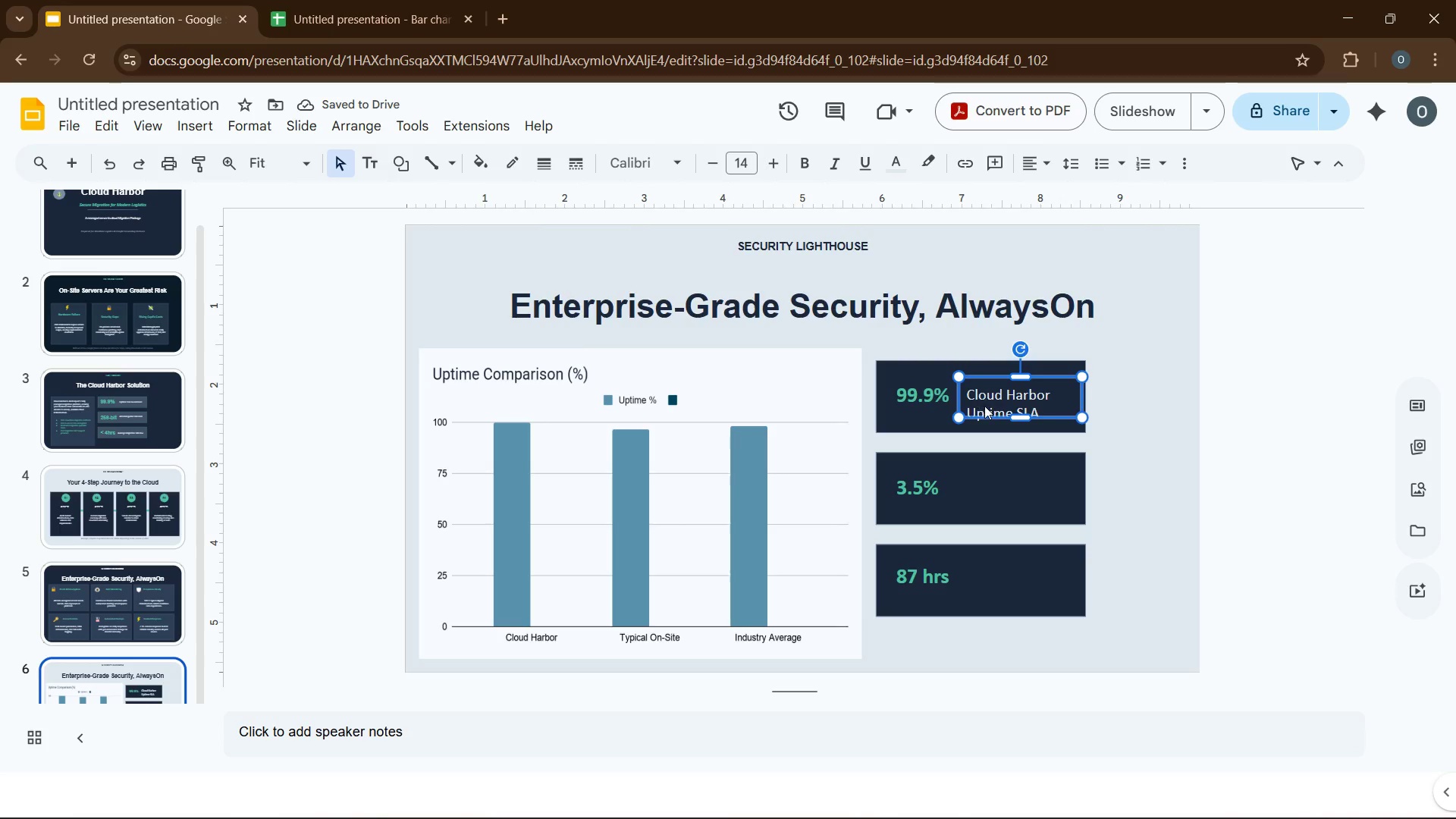 
left_click([984, 406])
 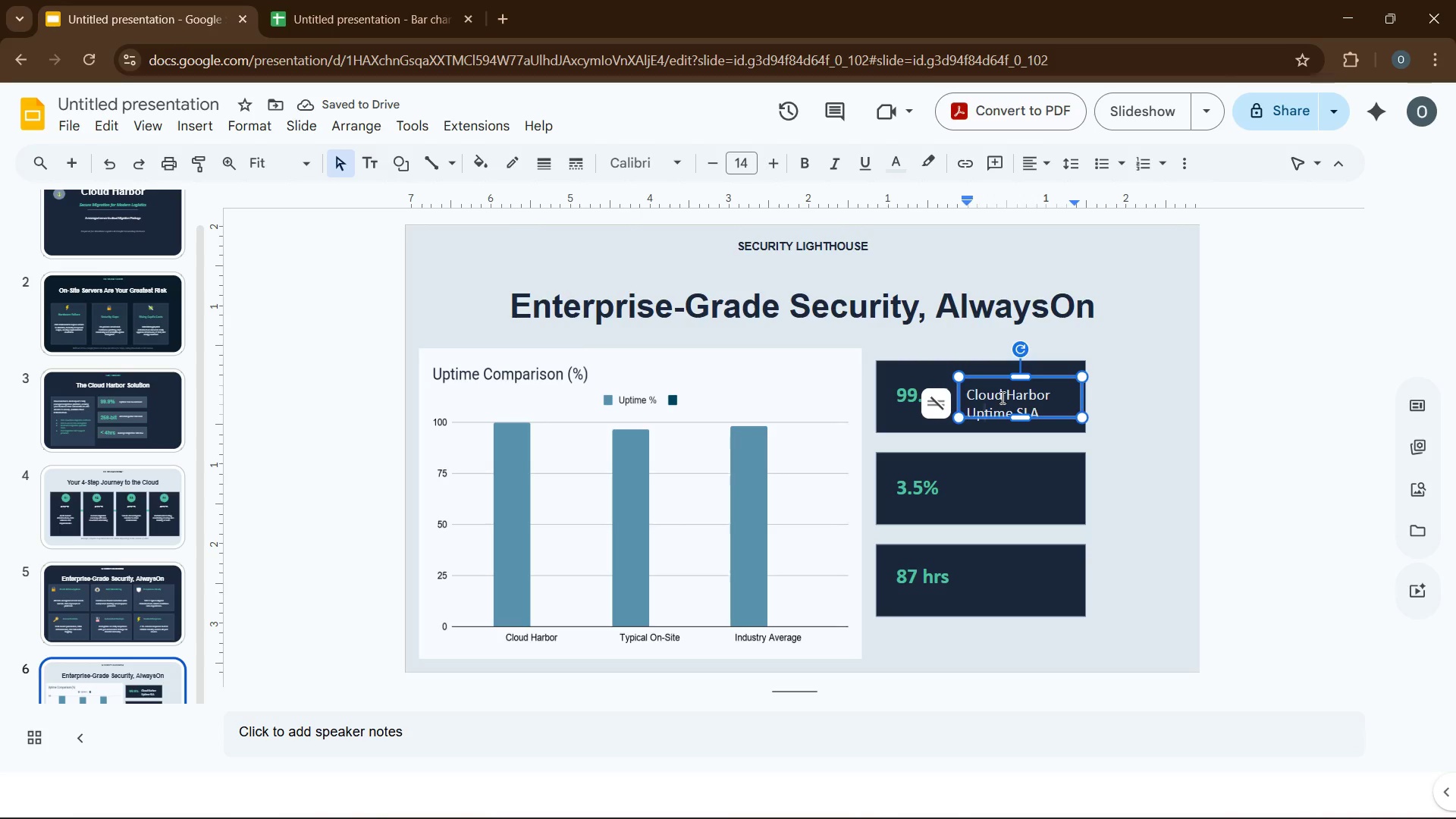 
key(Control+A)
 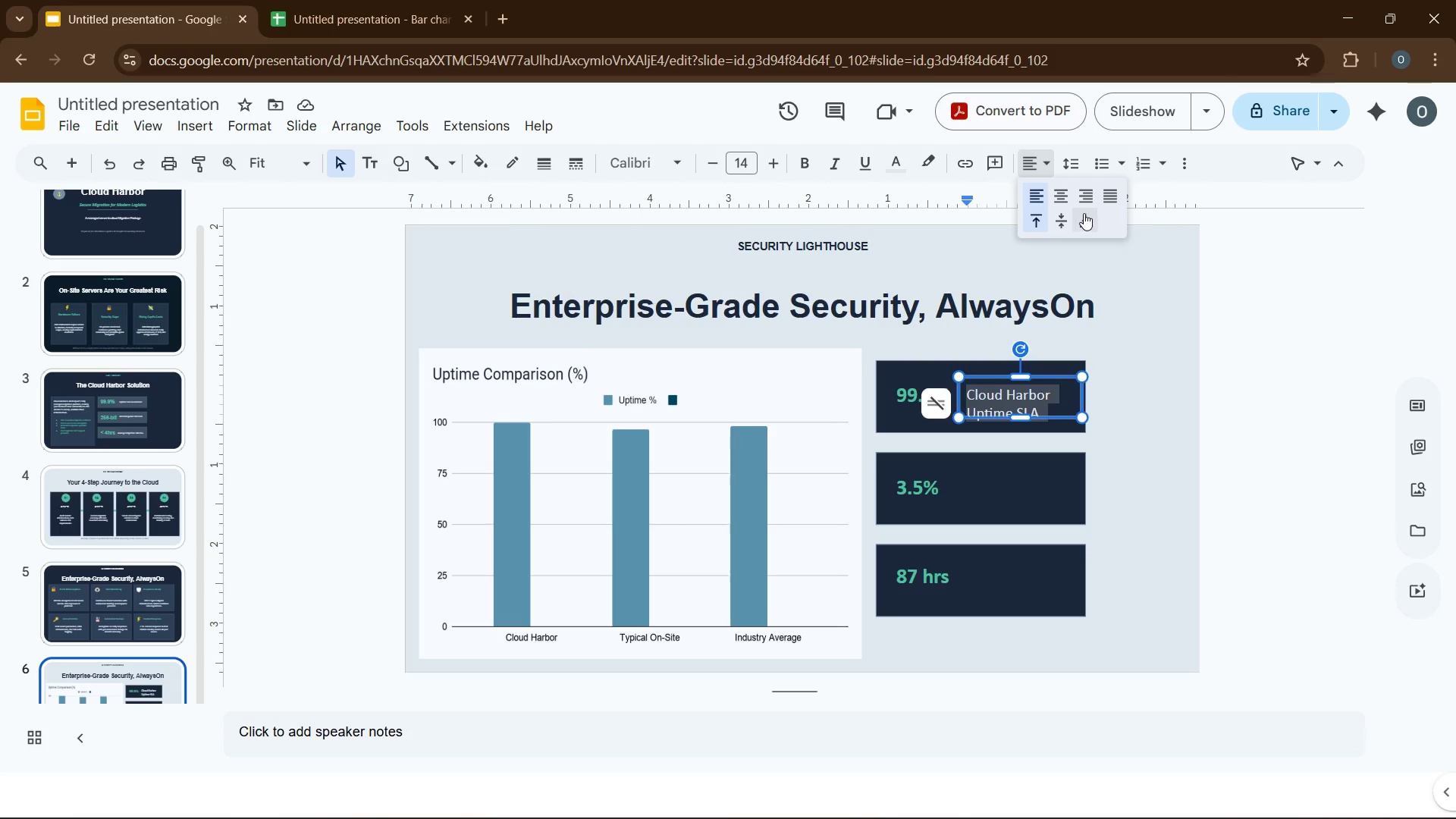 
left_click([1067, 196])
 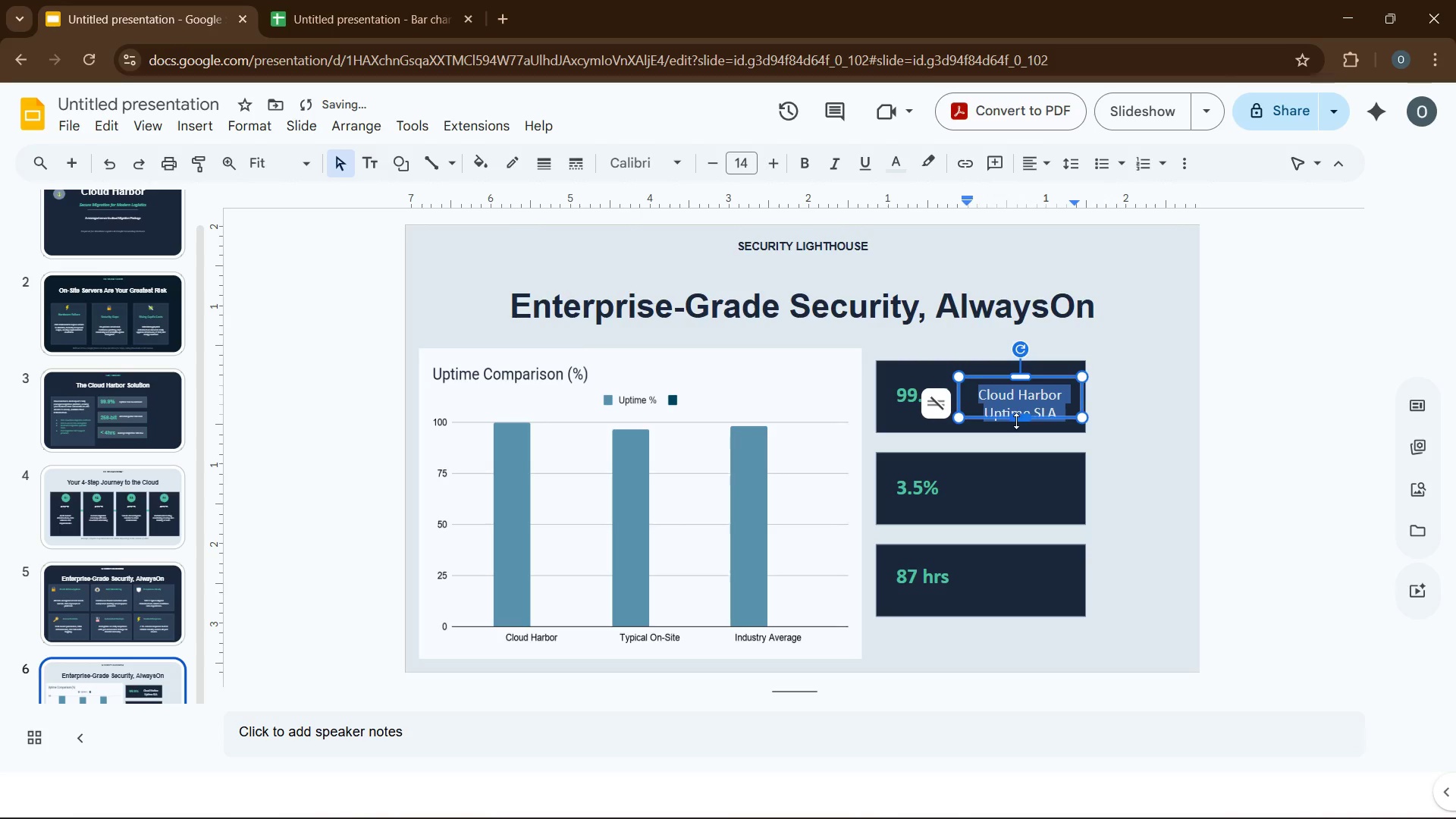 
left_click_drag(start_coordinate=[1016, 422], to_coordinate=[1021, 428])
 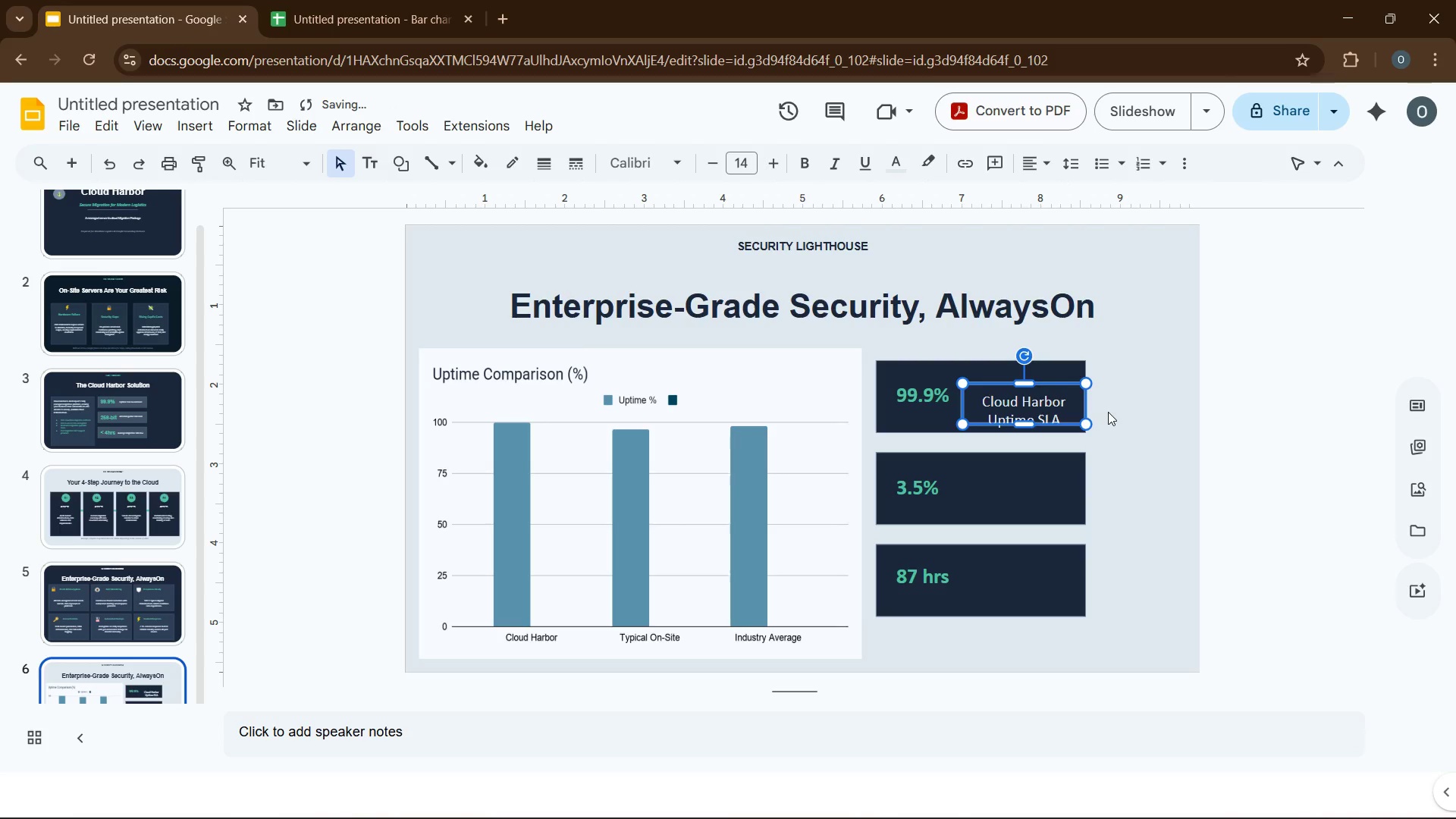 
key(Control+Z)
 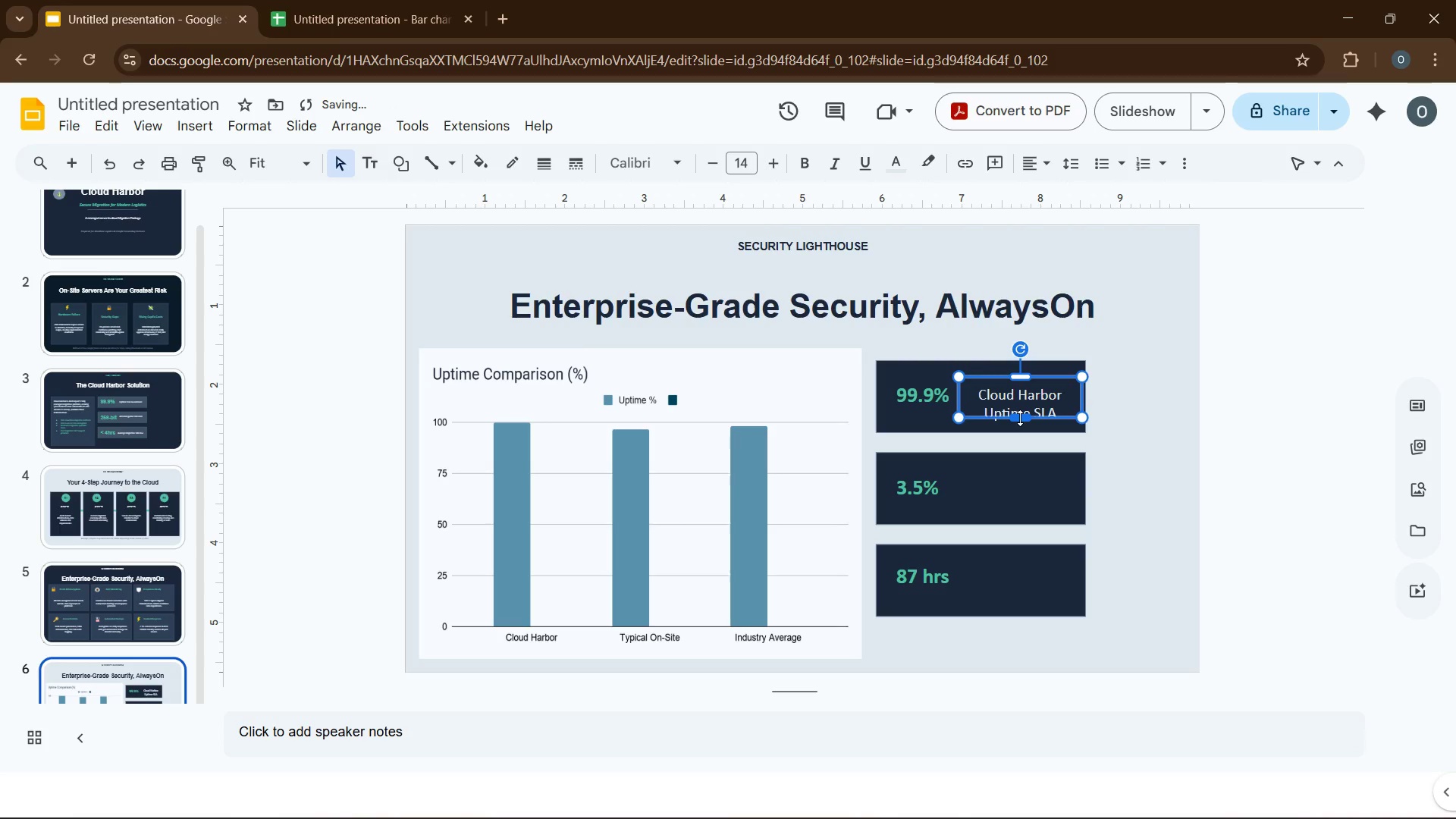 
left_click_drag(start_coordinate=[1020, 418], to_coordinate=[1020, 425])
 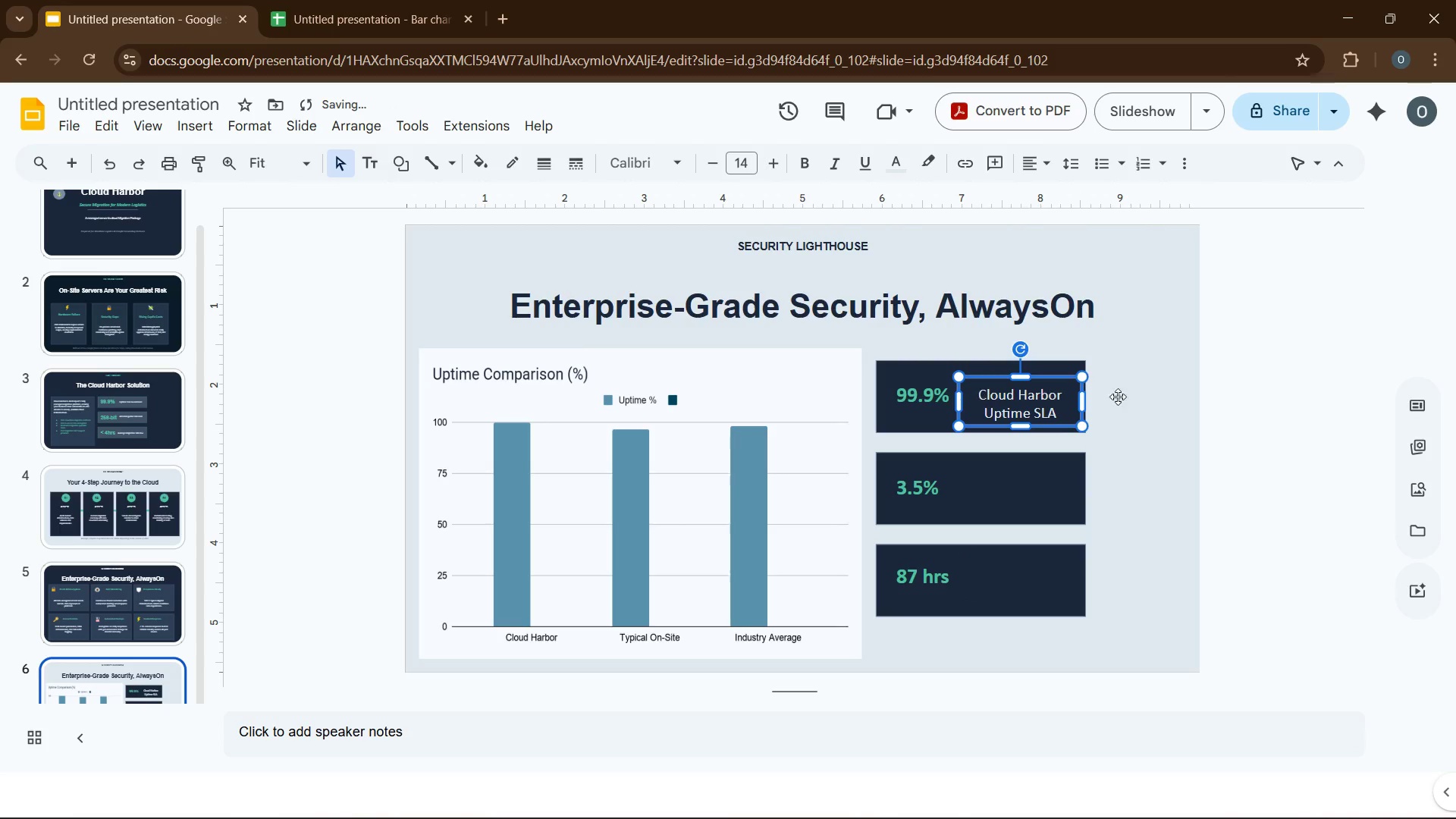 
left_click([1153, 394])
 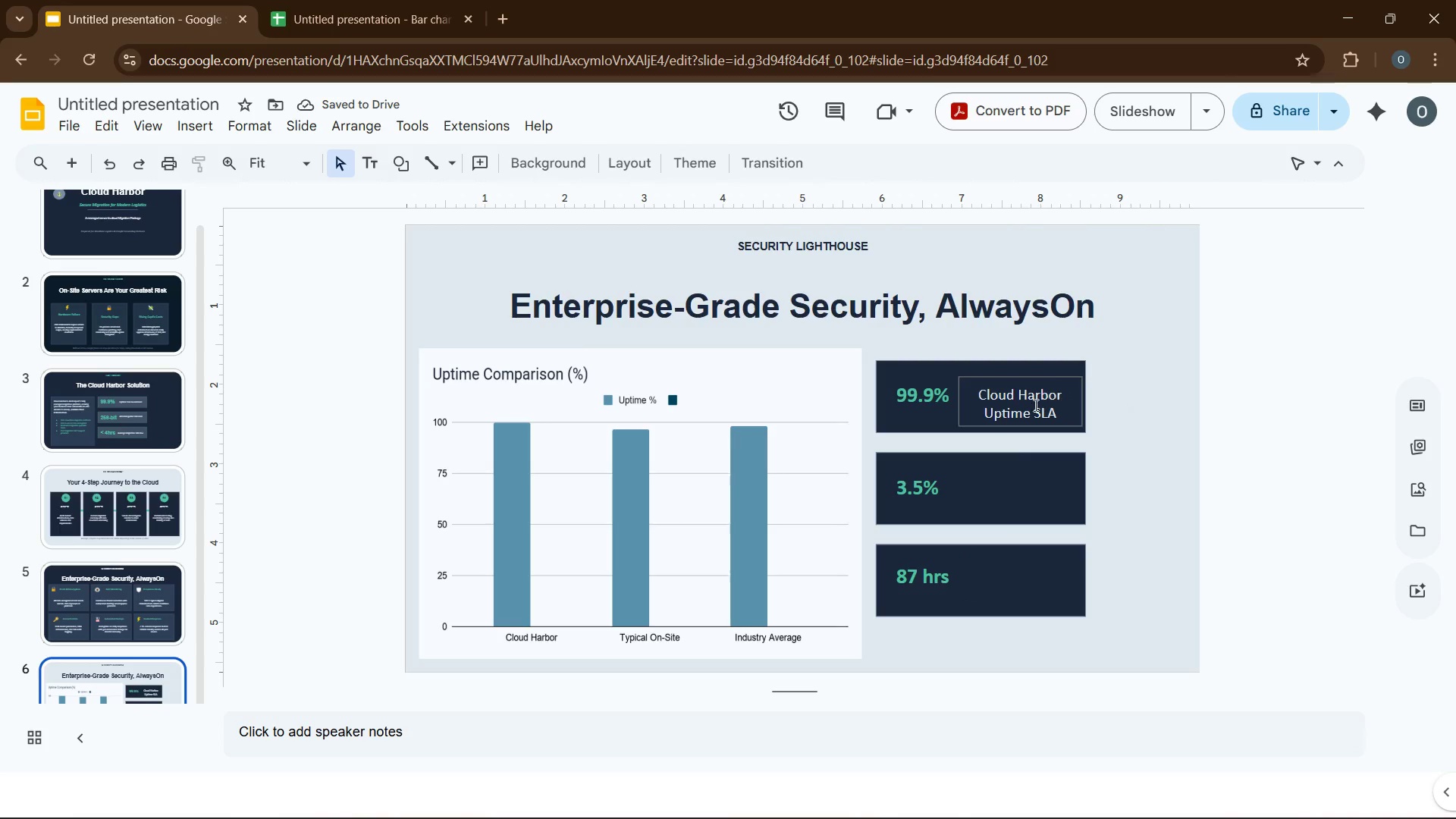 
left_click_drag(start_coordinate=[974, 414], to_coordinate=[970, 407])
 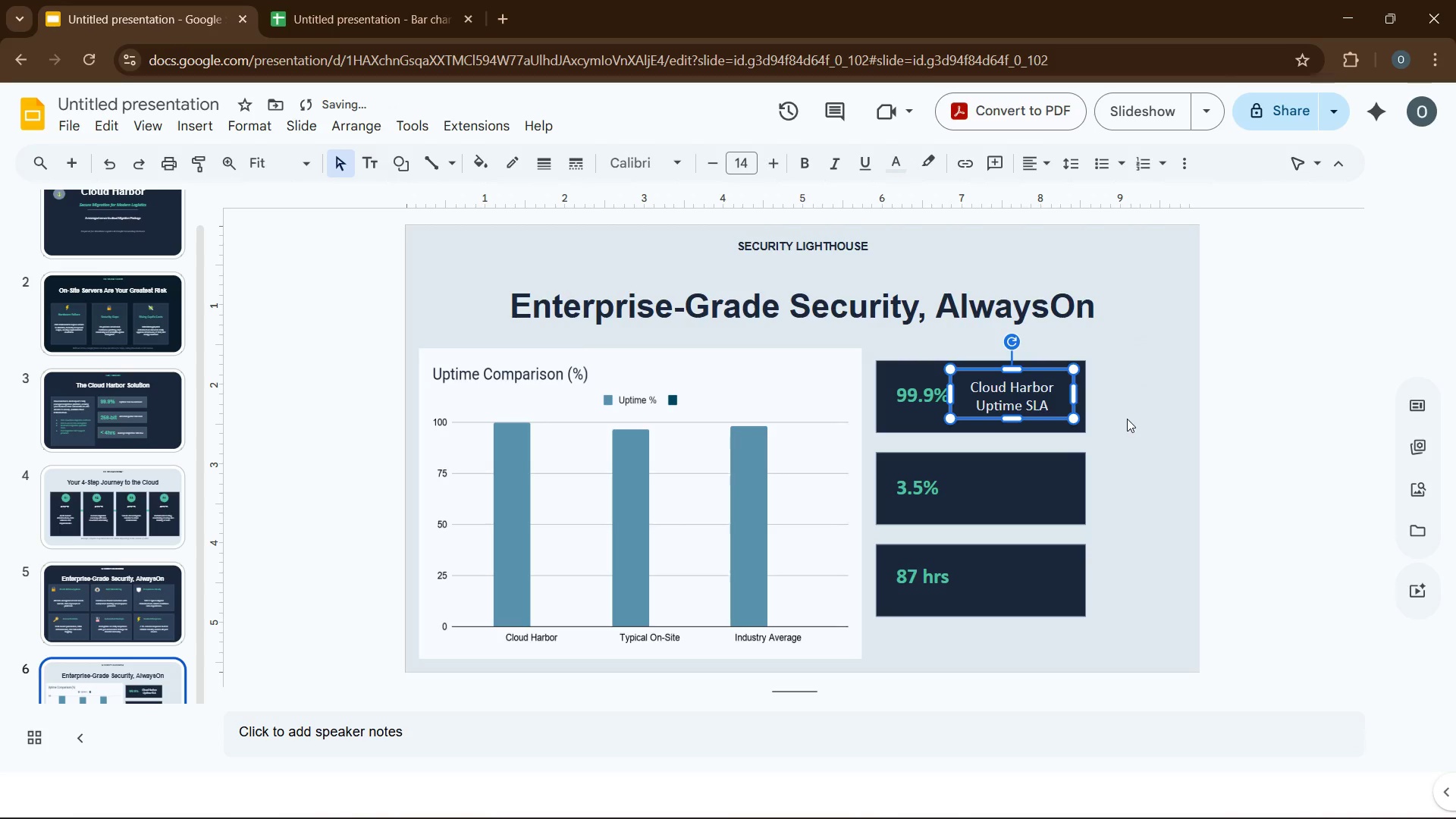 
key(Control+D)
 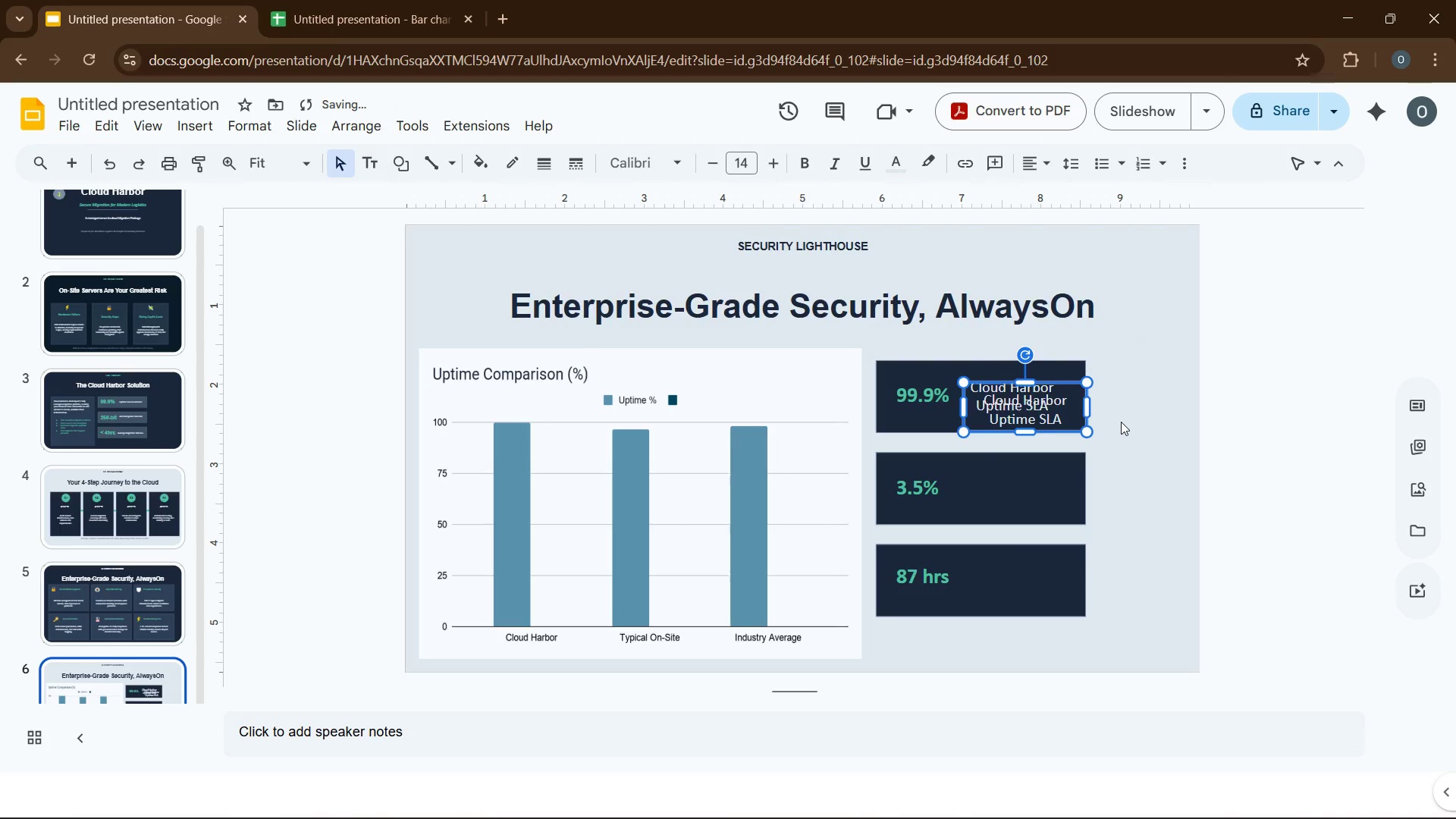 
key(Control+D)
 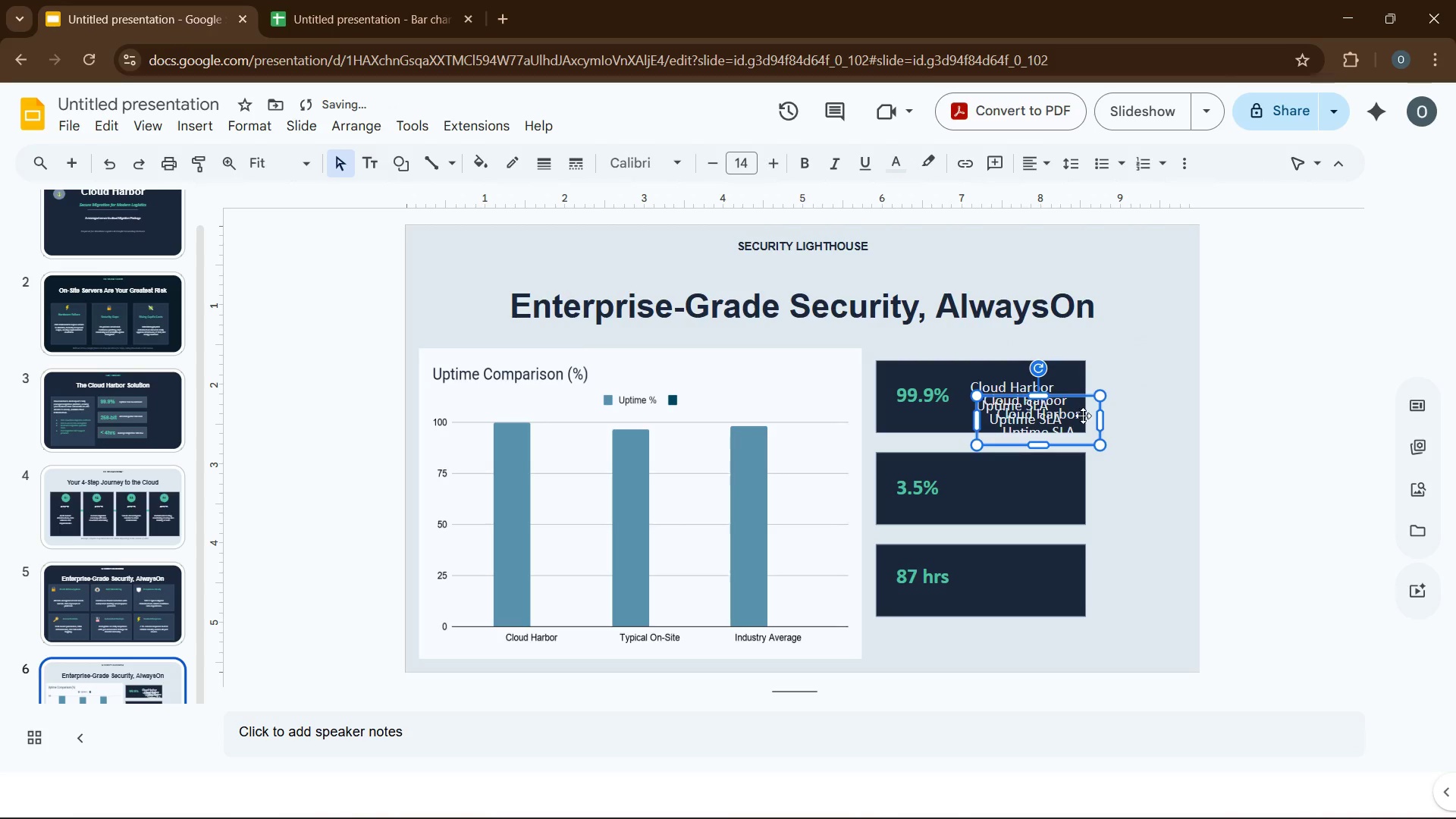 
left_click_drag(start_coordinate=[1083, 422], to_coordinate=[1059, 495])
 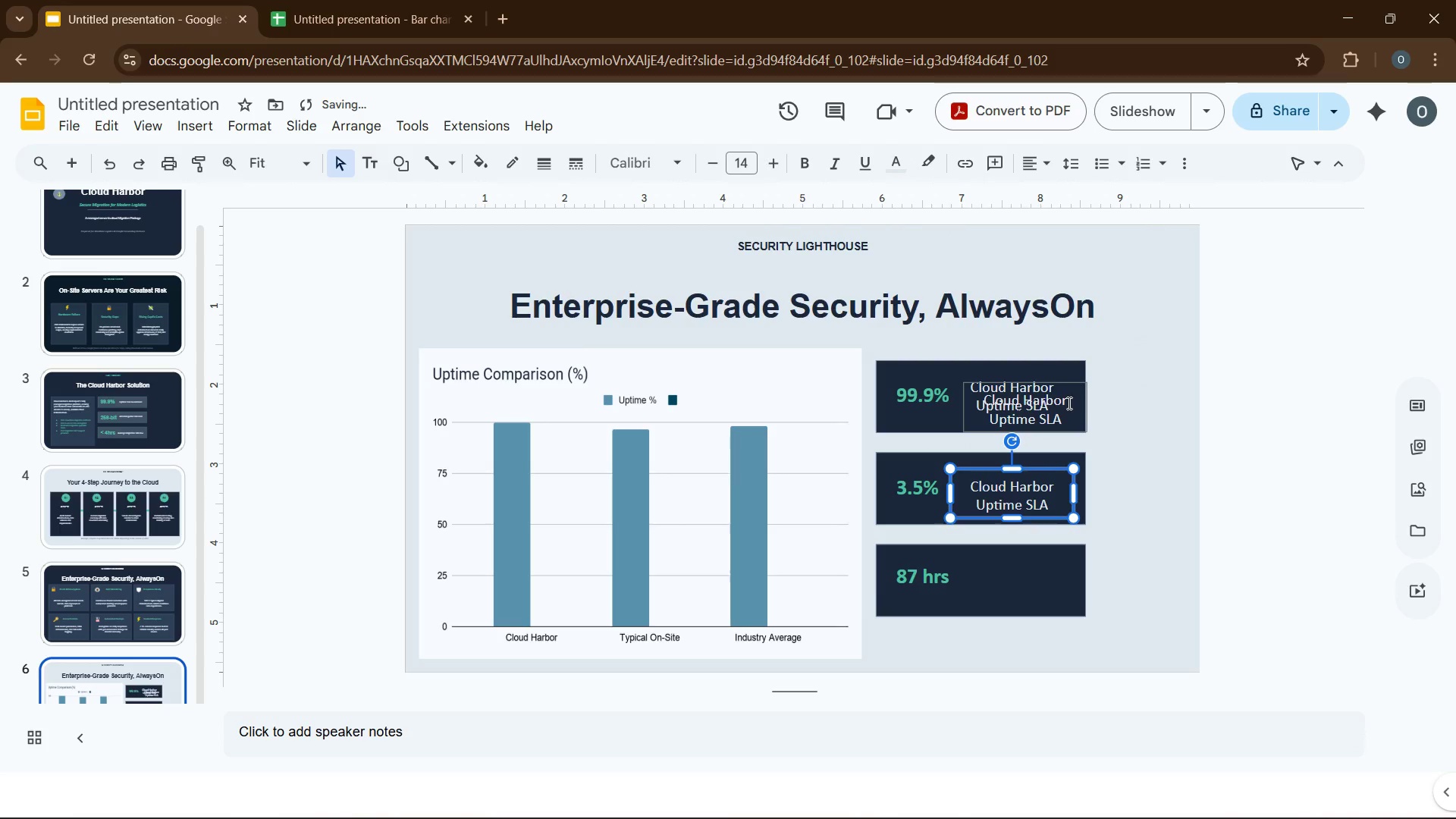 
left_click_drag(start_coordinate=[1075, 403], to_coordinate=[1068, 571])
 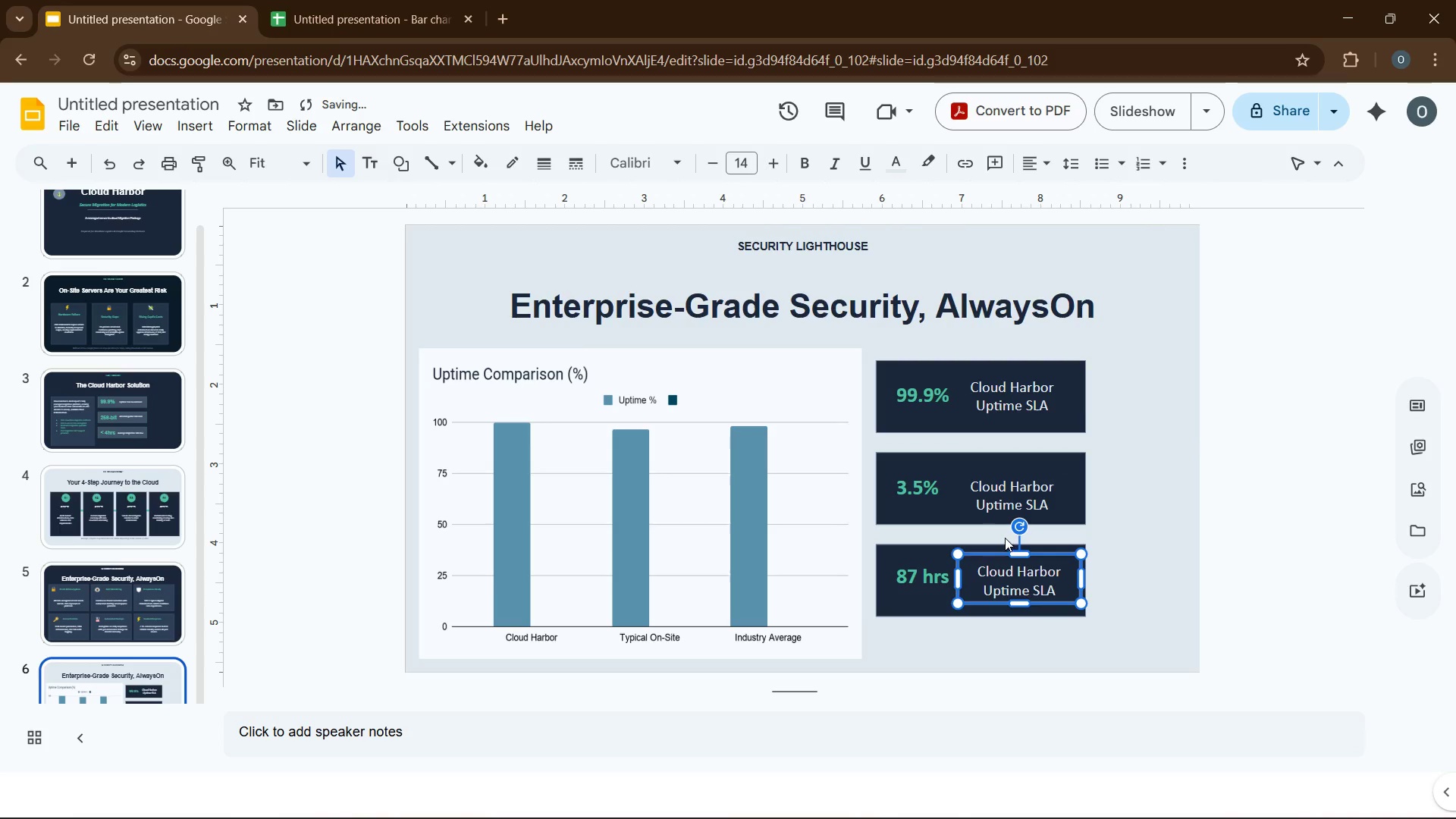 
hold_key(key=ControlLeft, duration=1.98)
left_click([971, 507])
 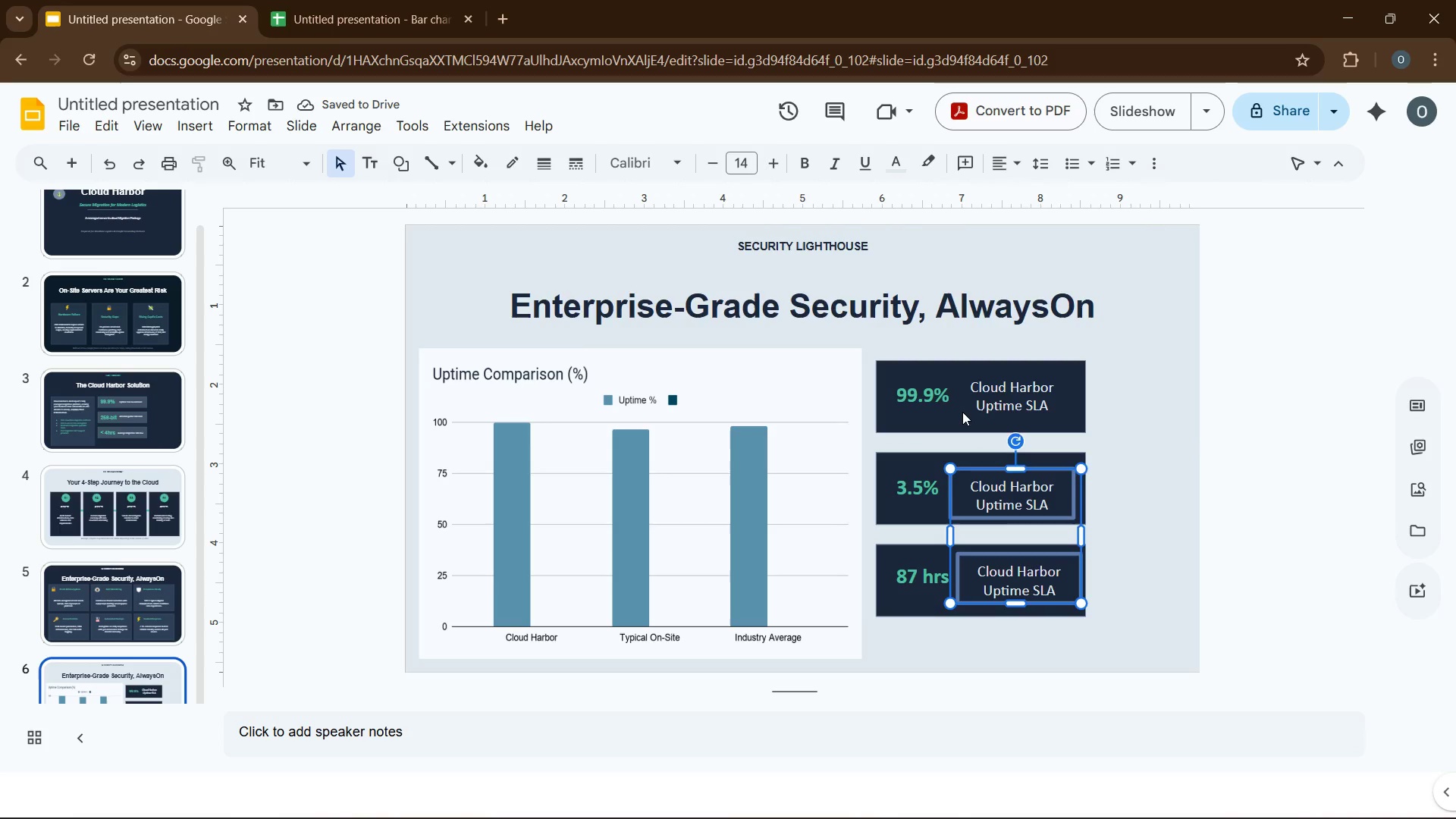 
left_click([962, 411])
 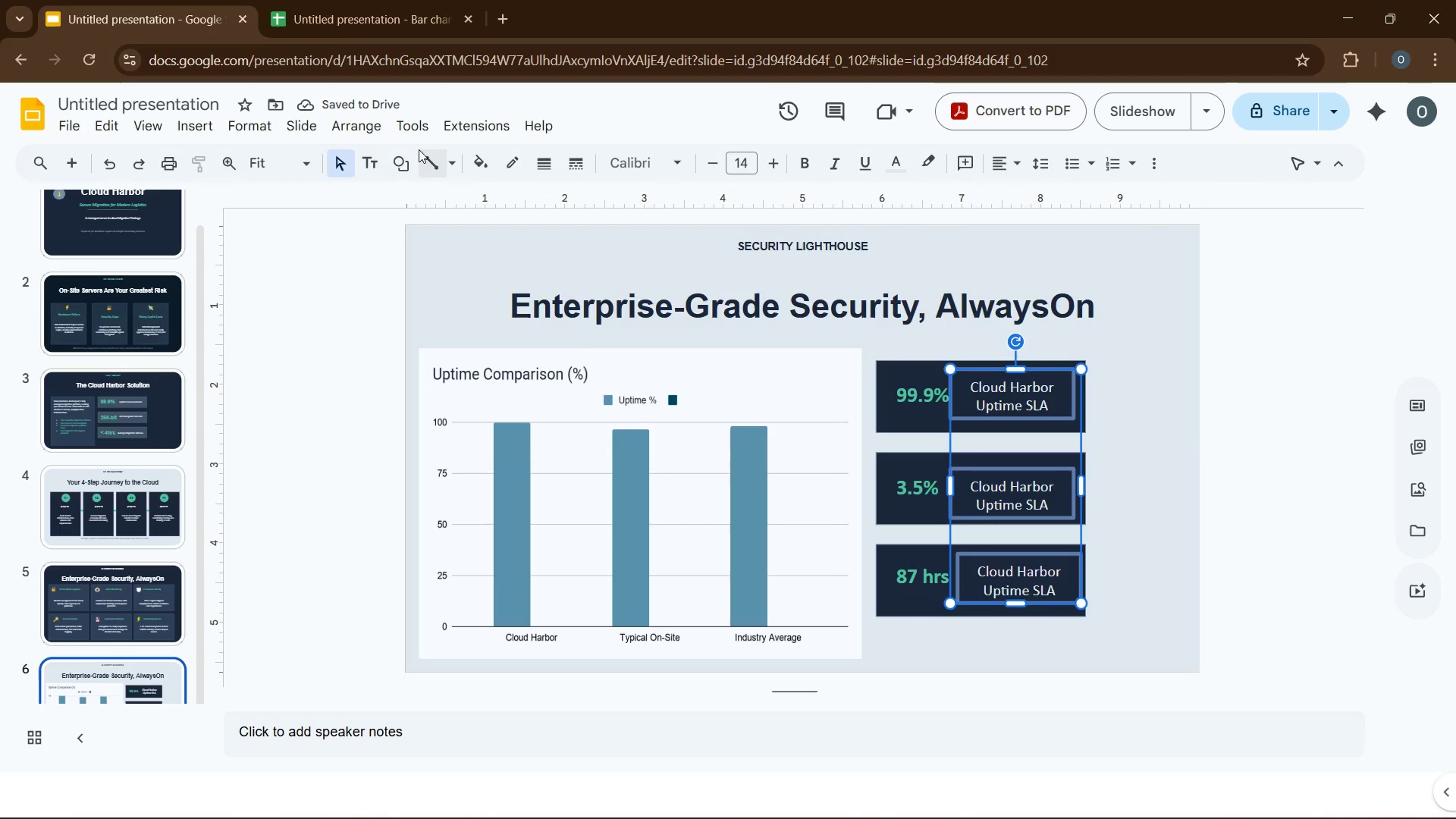 
left_click([378, 130])
 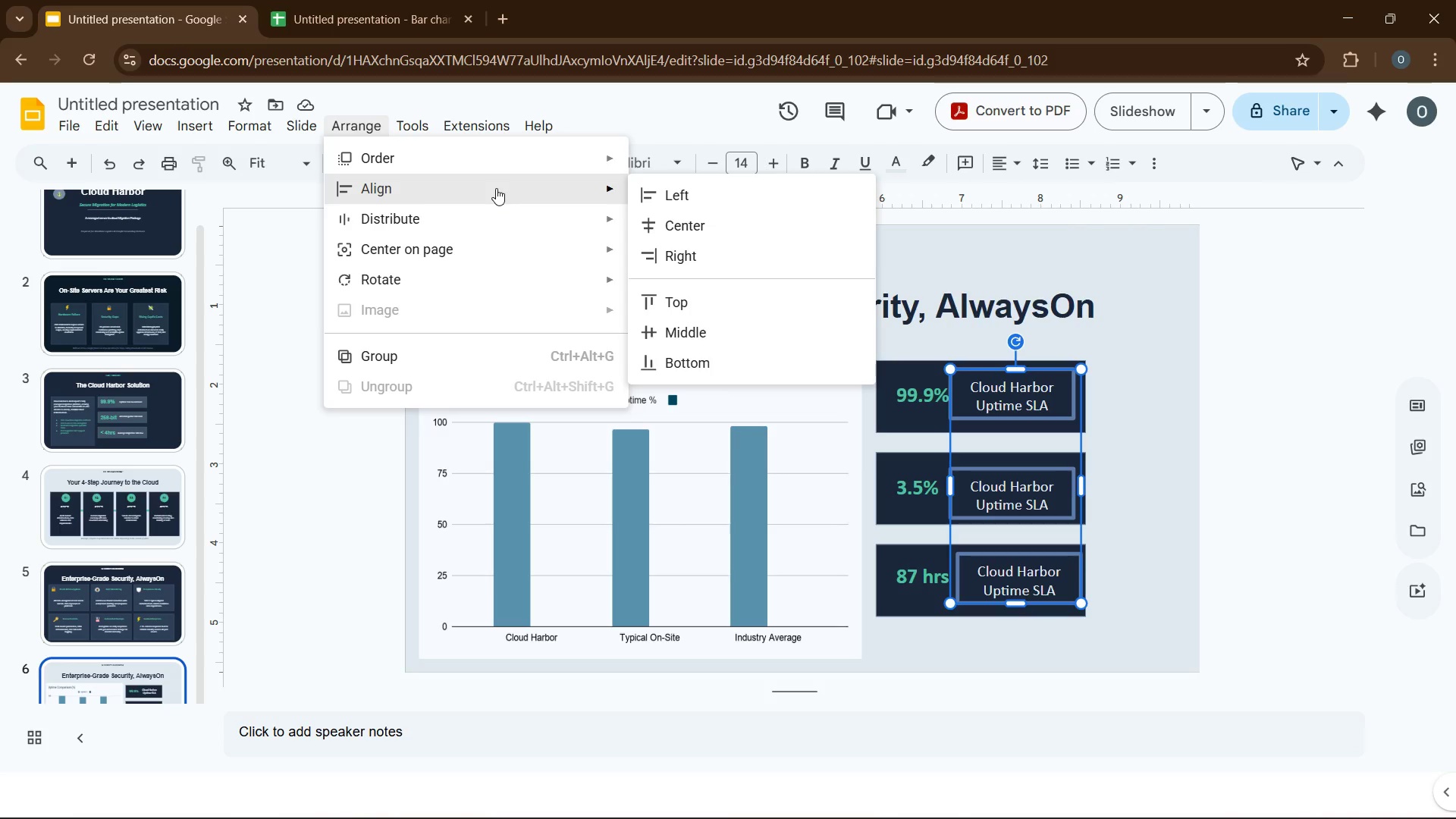 
left_click([654, 190])
 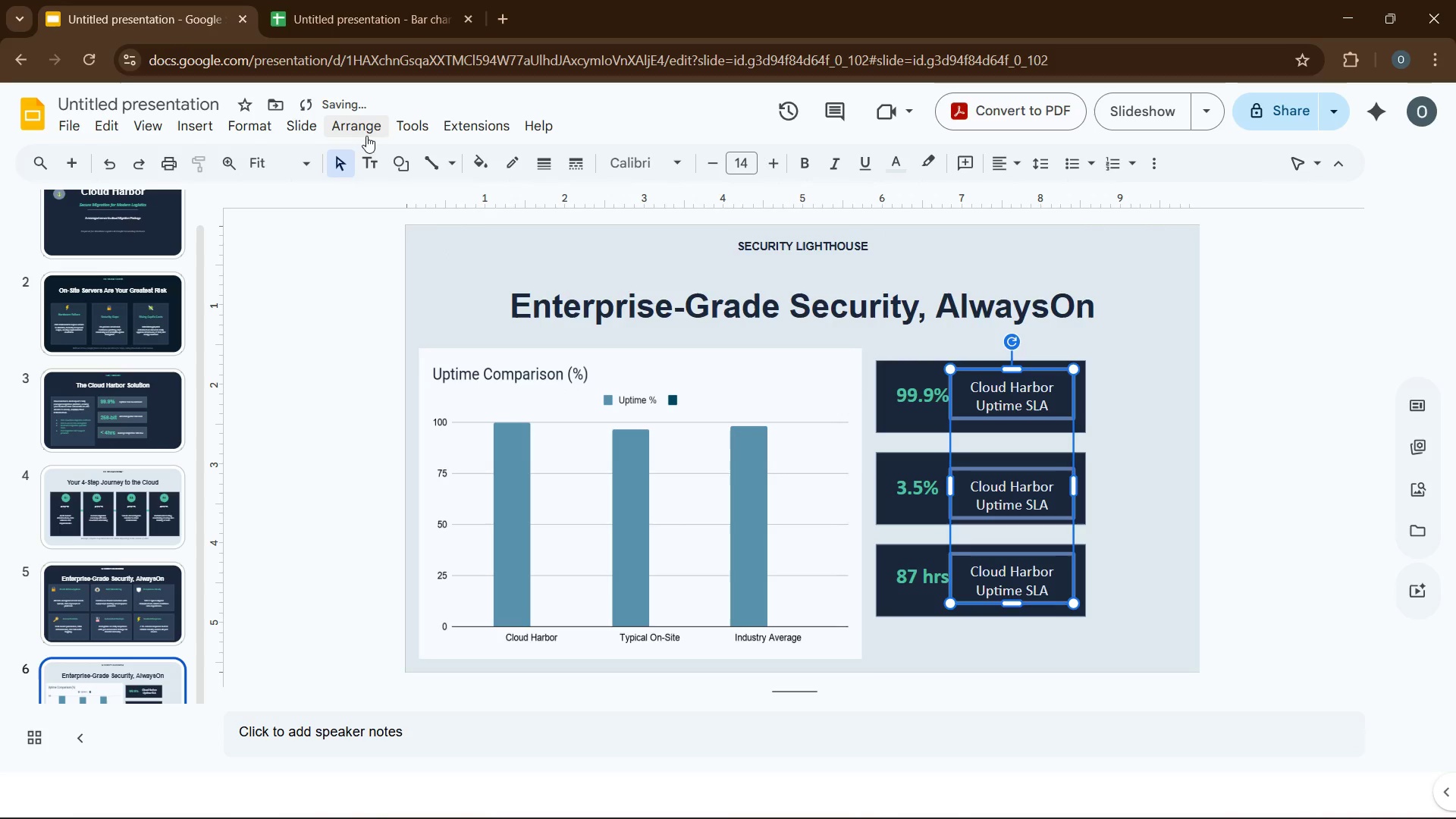 
left_click([353, 128])
 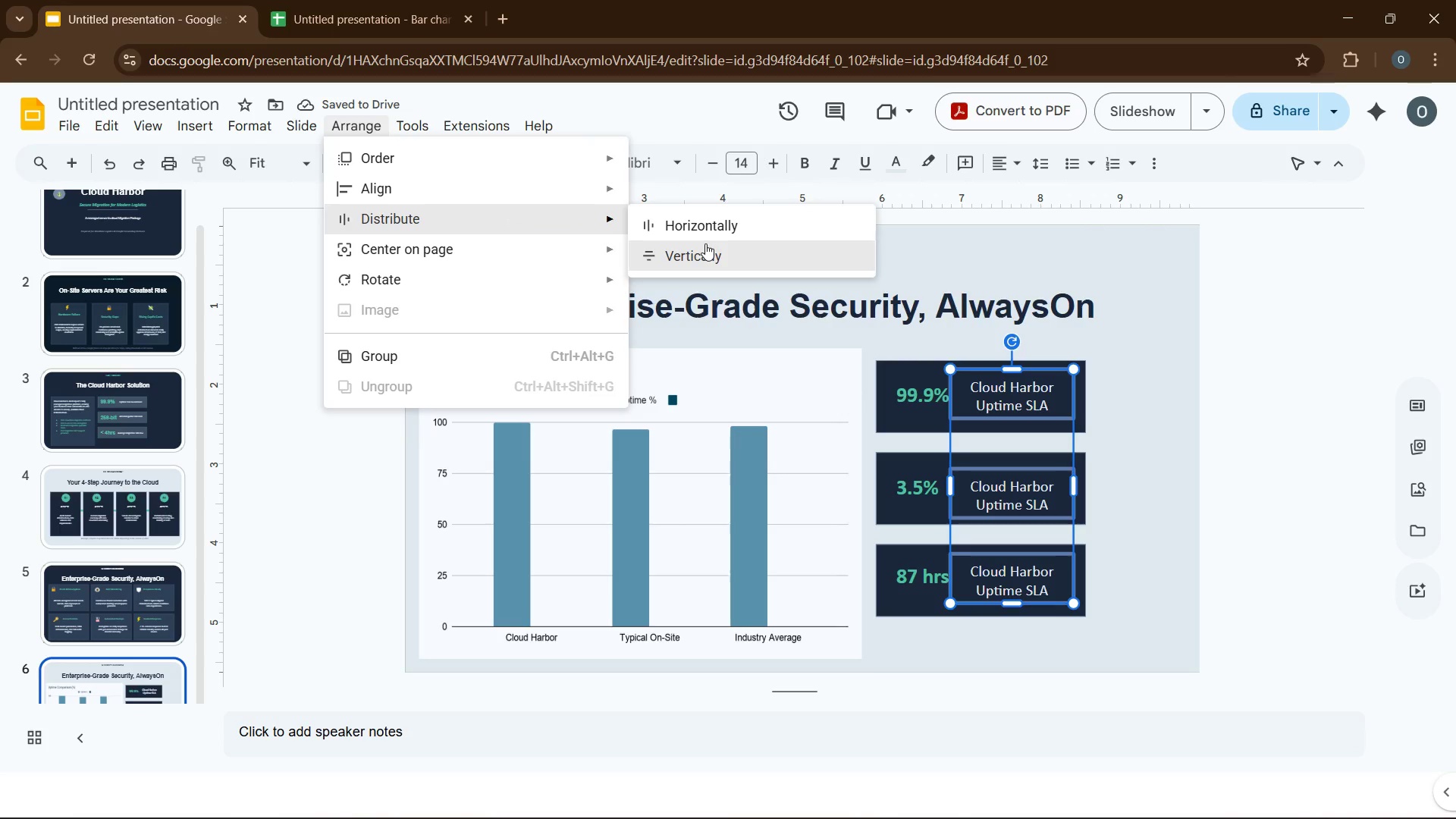 
left_click([705, 245])
 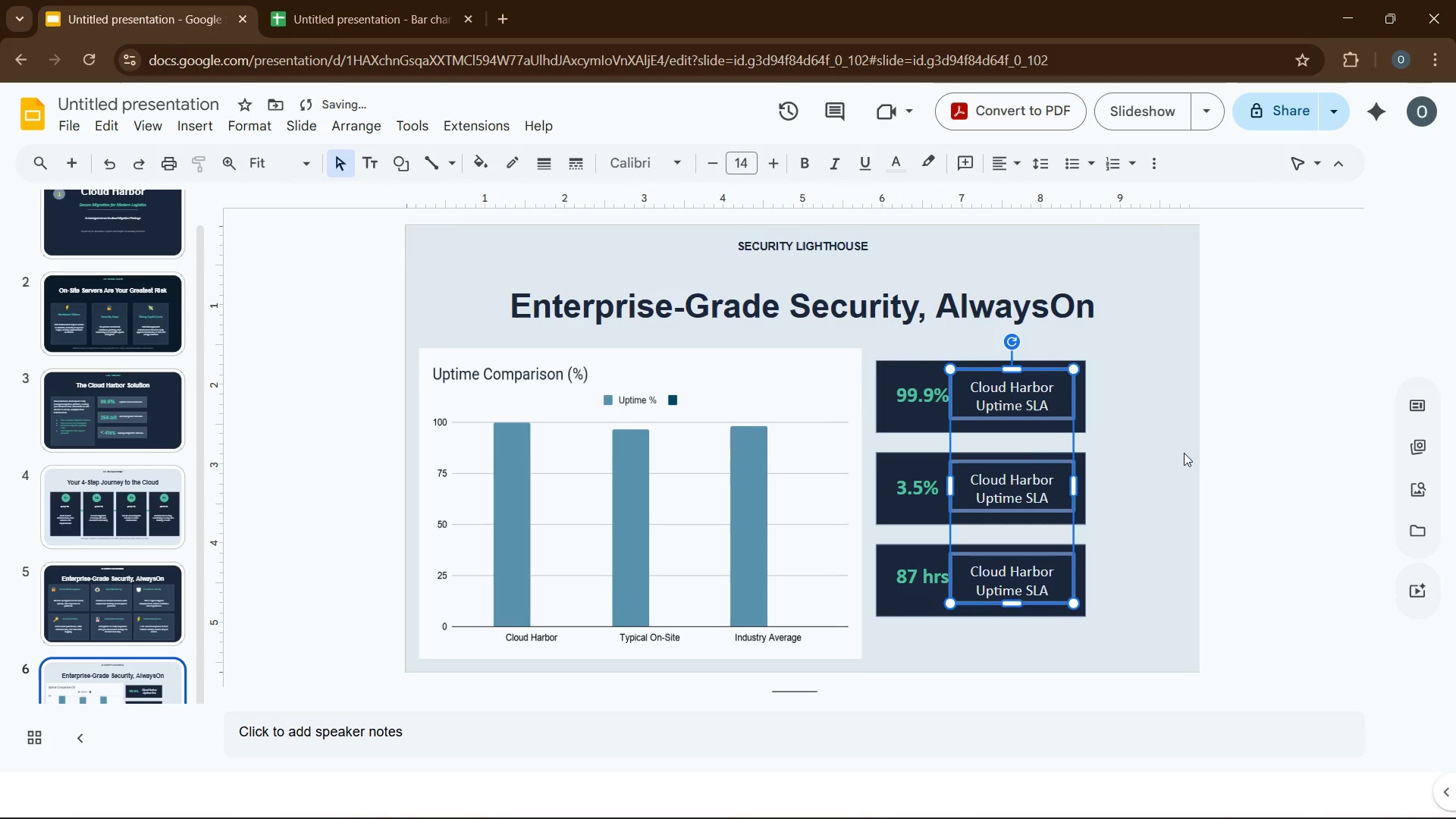 
left_click([1209, 469])
 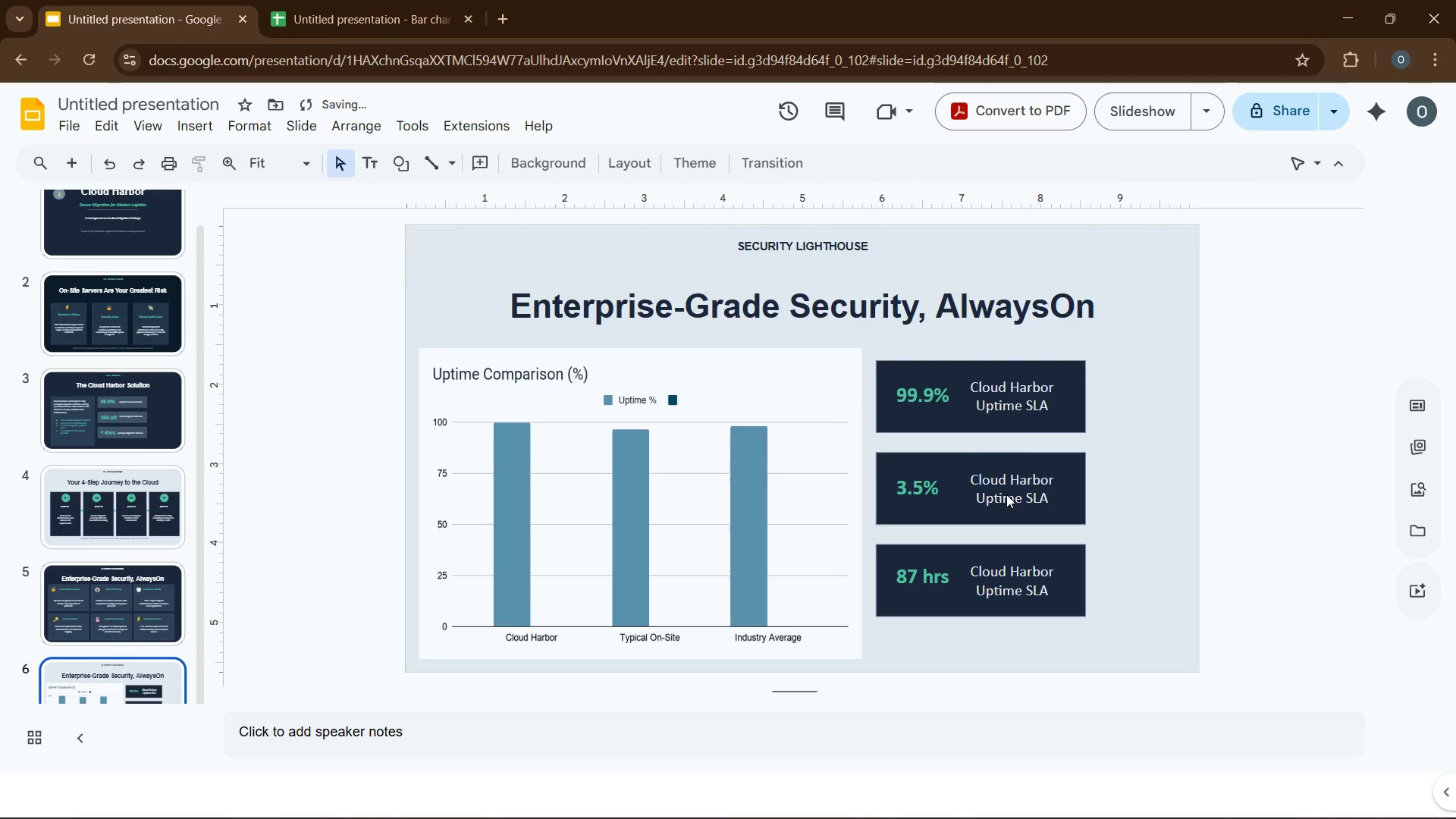 
left_click([1006, 494])
 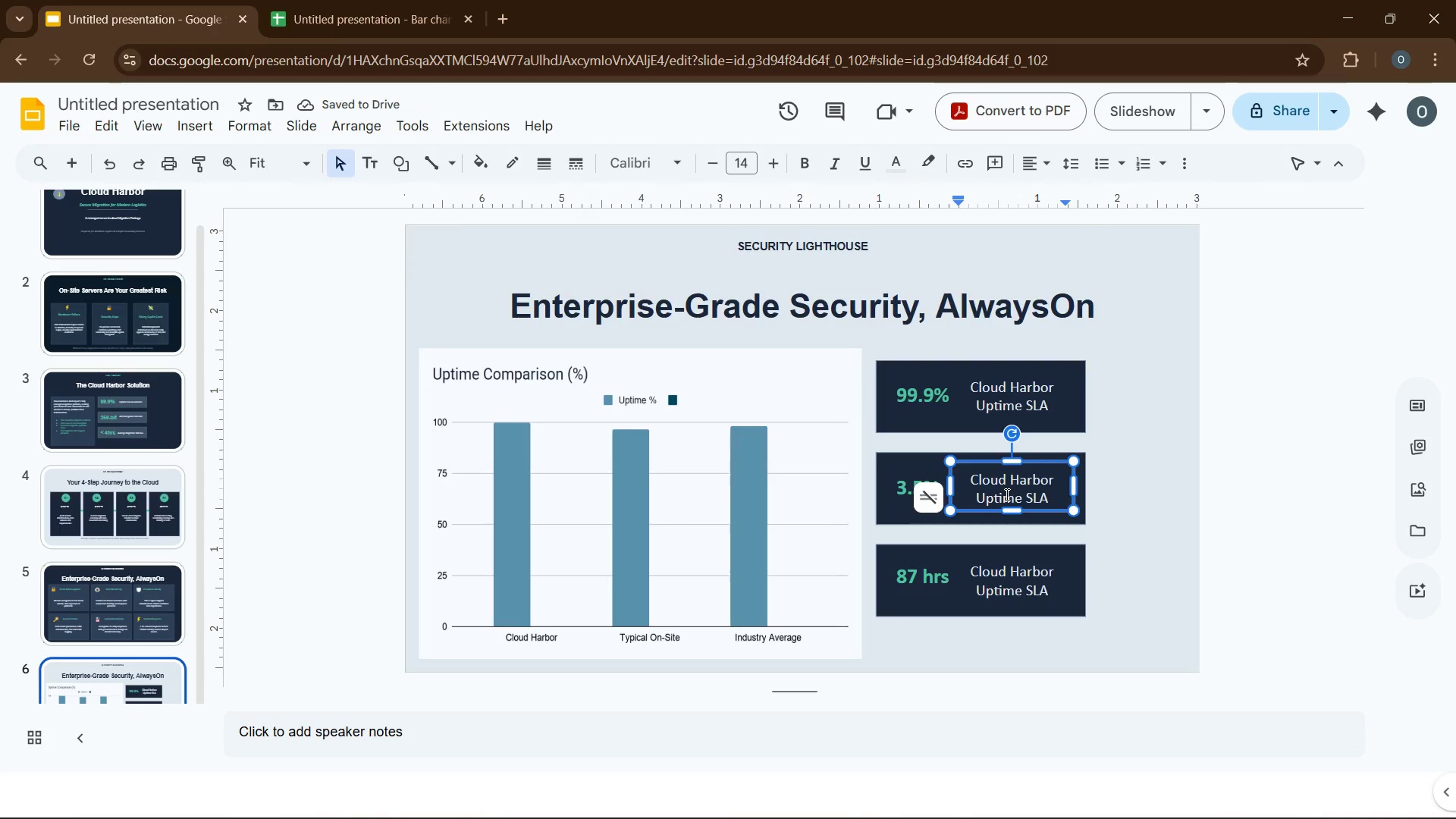 
key(Control+A)
 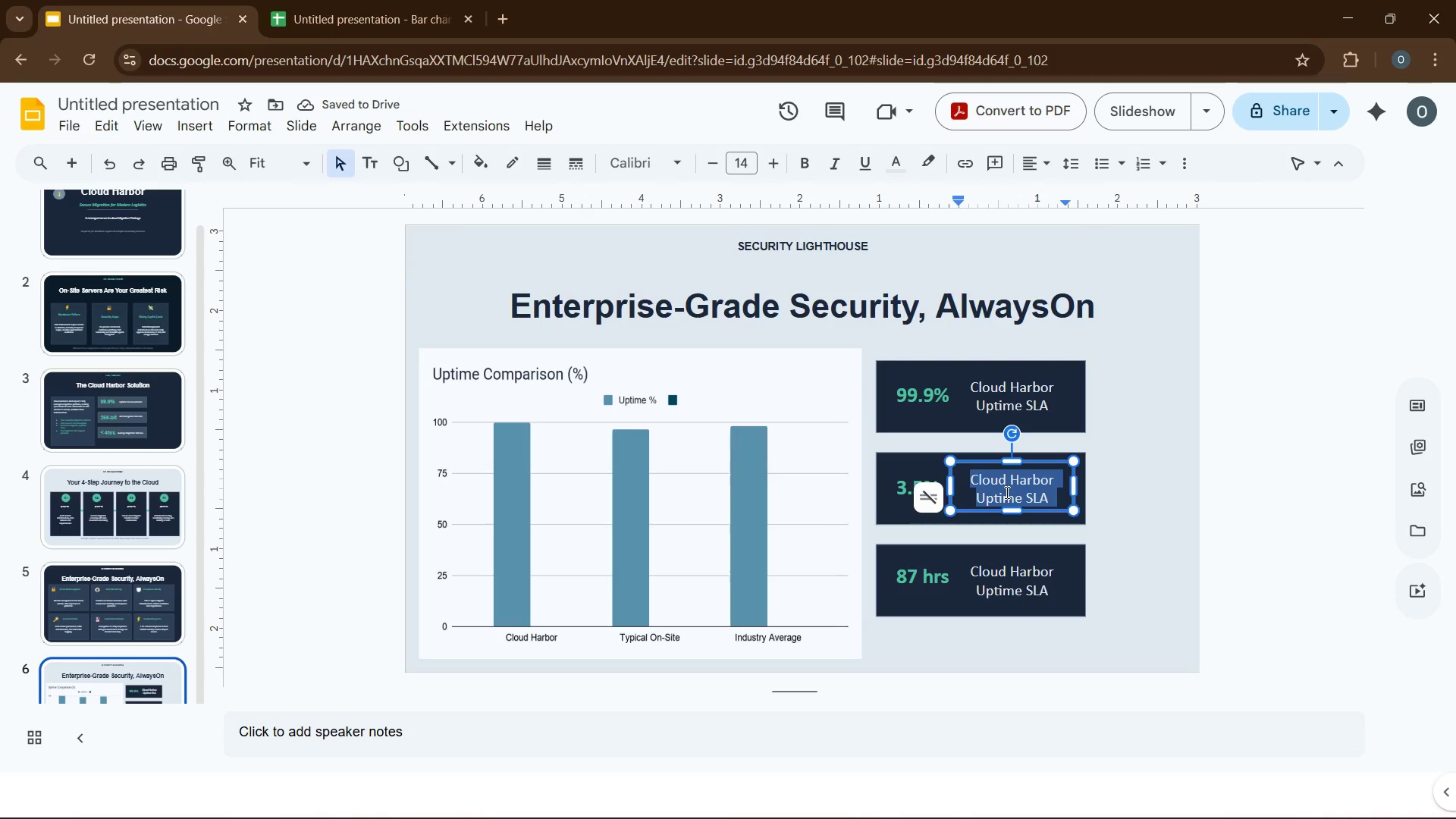 
type(Average downtime)
 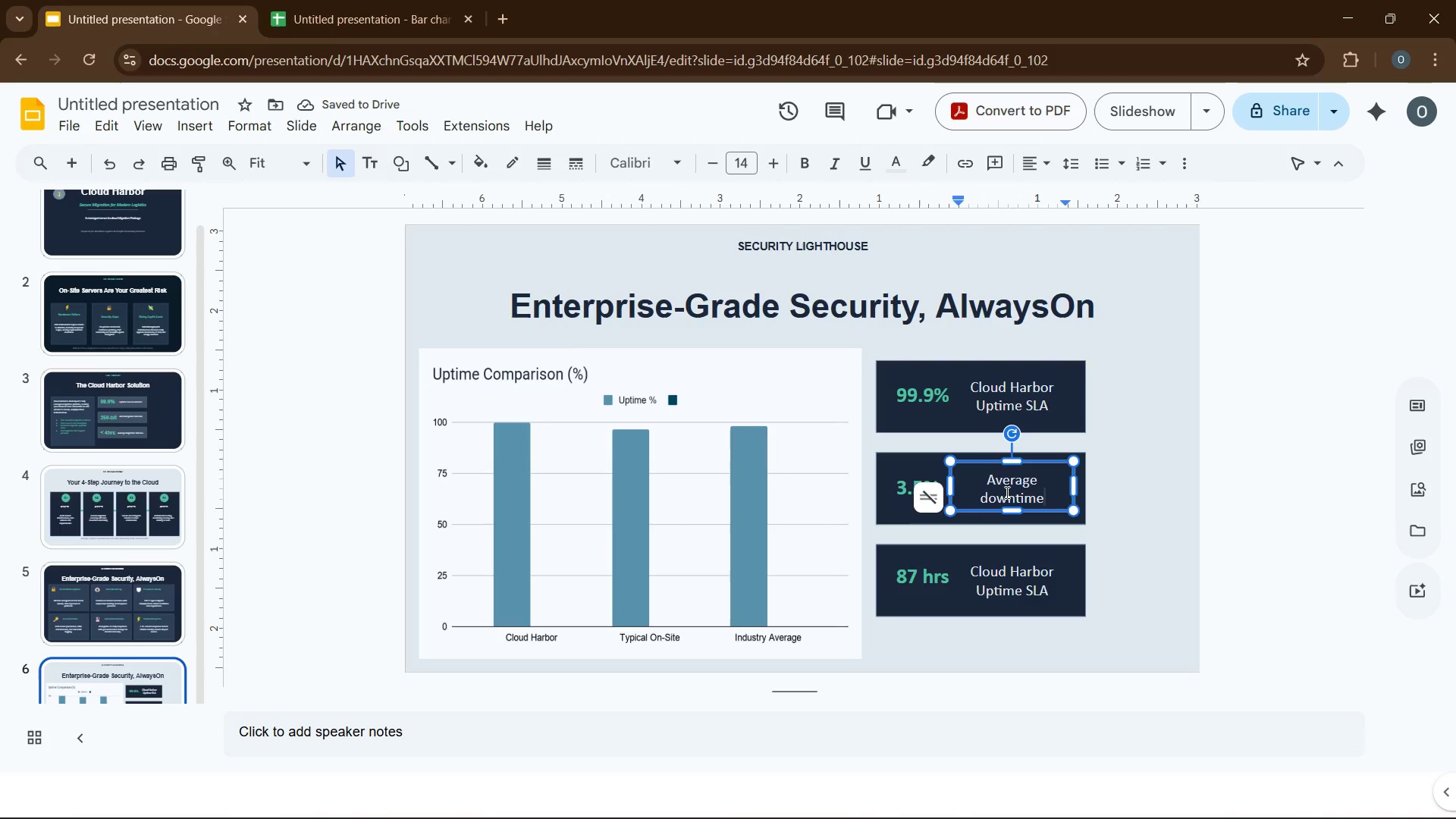 
type(o)
key(Backspace)
type( on servers)
 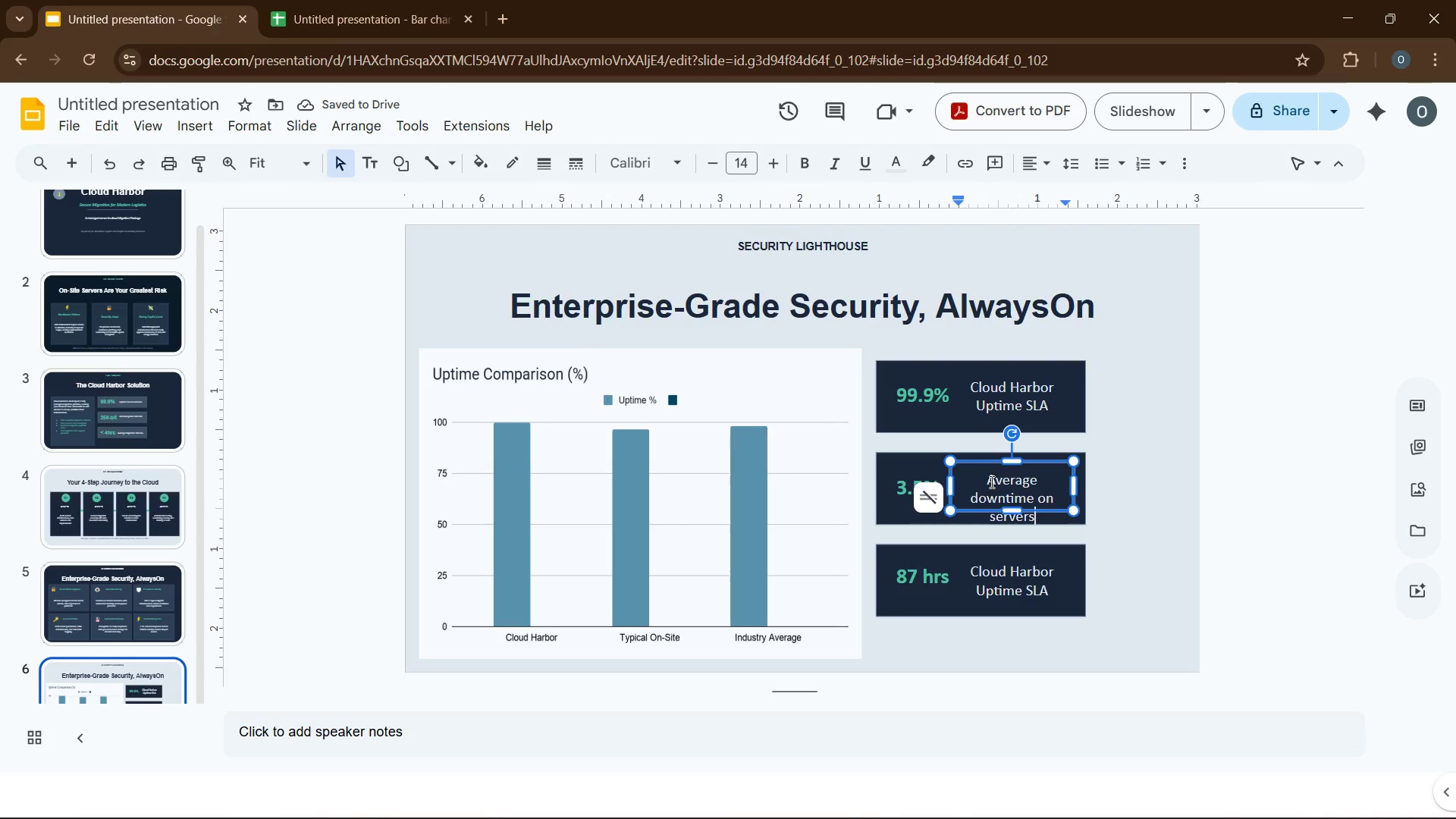 
left_click([1007, 567])
 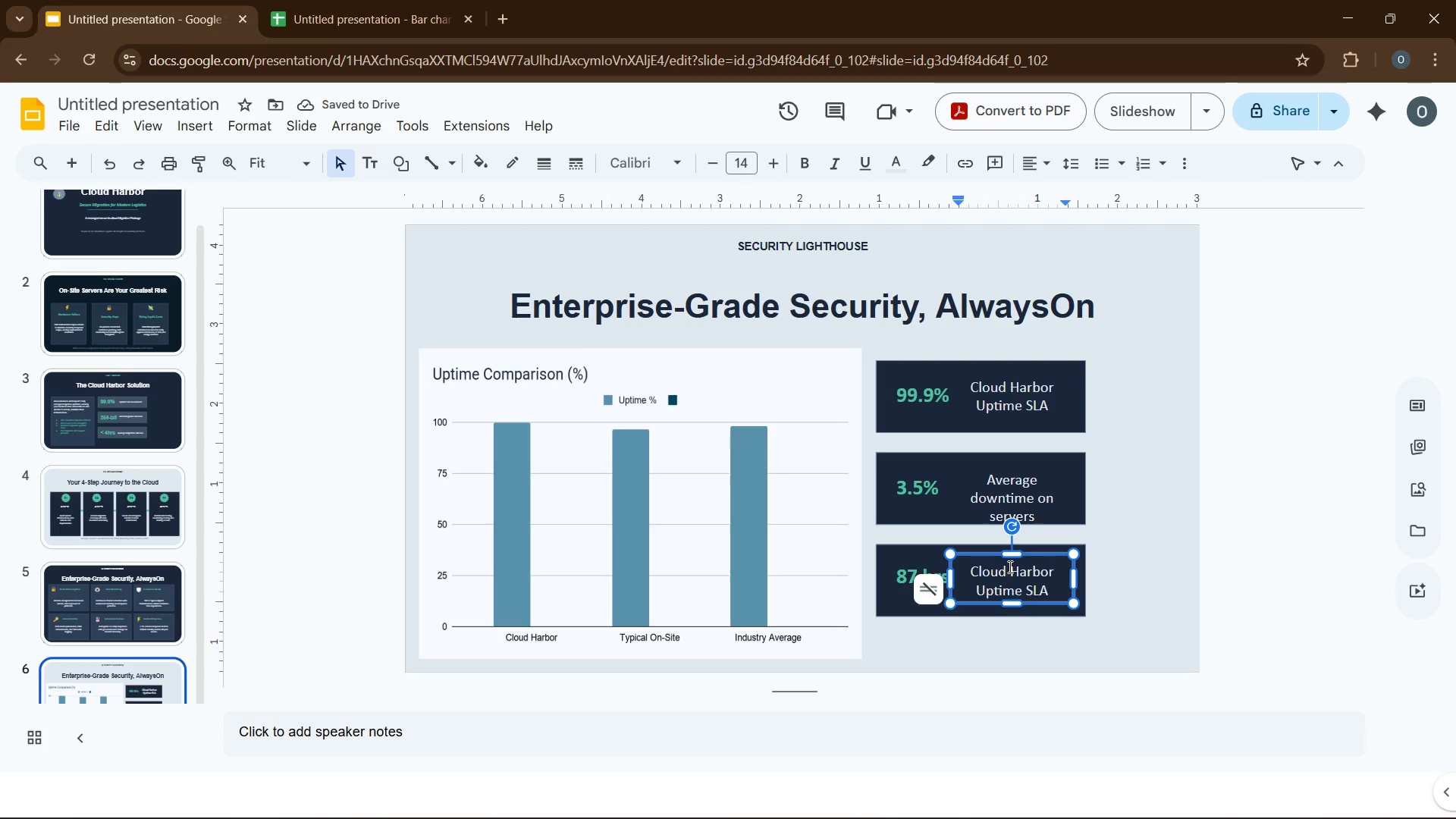 
key(Control+A)
 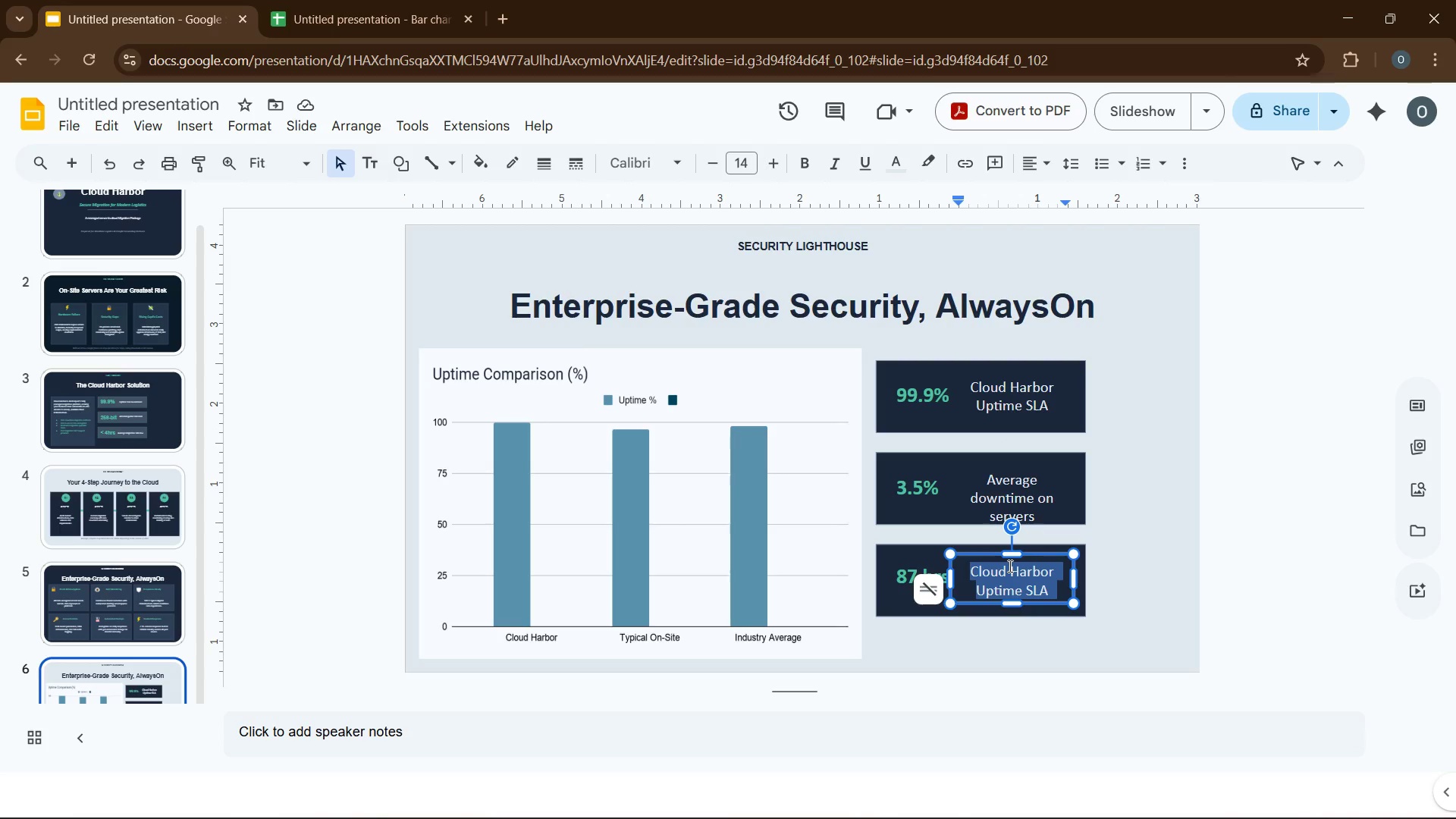 
type(Yearly downtime)
 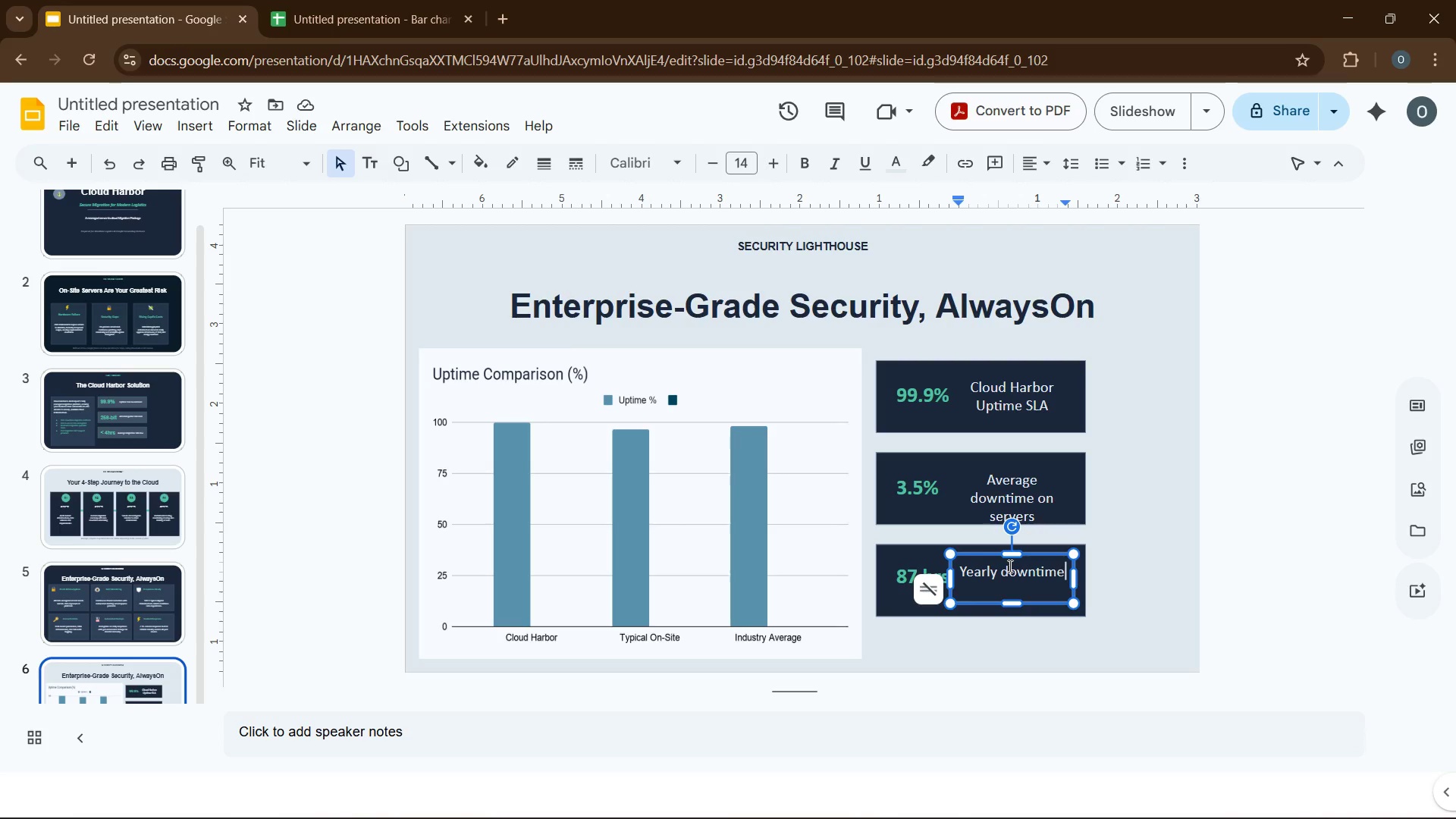 
wait(7.7)
 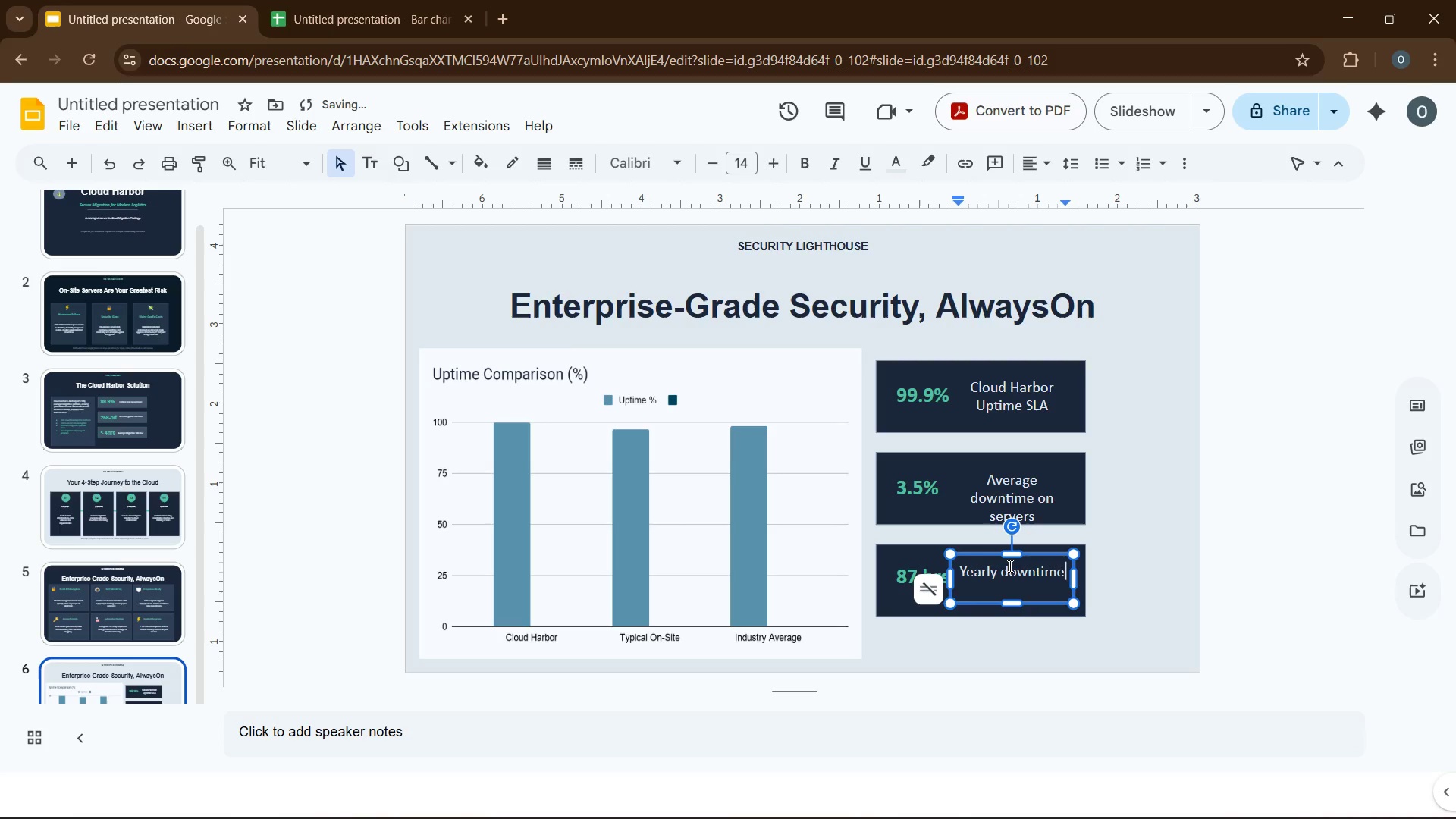 
key(Enter)
 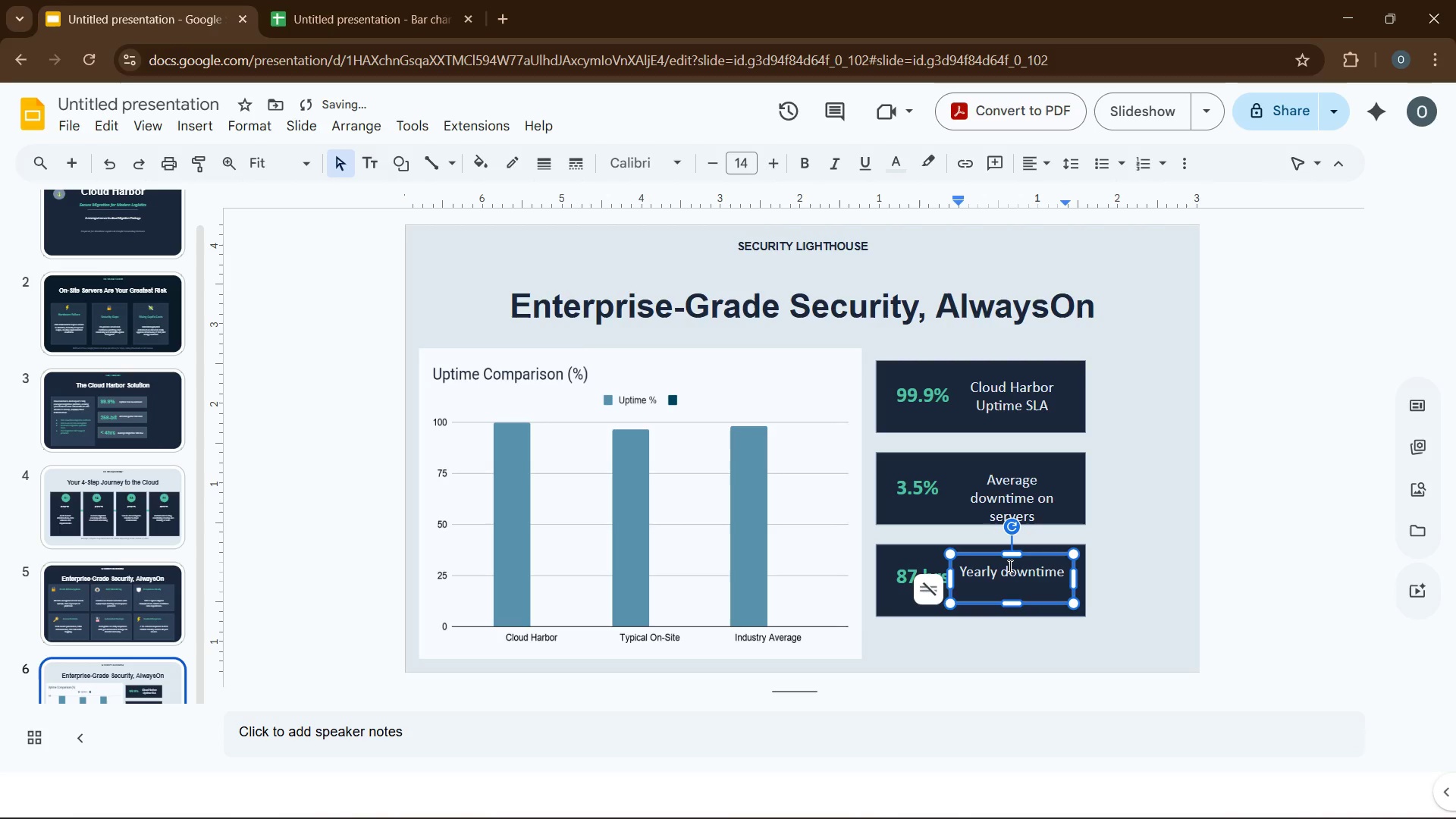 
type(time saved)
 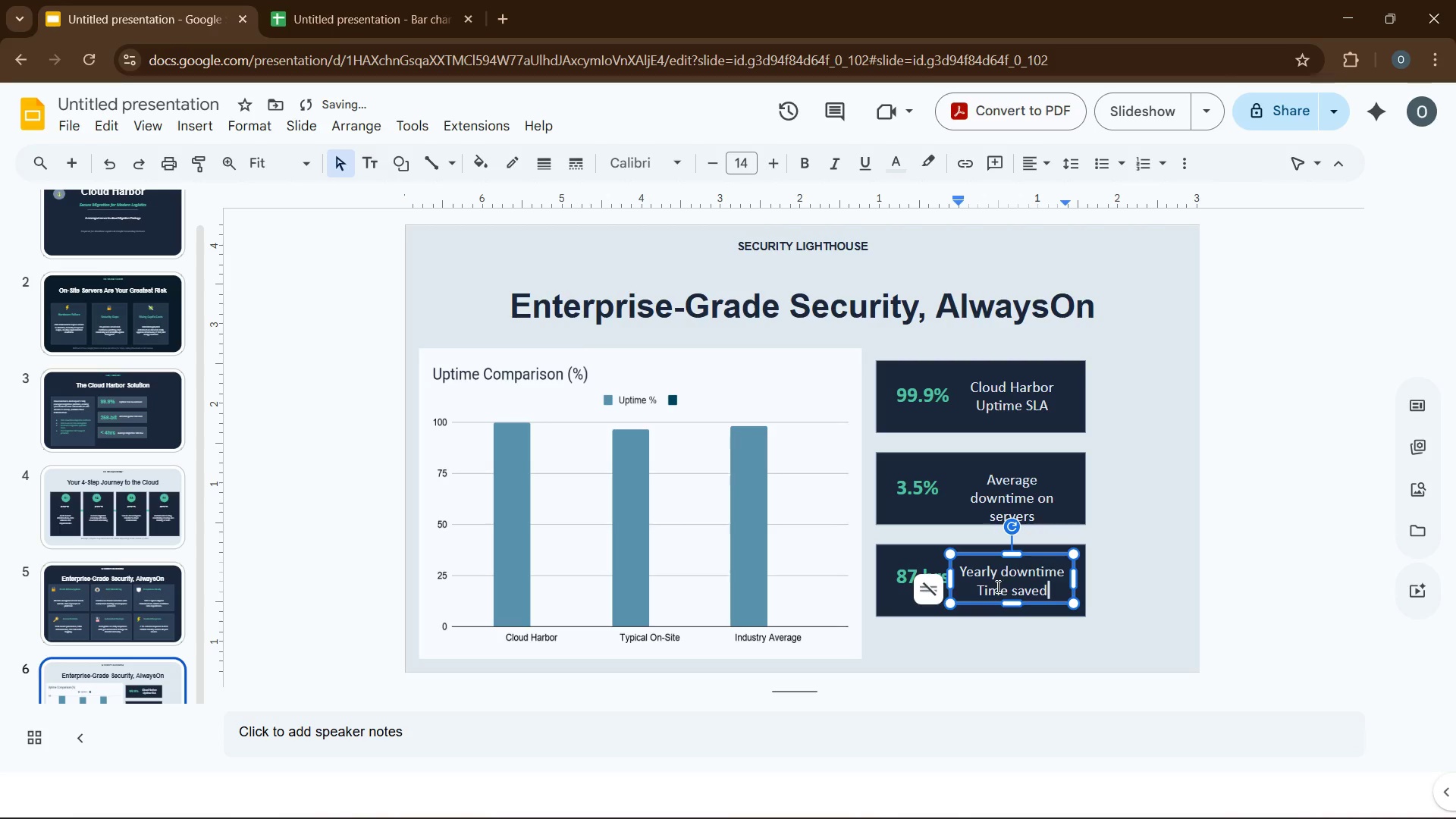 
left_click([986, 587])
 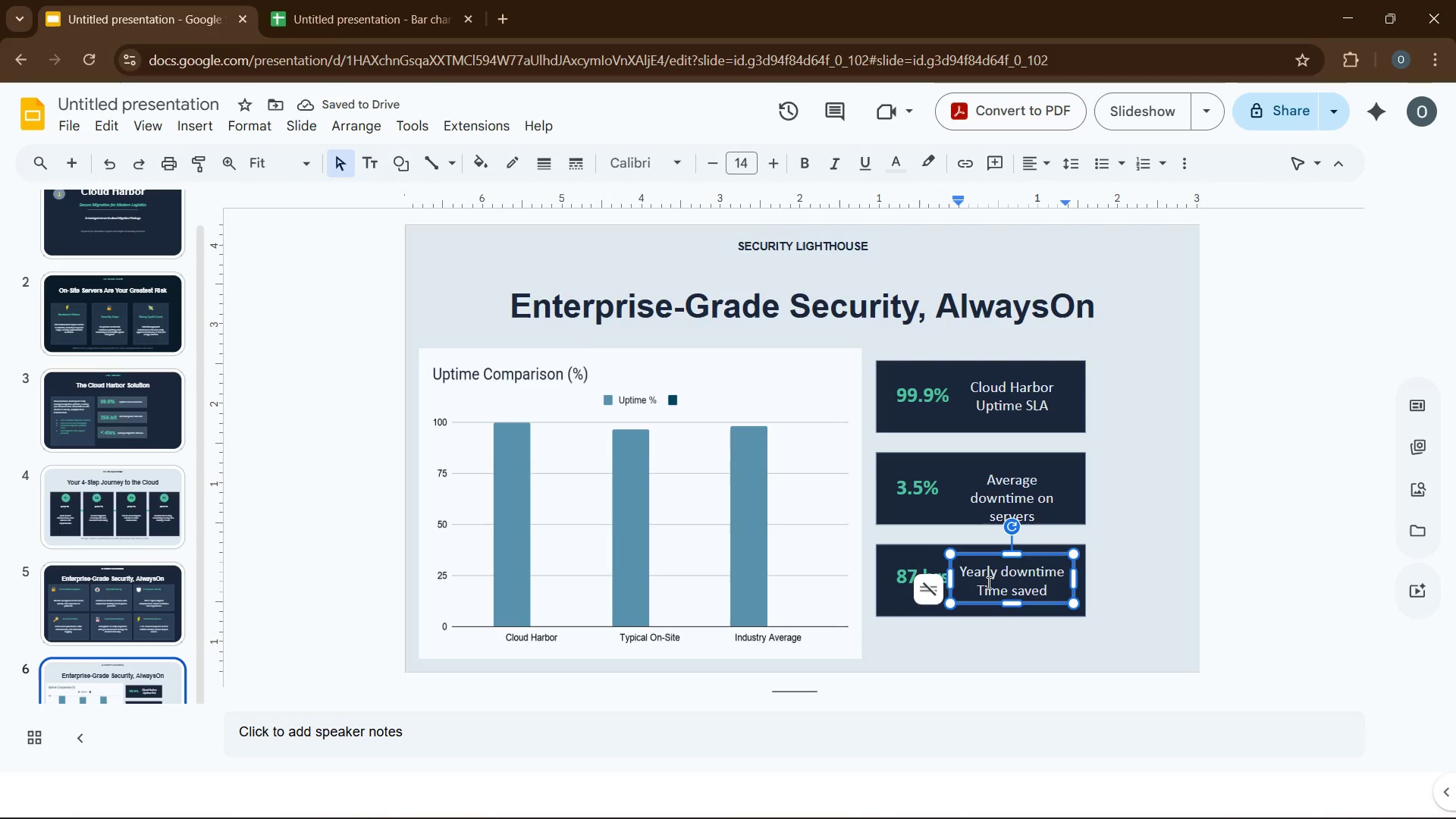 
key(ArrowLeft)
 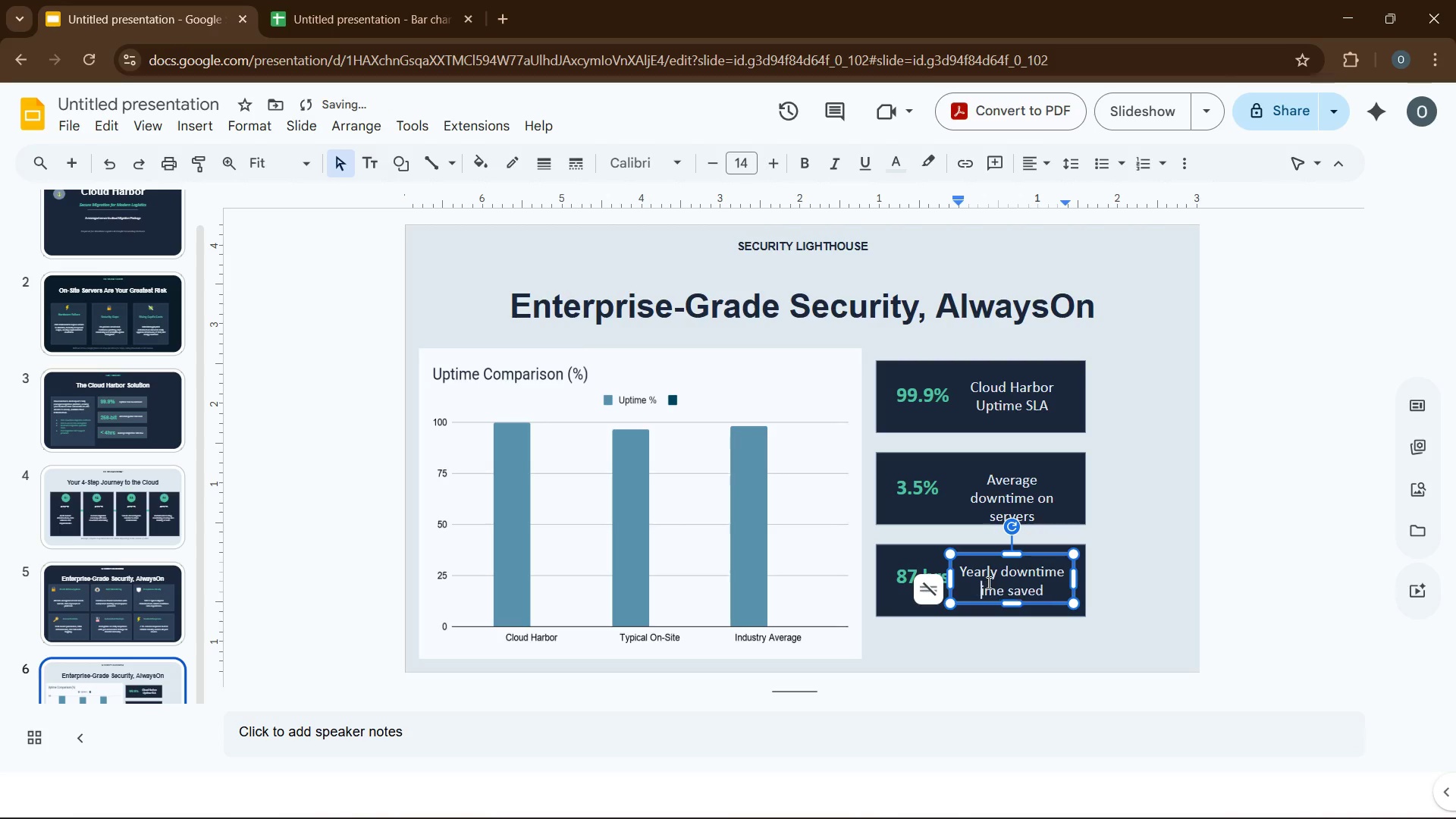 
key(Backspace)
 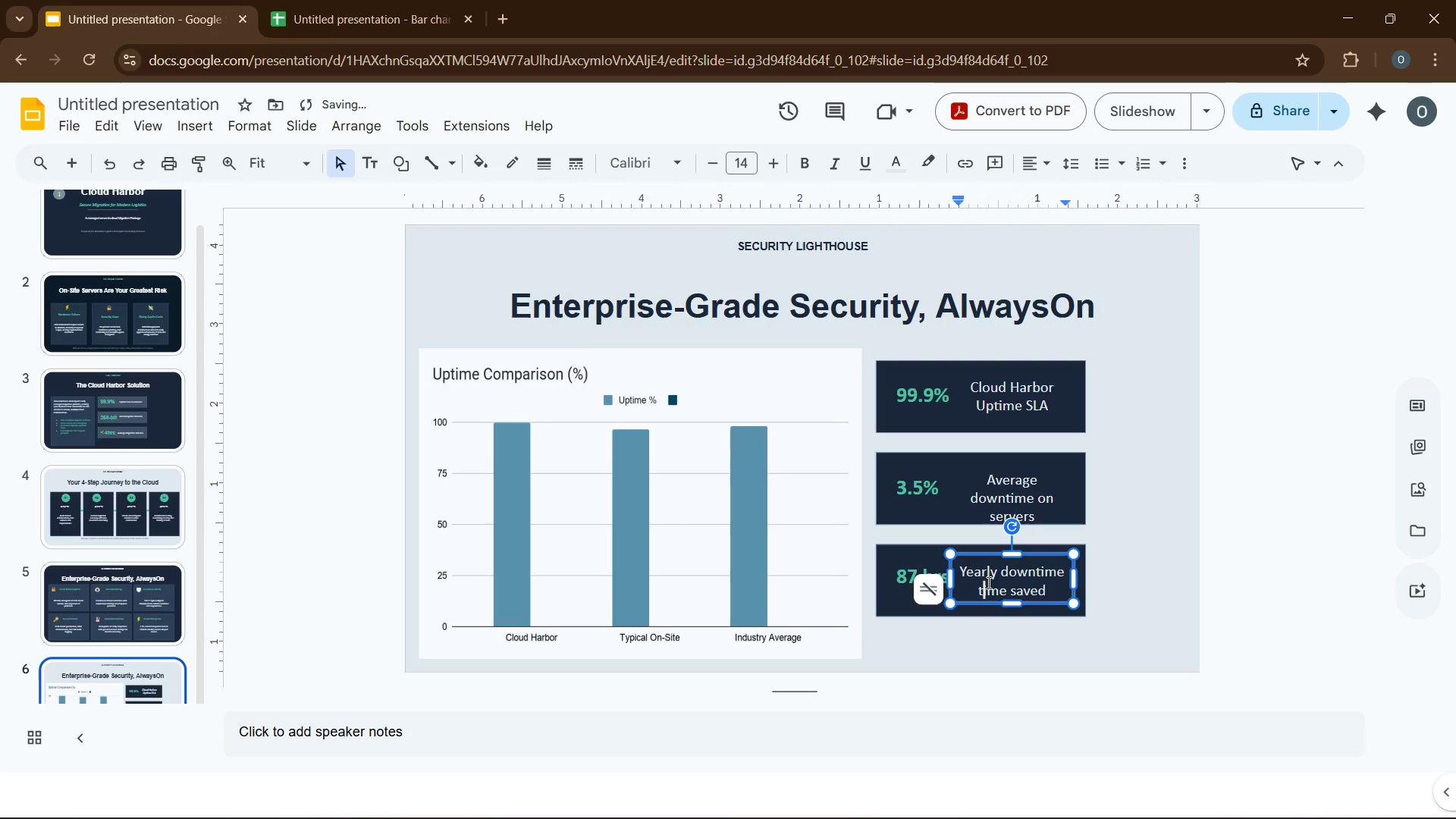 
key(T)
 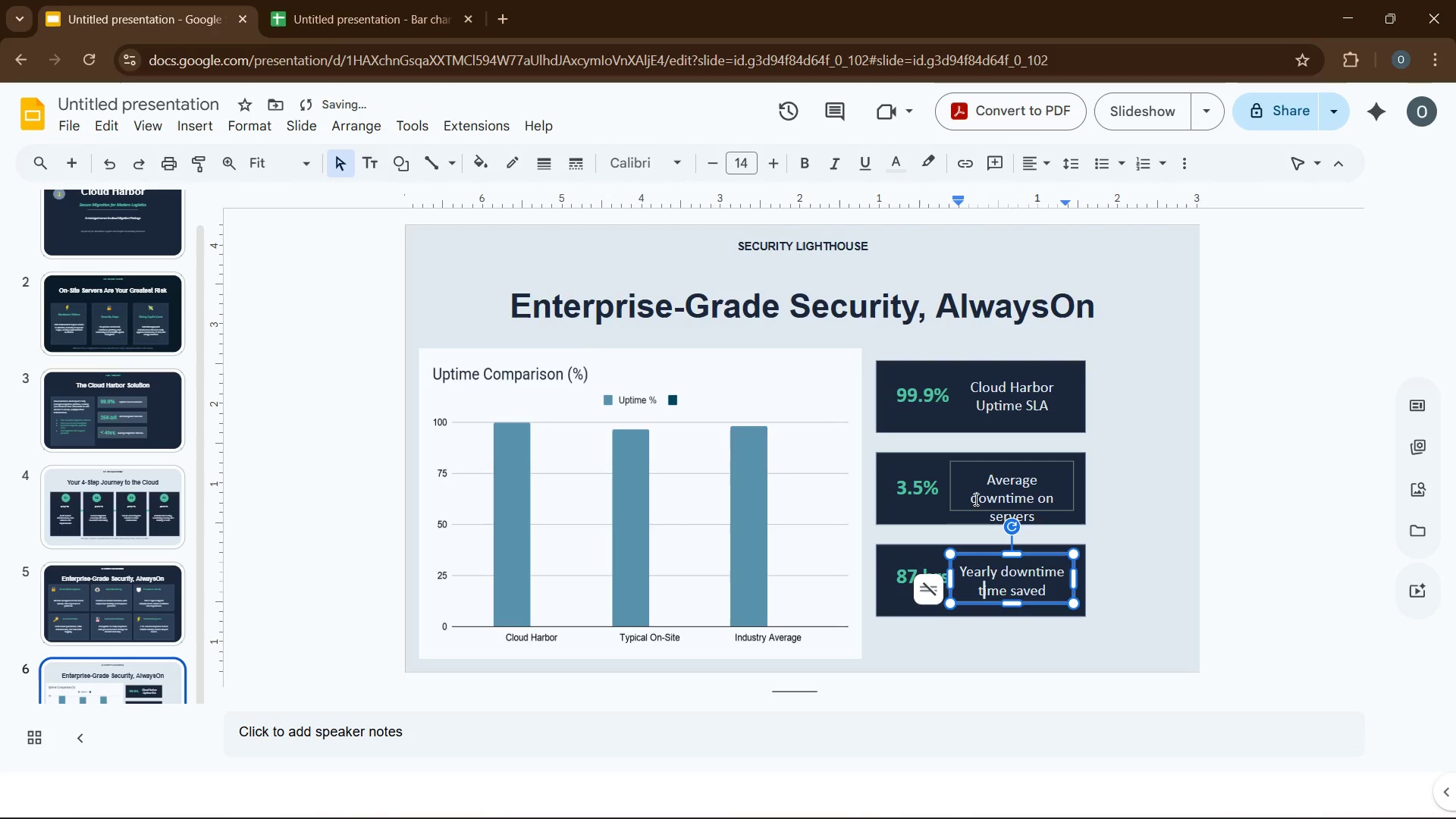 
left_click([974, 499])
 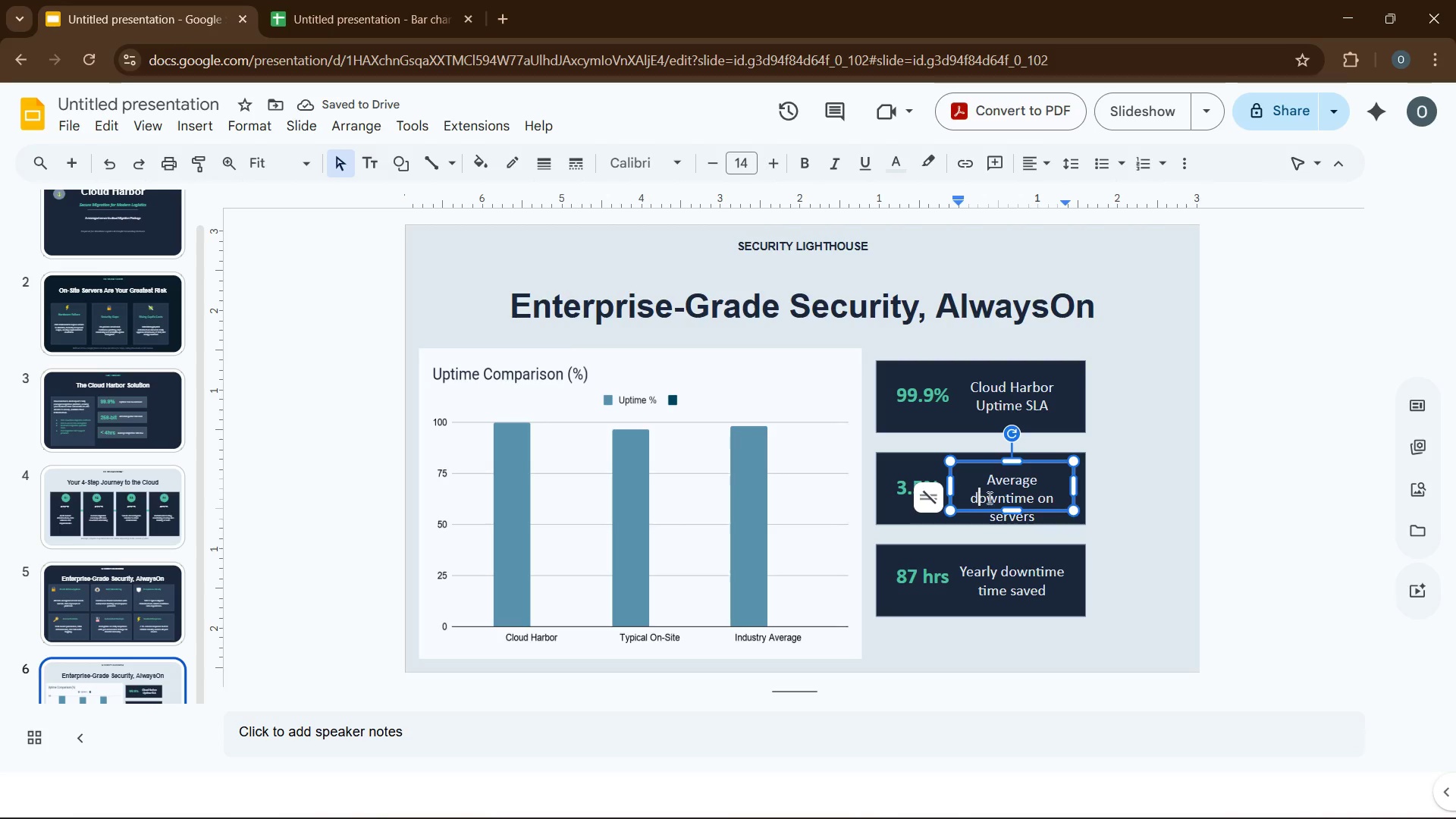 
key(ArrowLeft)
 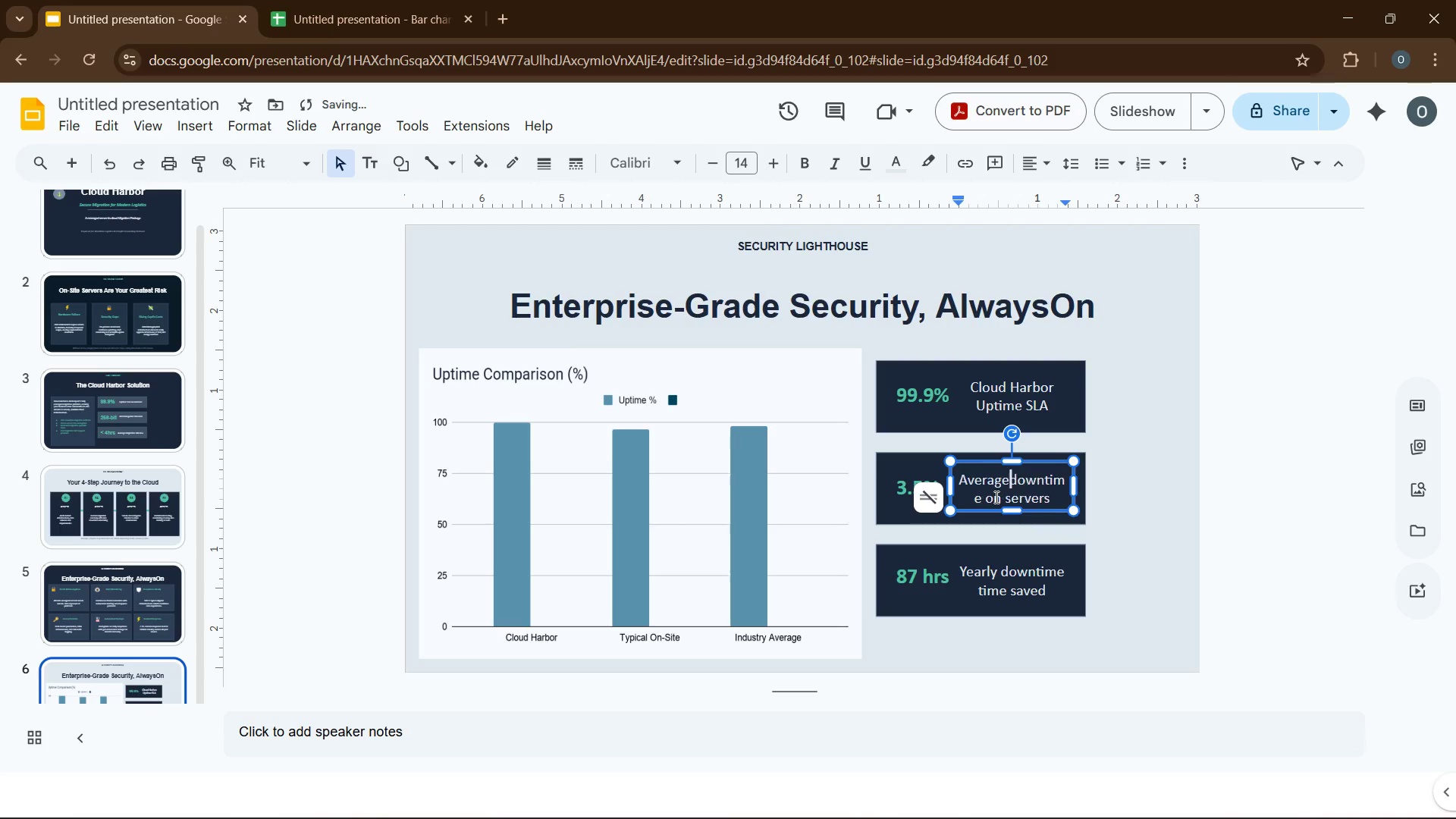 
key(Backspace)
 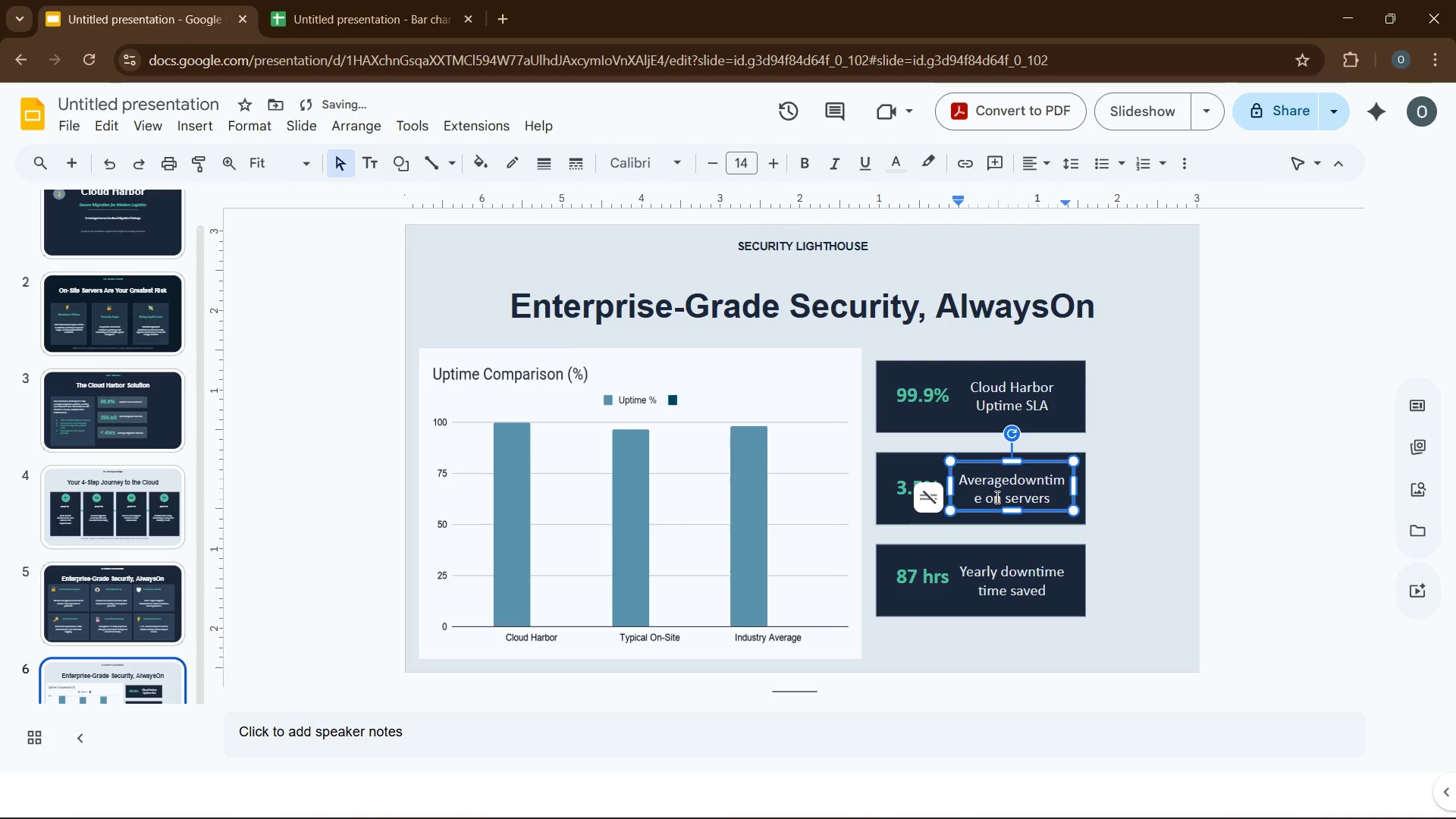 
key(Space)
 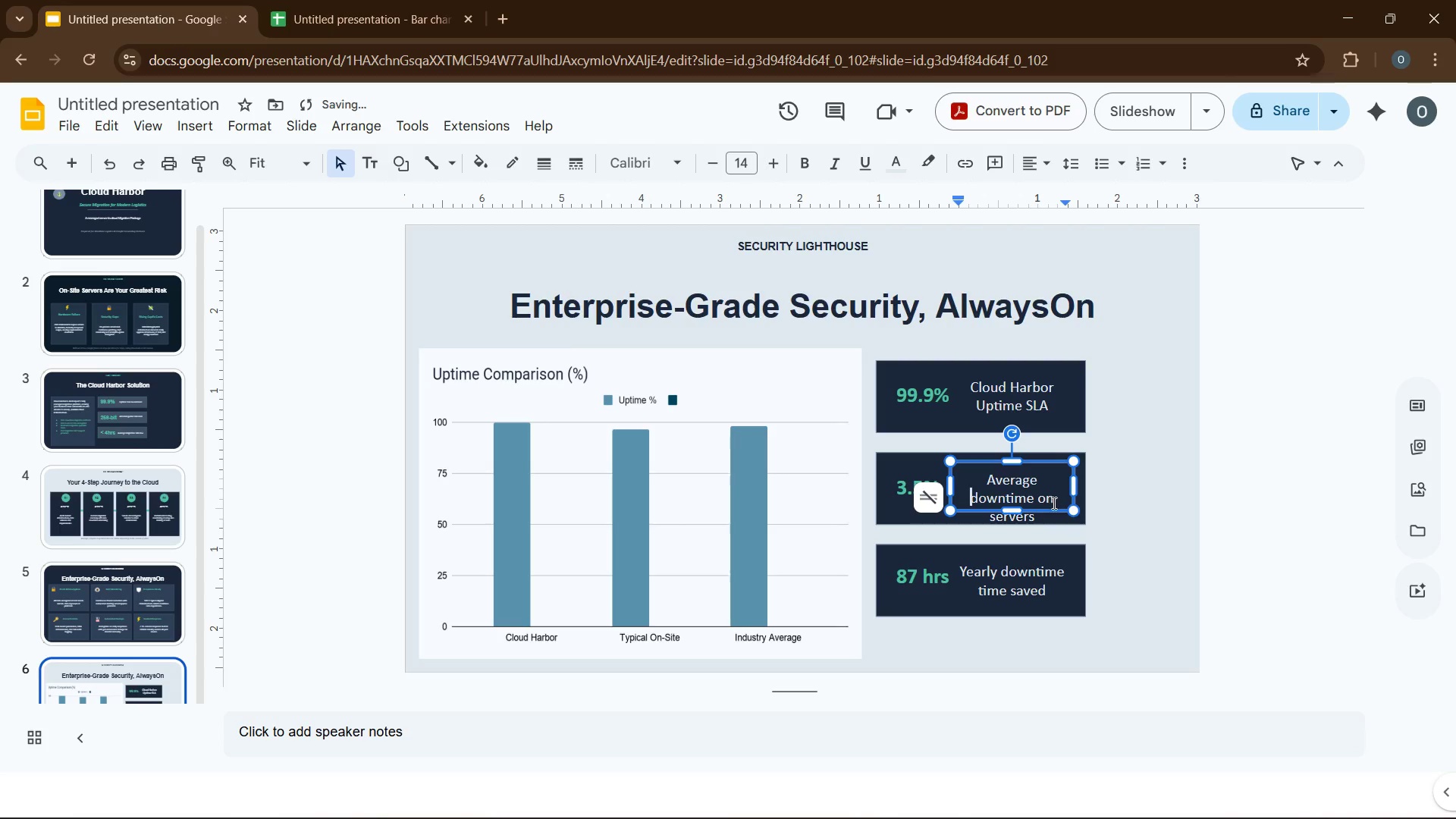 
left_click_drag(start_coordinate=[1015, 507], to_coordinate=[1015, 513])
 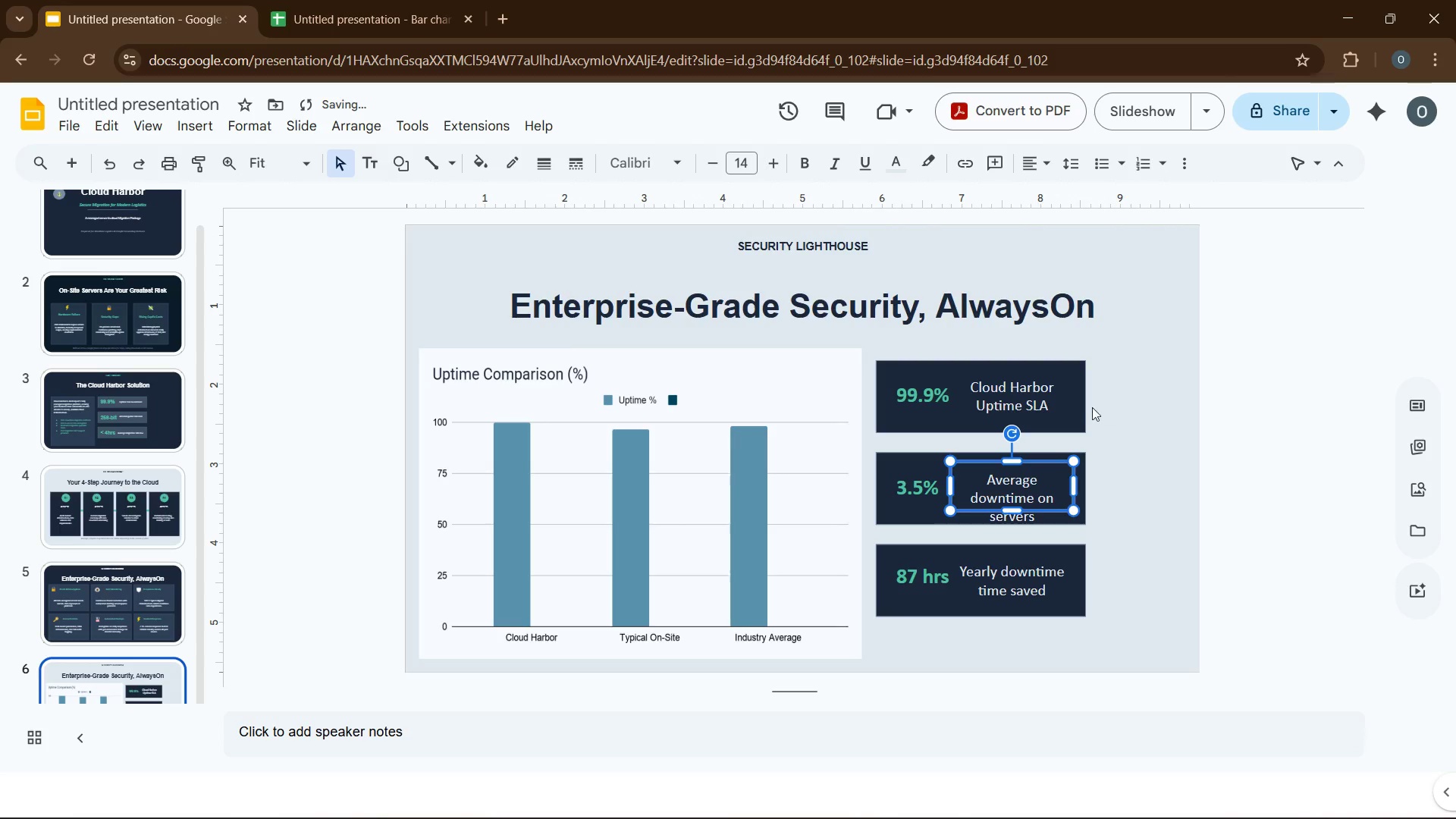 
left_click([1075, 406])
 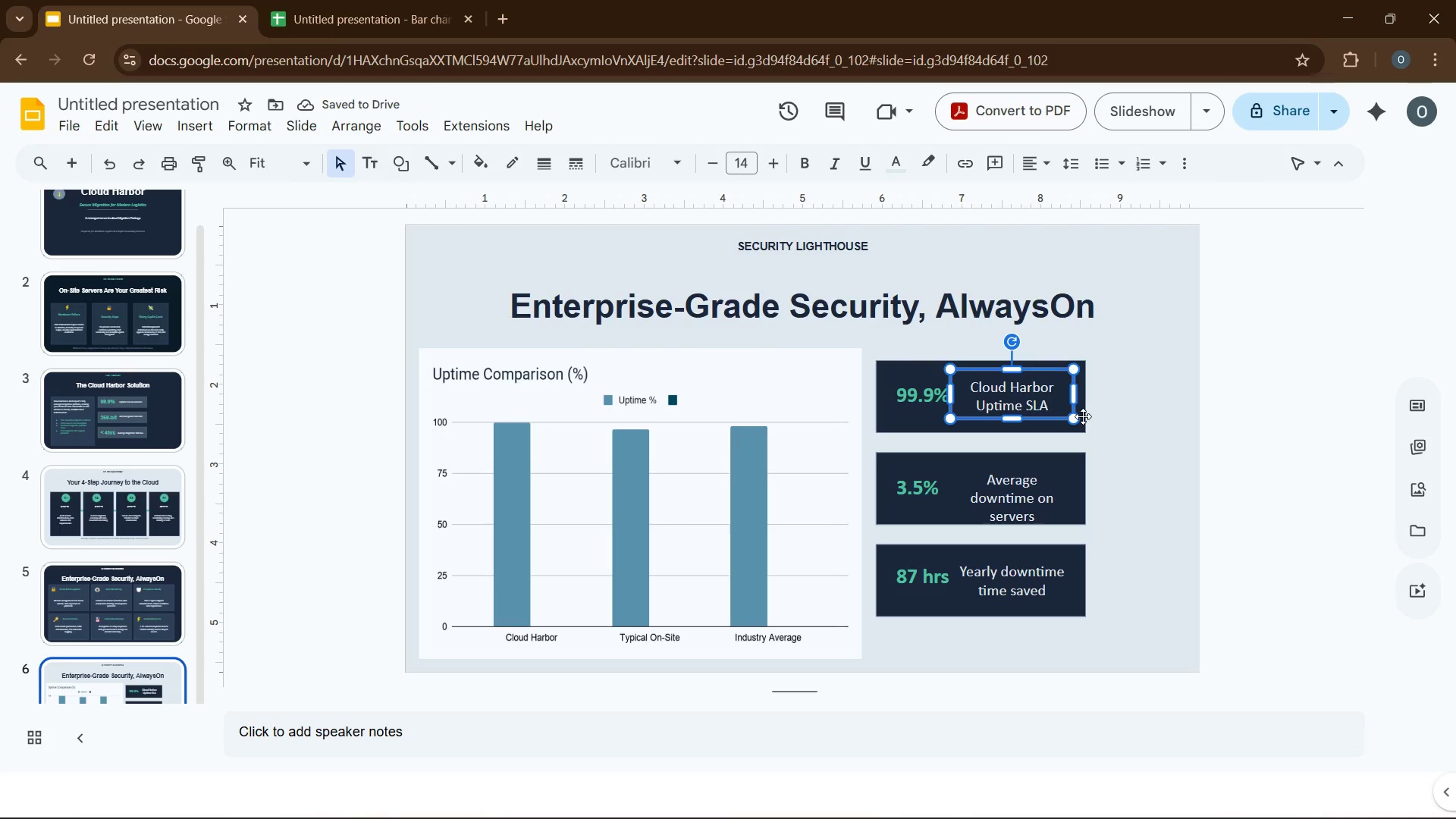 
left_click([1118, 423])
 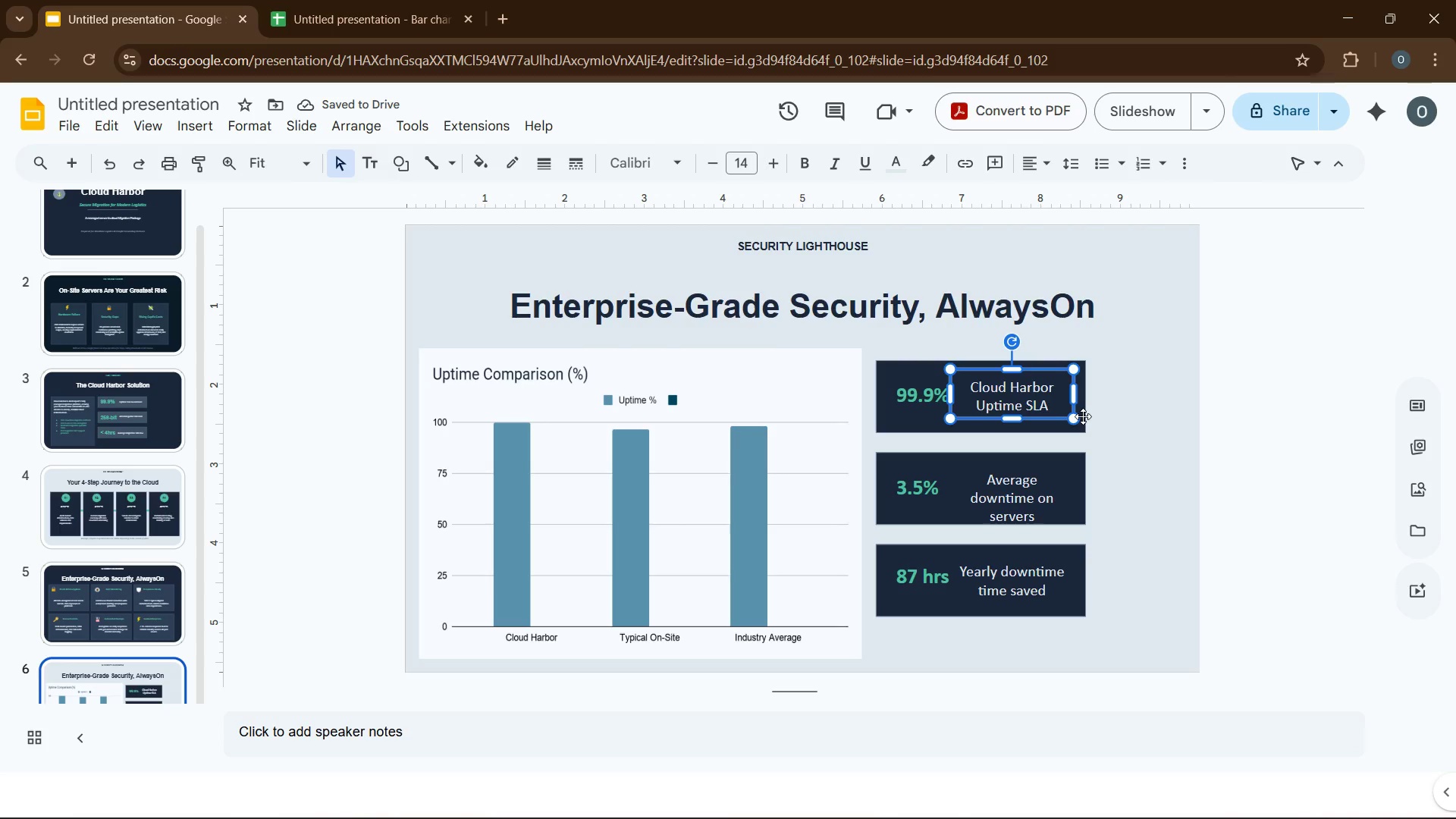 
left_click([1021, 427])
 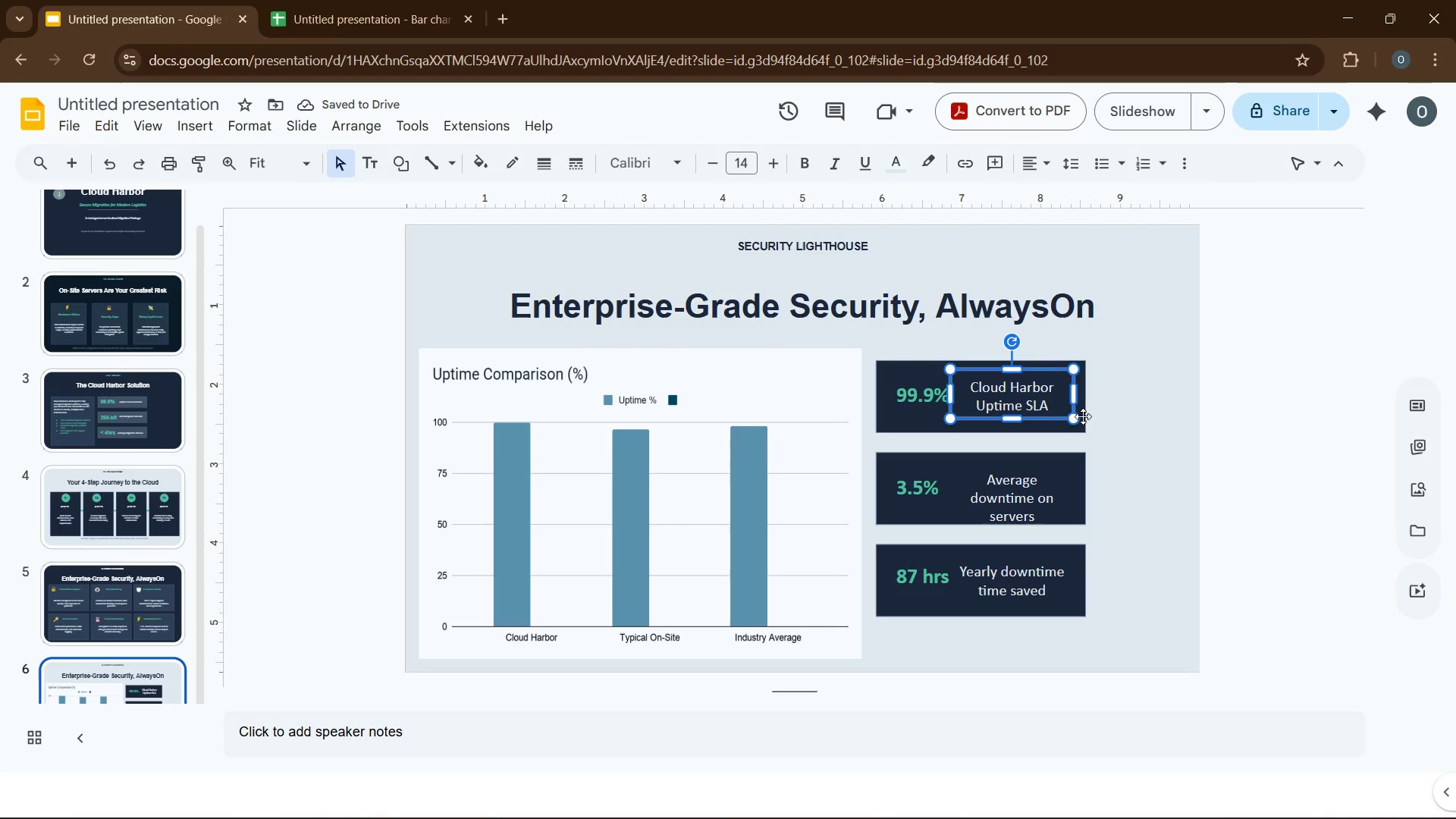 
left_click_drag(start_coordinate=[1082, 398], to_coordinate=[1098, 398])
 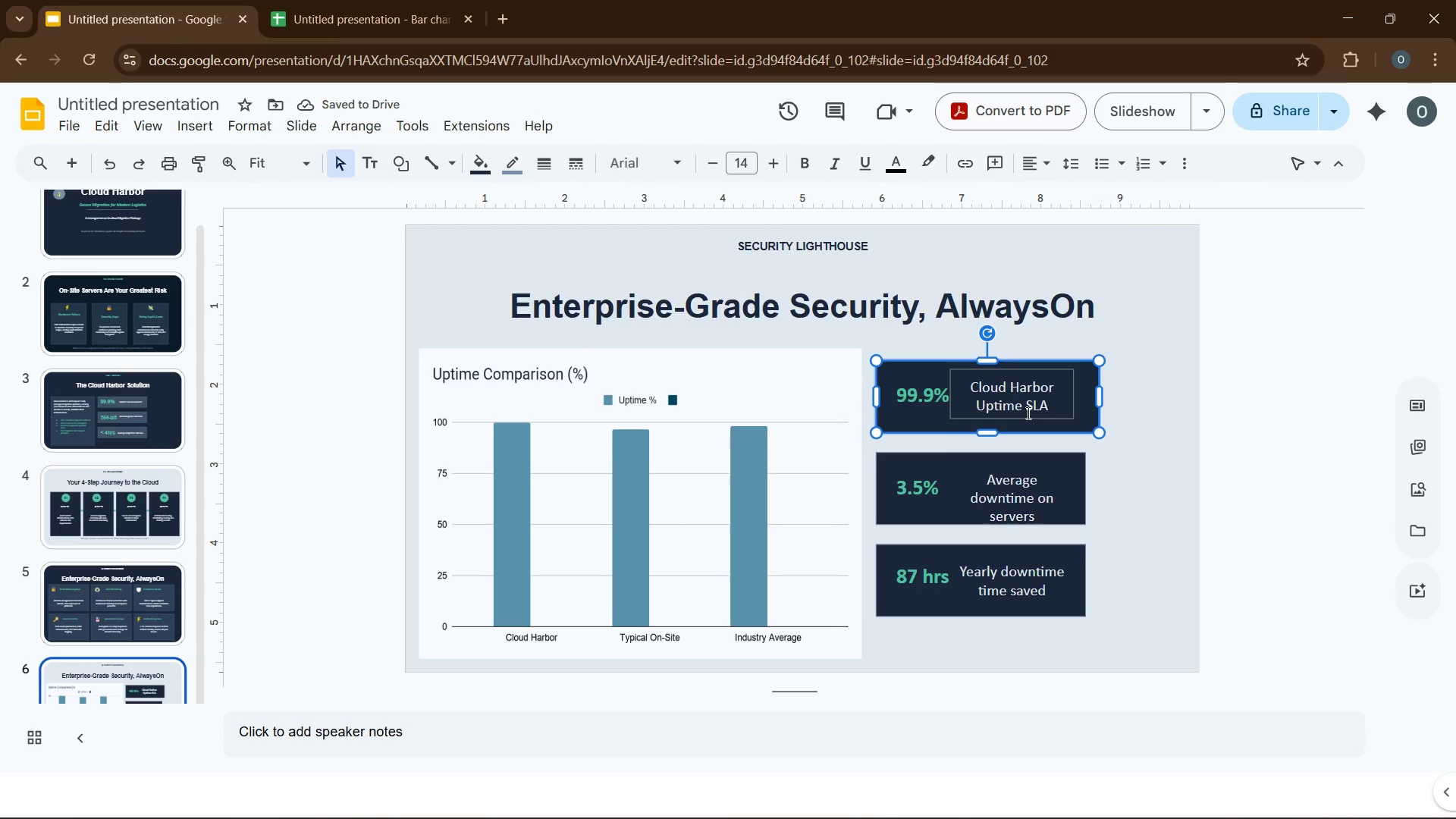 
left_click_drag(start_coordinate=[1027, 418], to_coordinate=[1032, 417])
 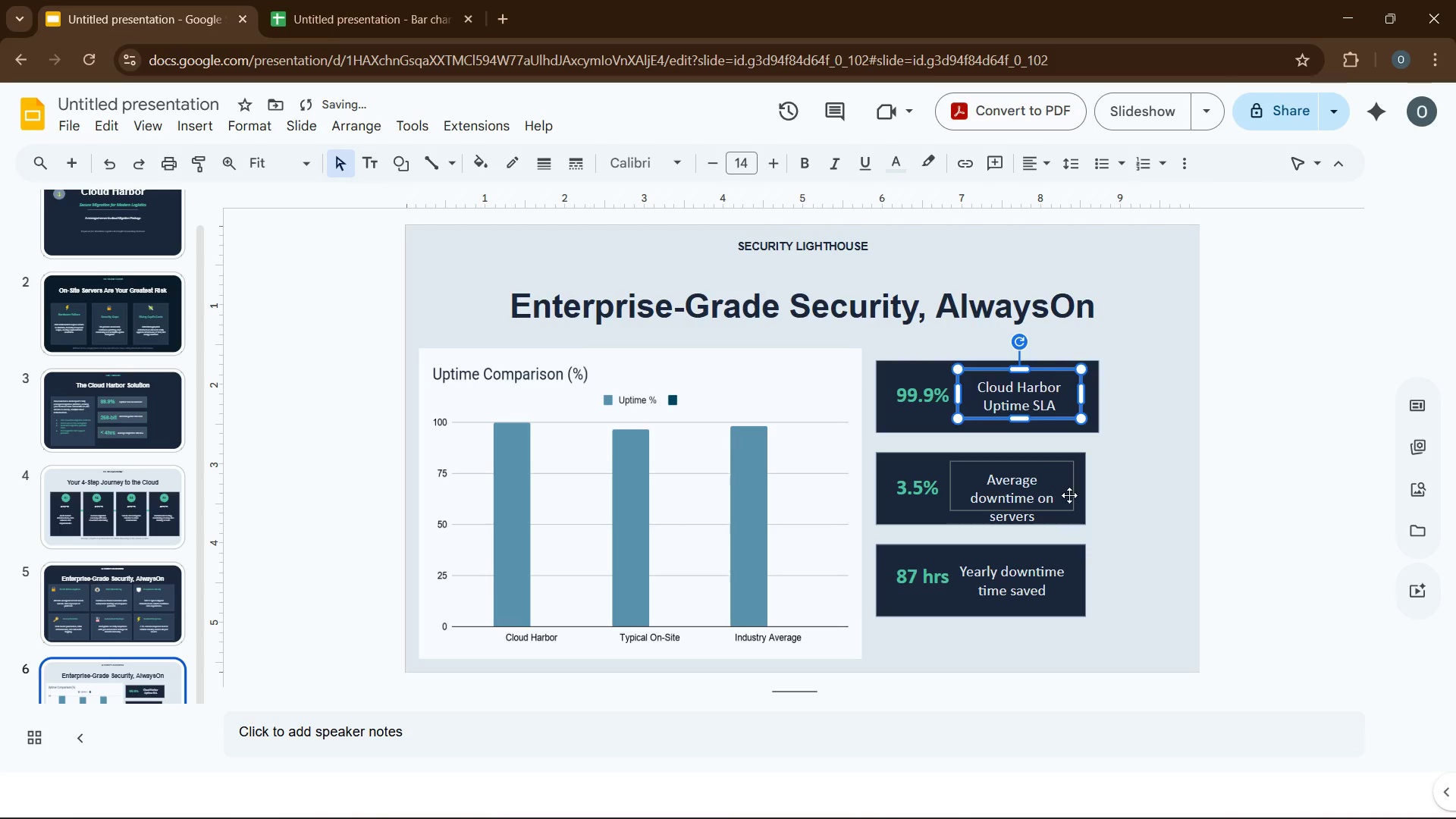 
left_click([1072, 495])
 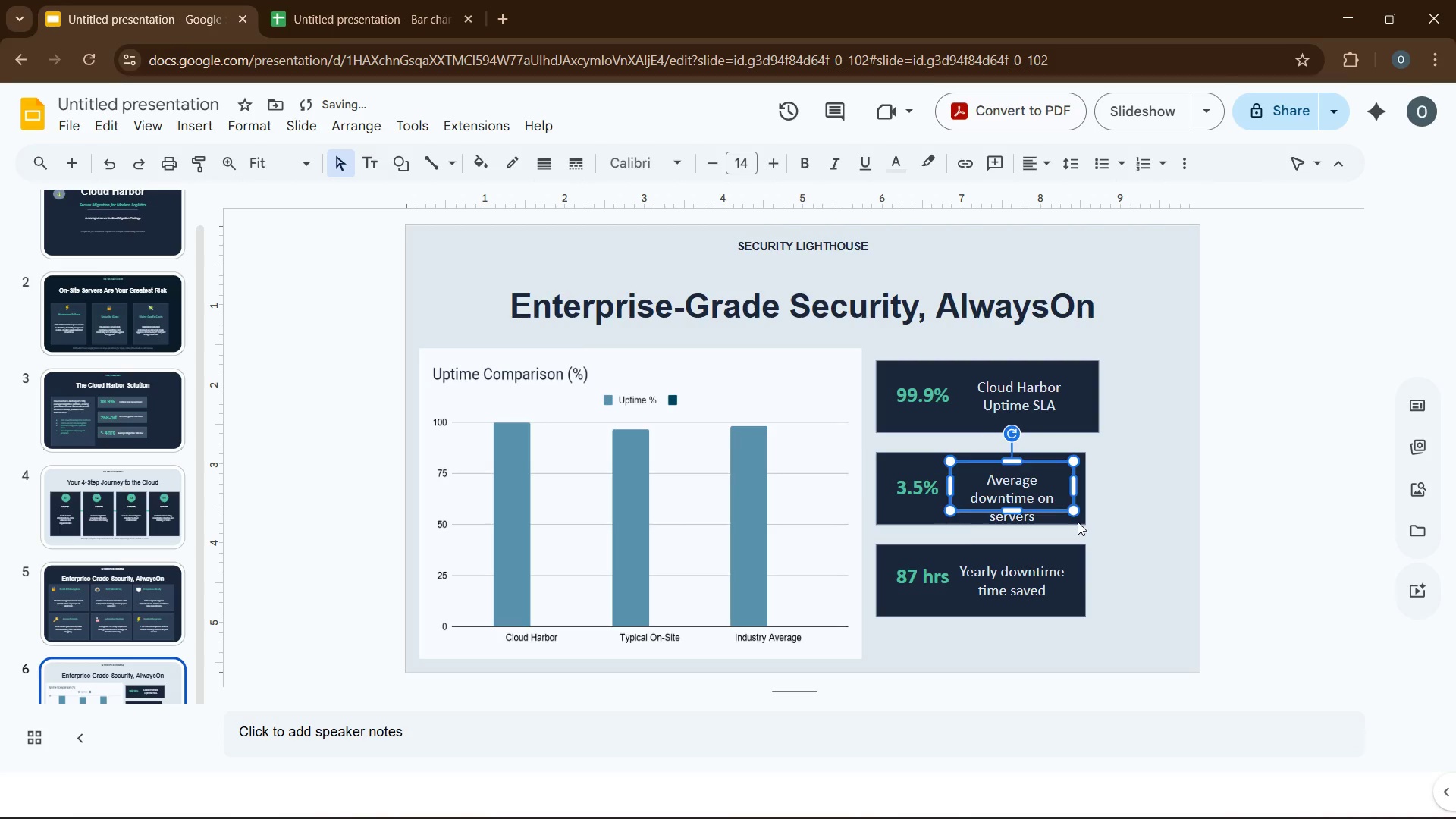 
left_click([1078, 522])
 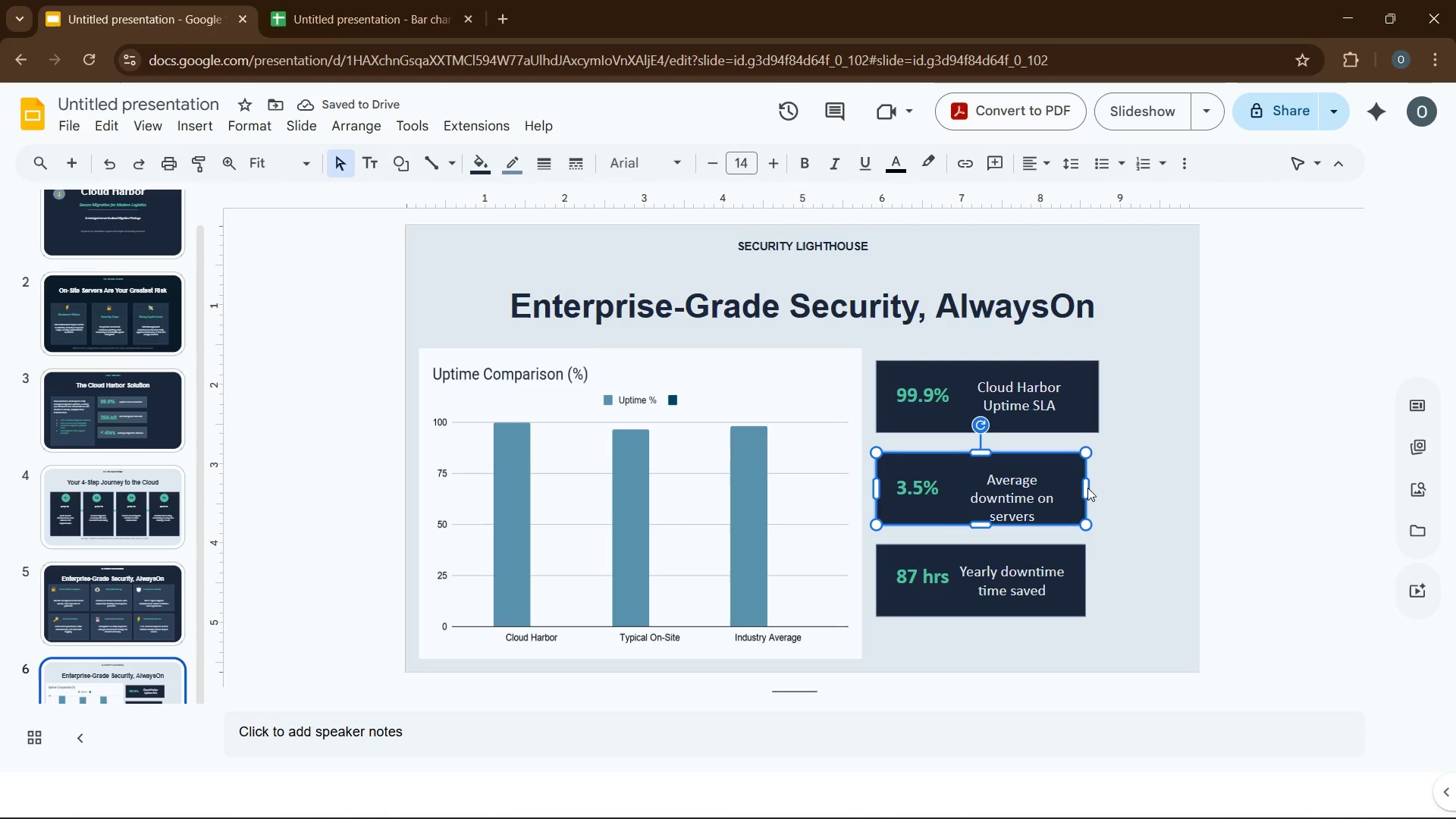 
left_click([1117, 488])
 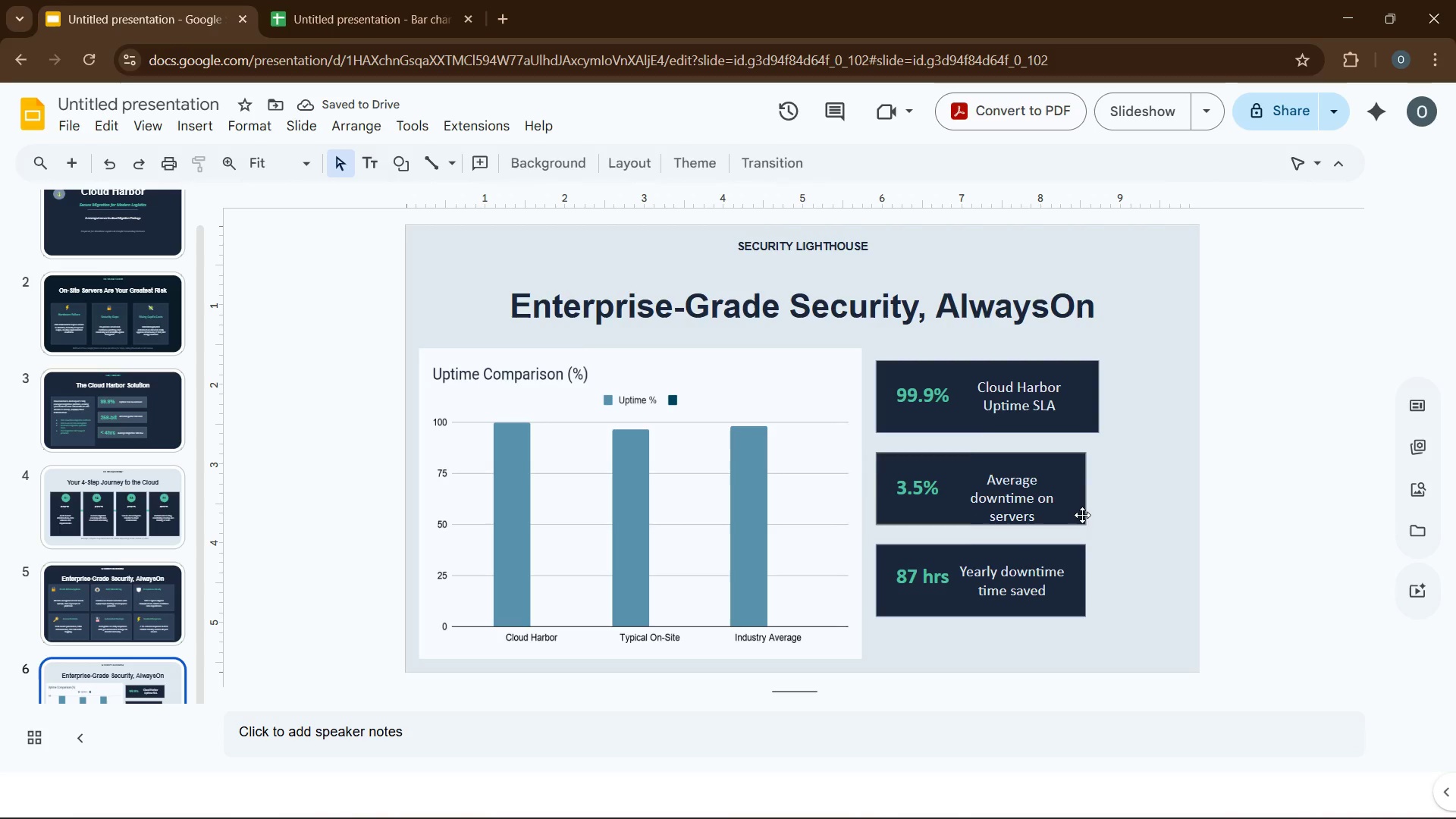 
left_click([1082, 516])
 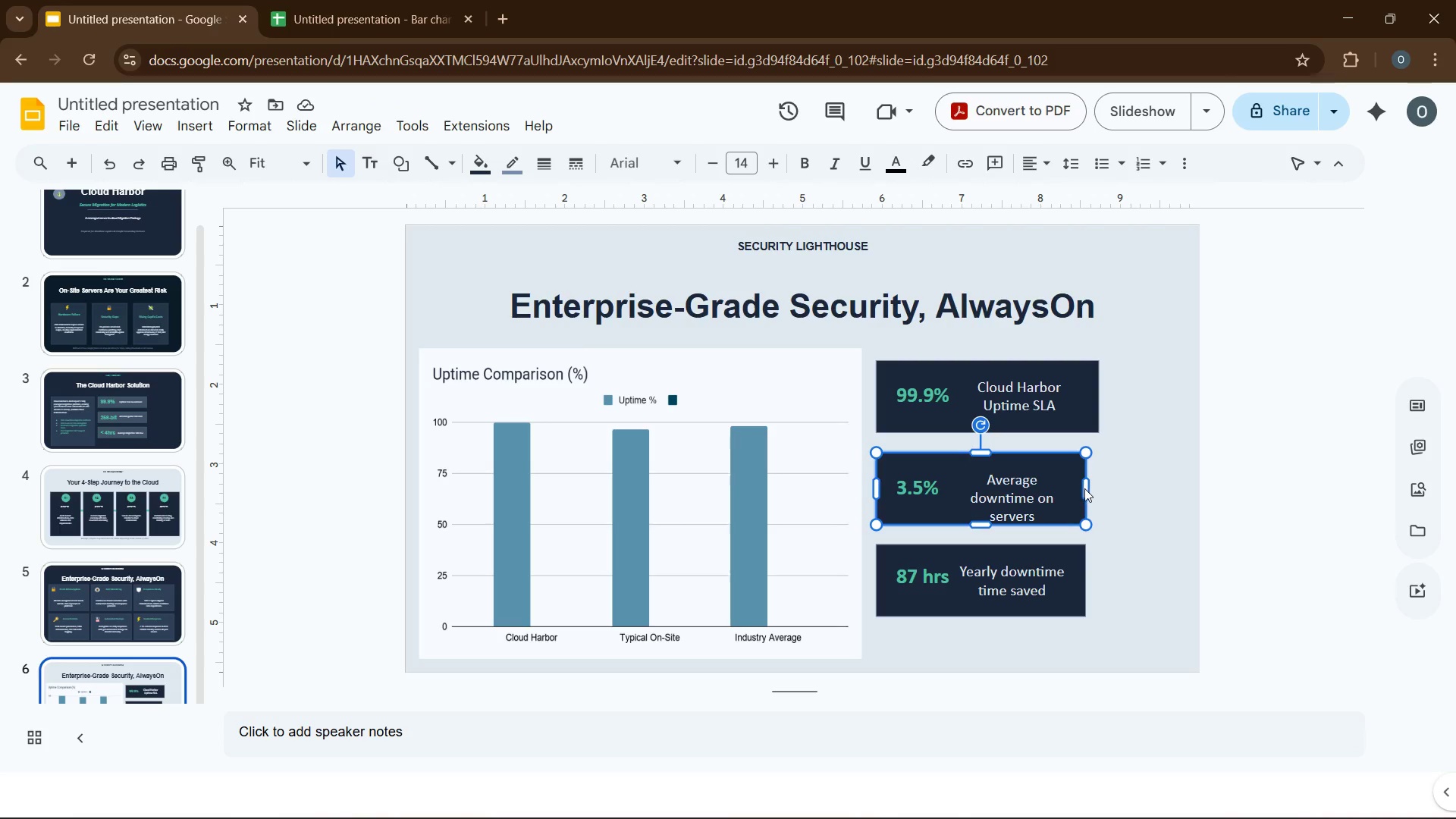 
left_click([1084, 492])
 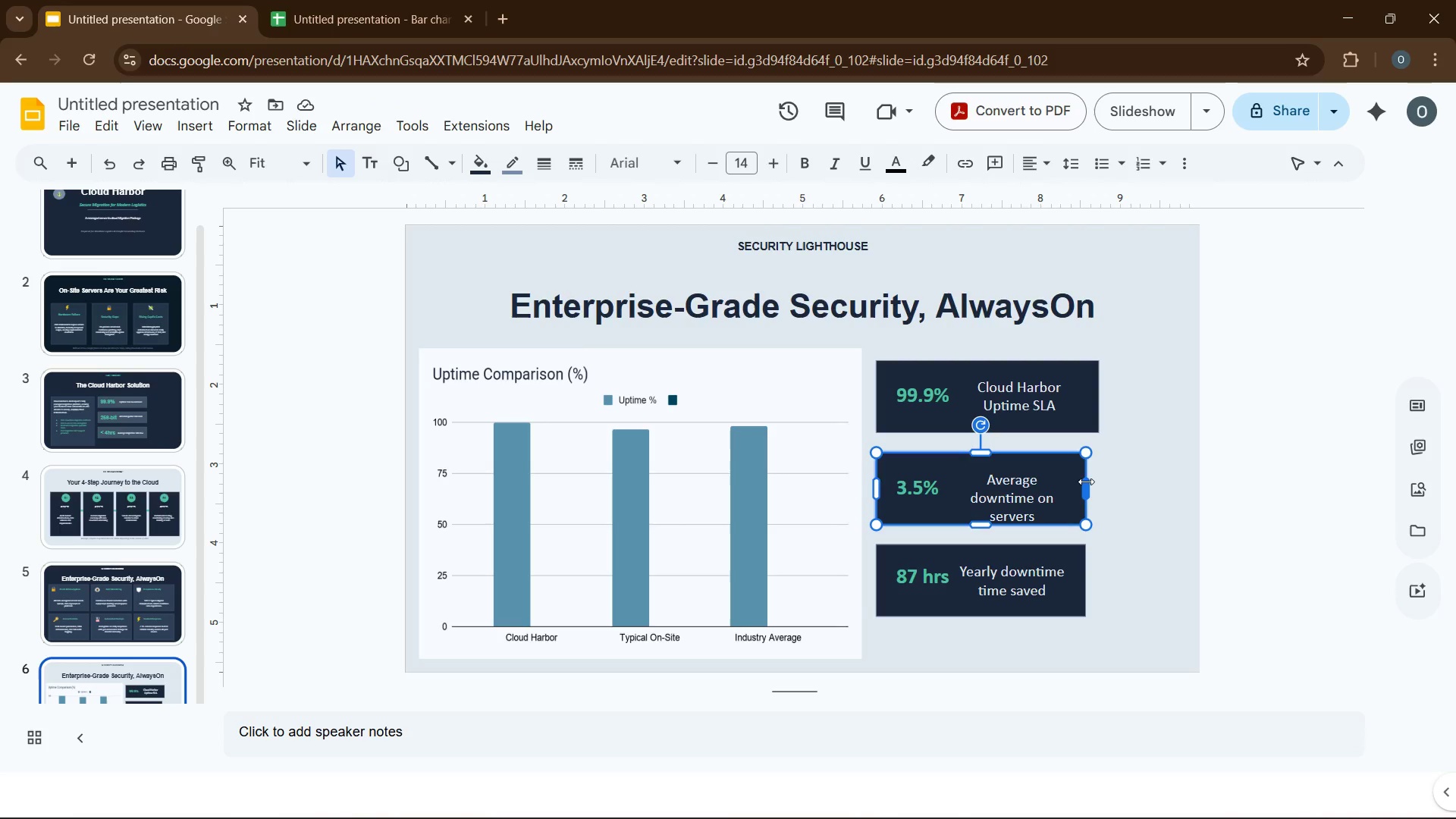 
left_click_drag(start_coordinate=[1087, 484], to_coordinate=[1095, 486])
 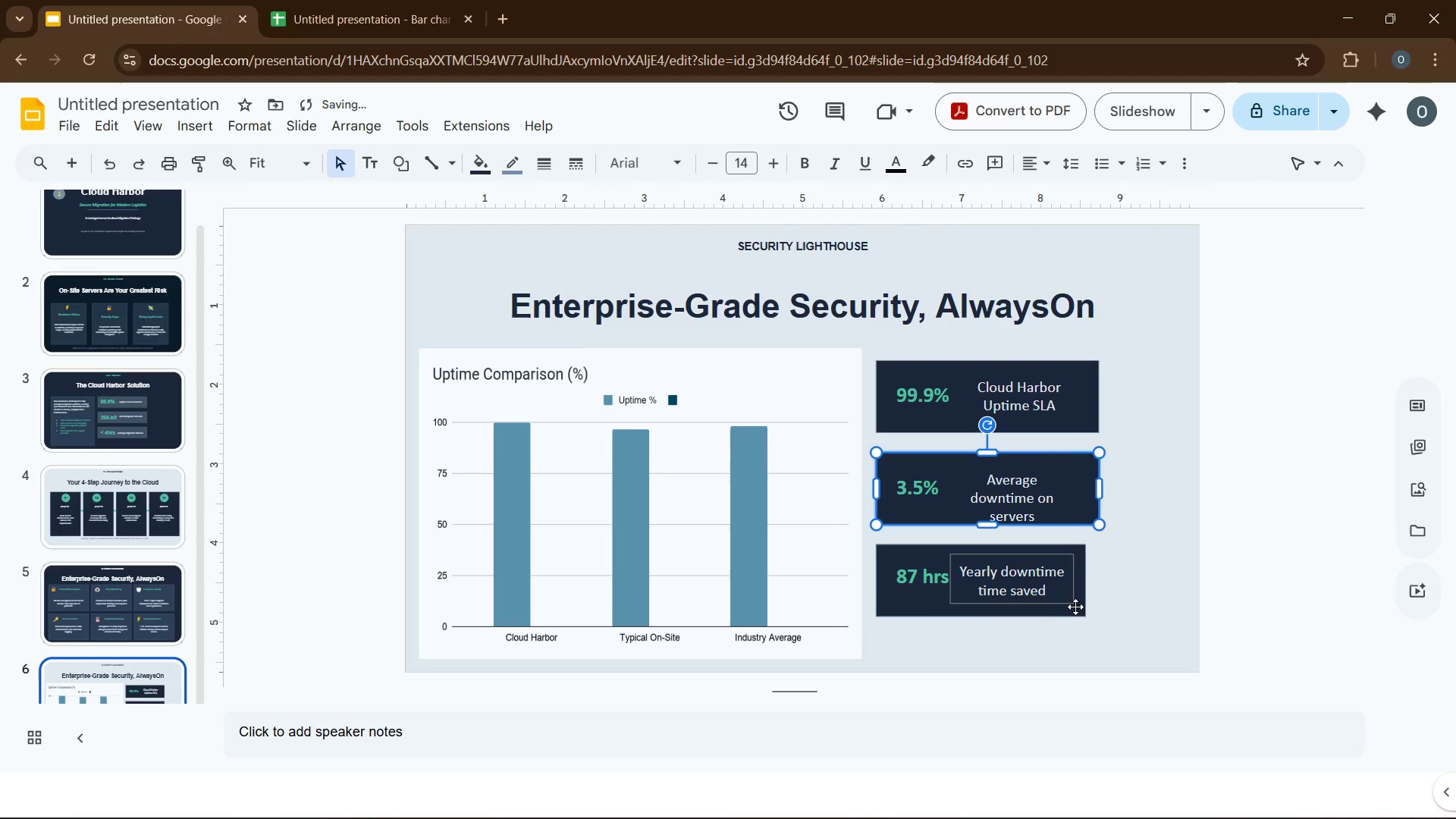 
left_click([1077, 607])
 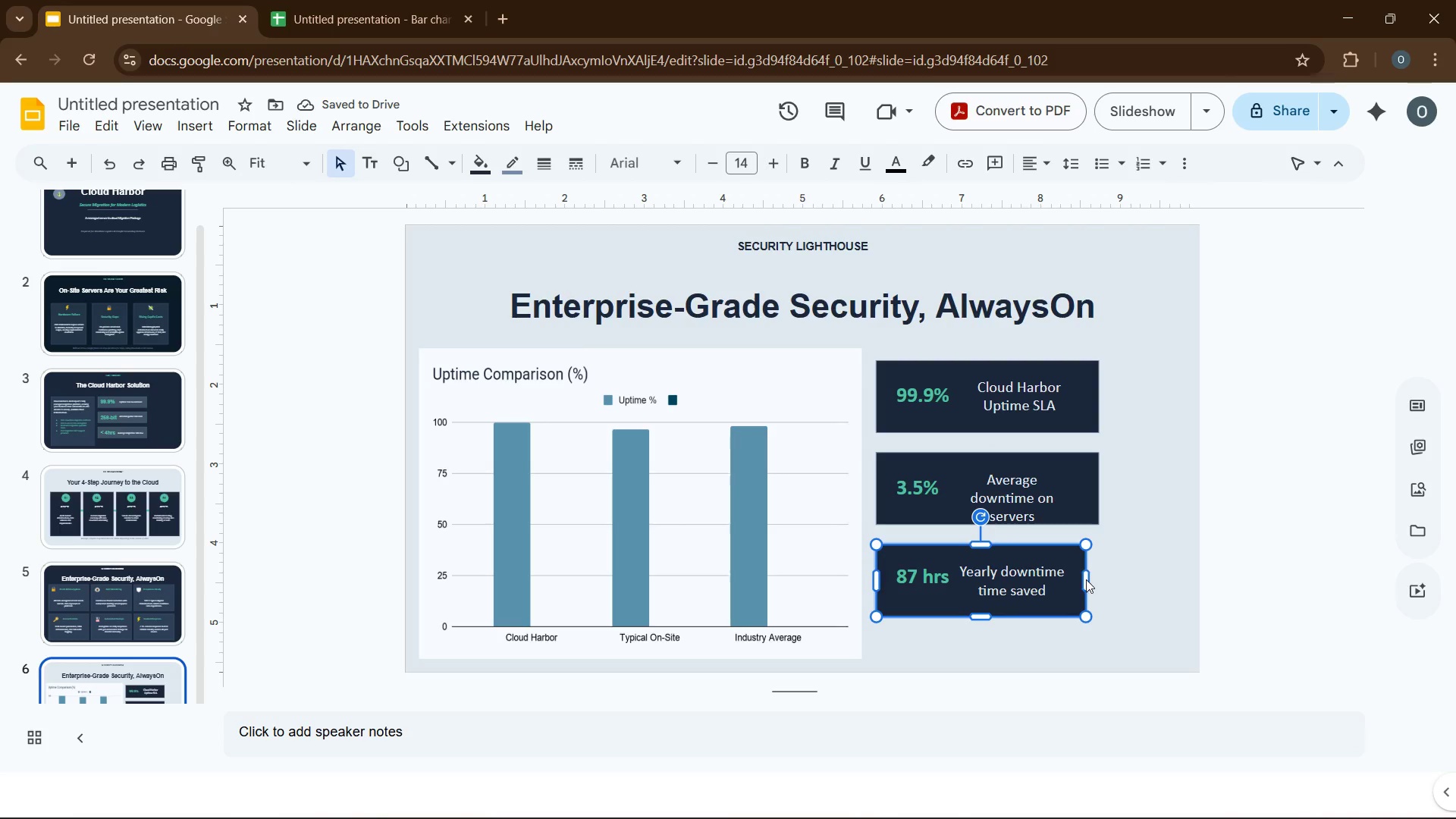 
left_click_drag(start_coordinate=[1086, 579], to_coordinate=[1094, 581])
 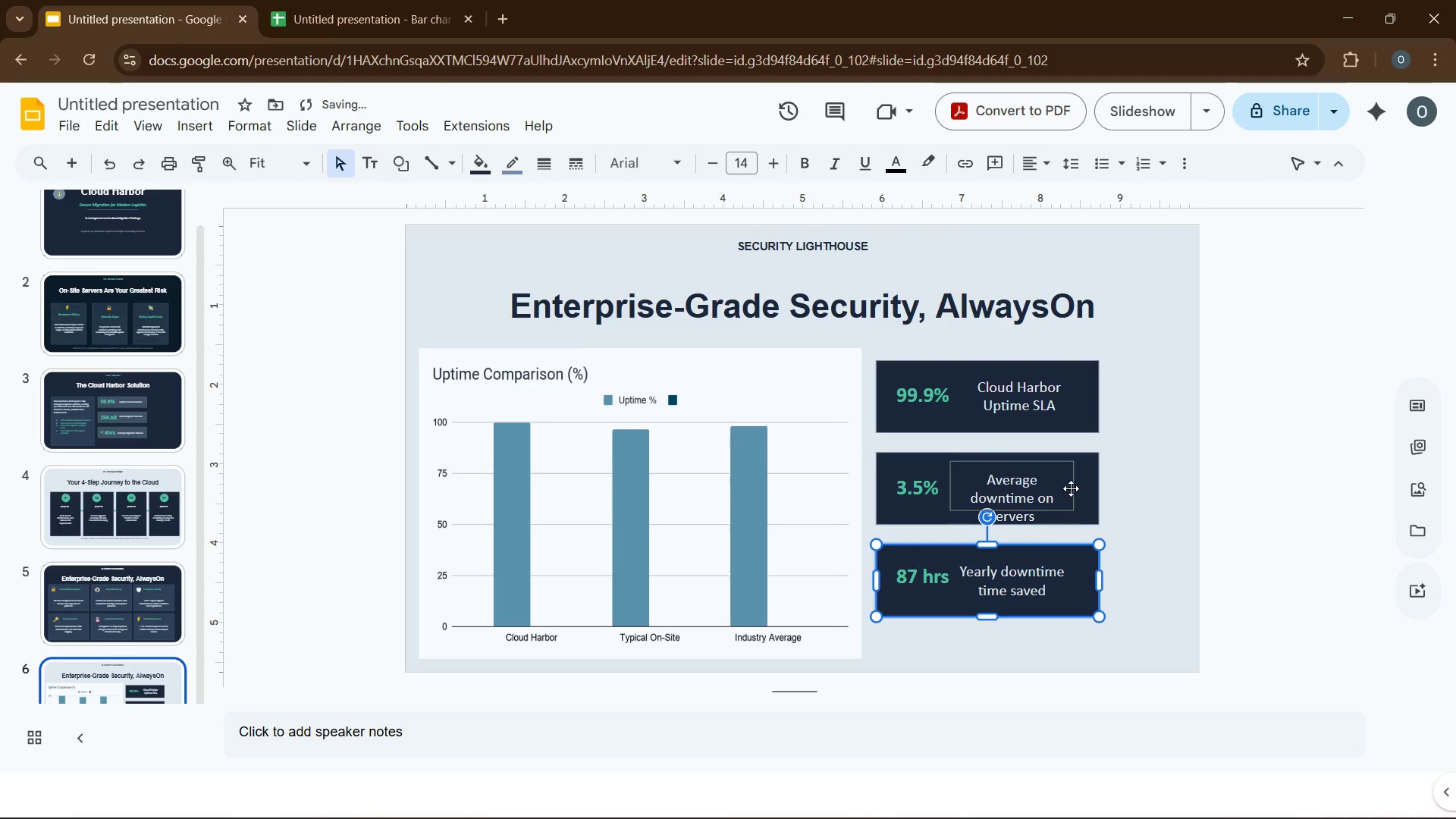 
left_click([1074, 488])
 